 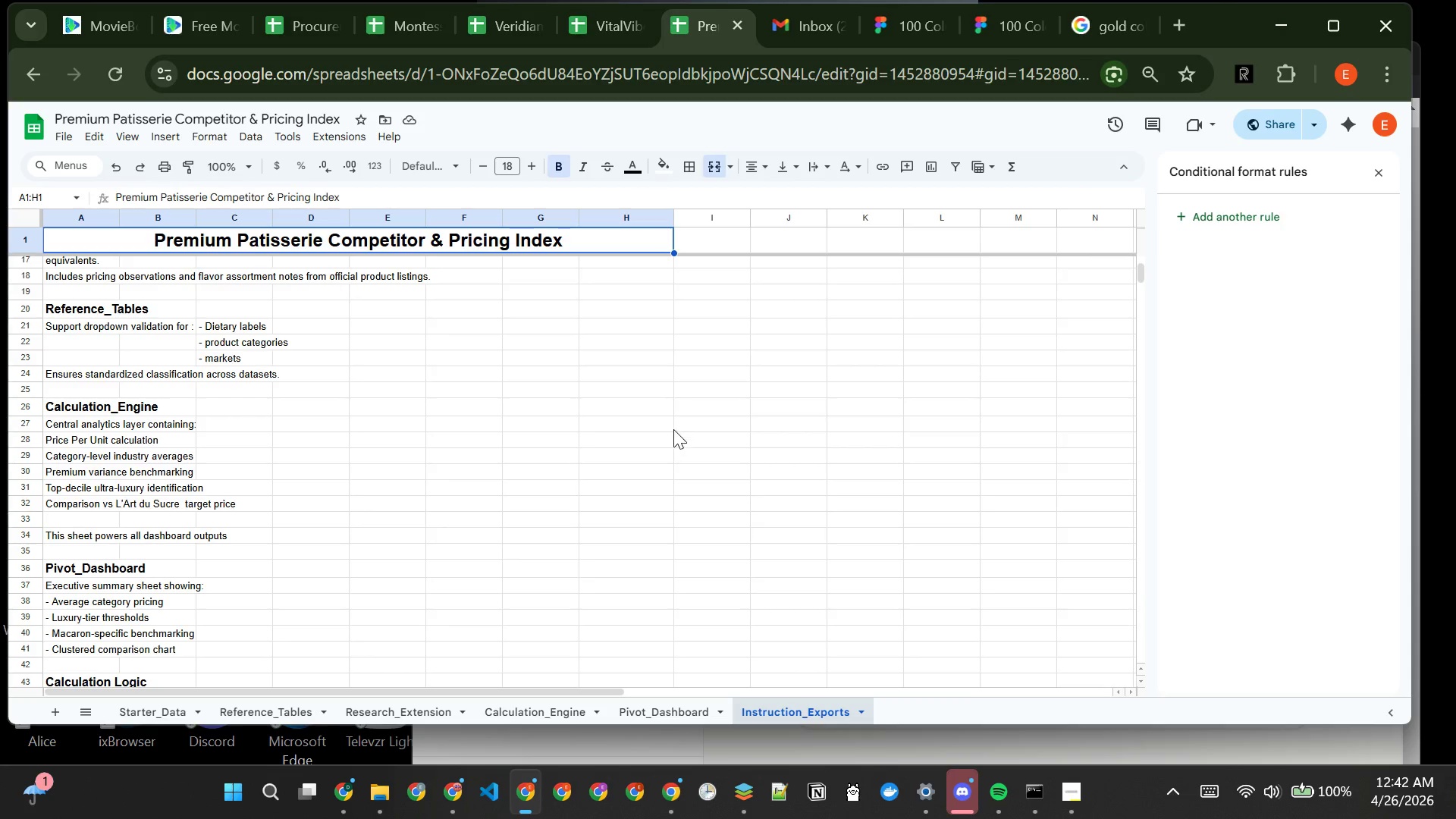 
left_click([657, 710])
 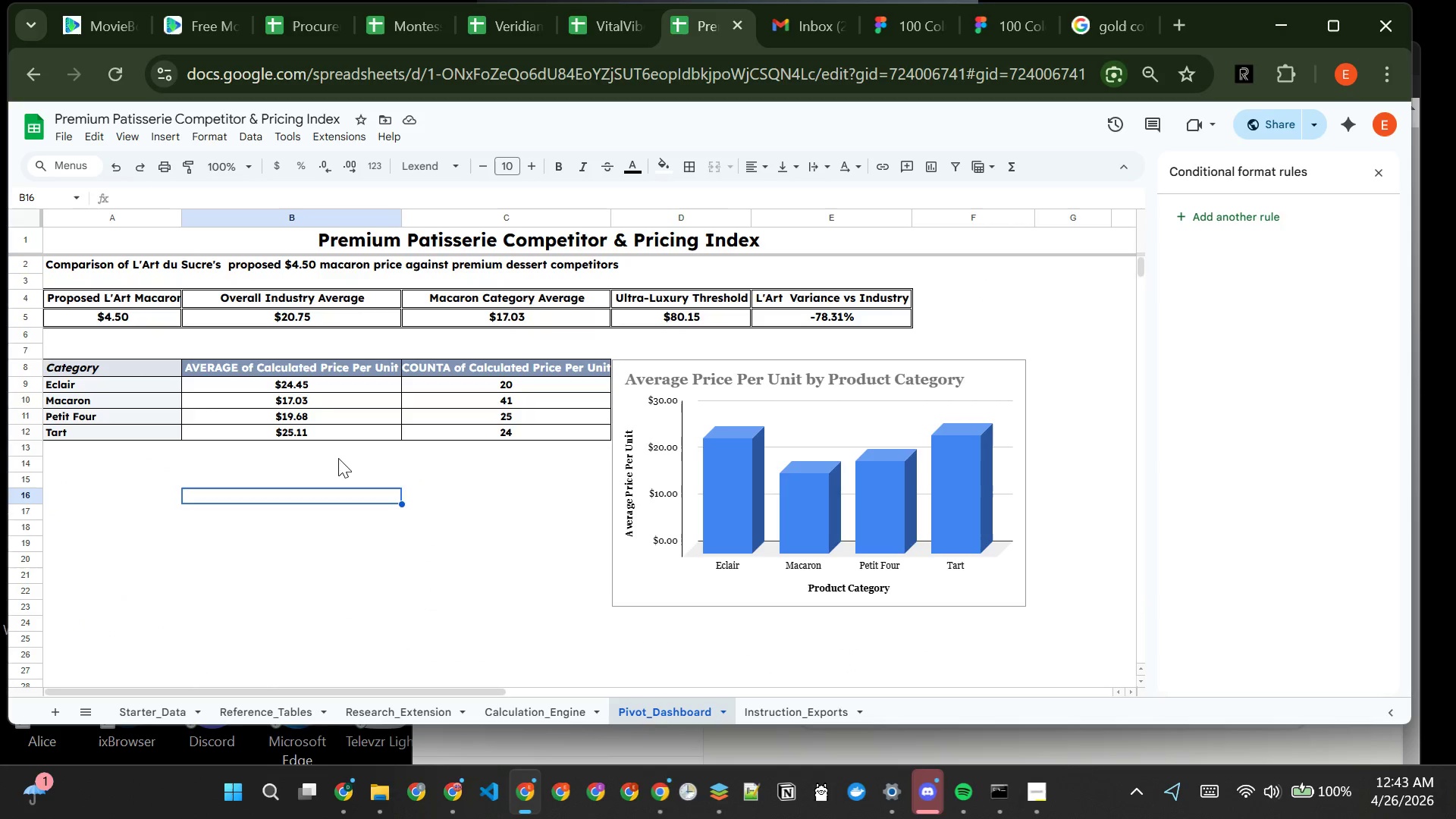 
left_click([138, 294])
 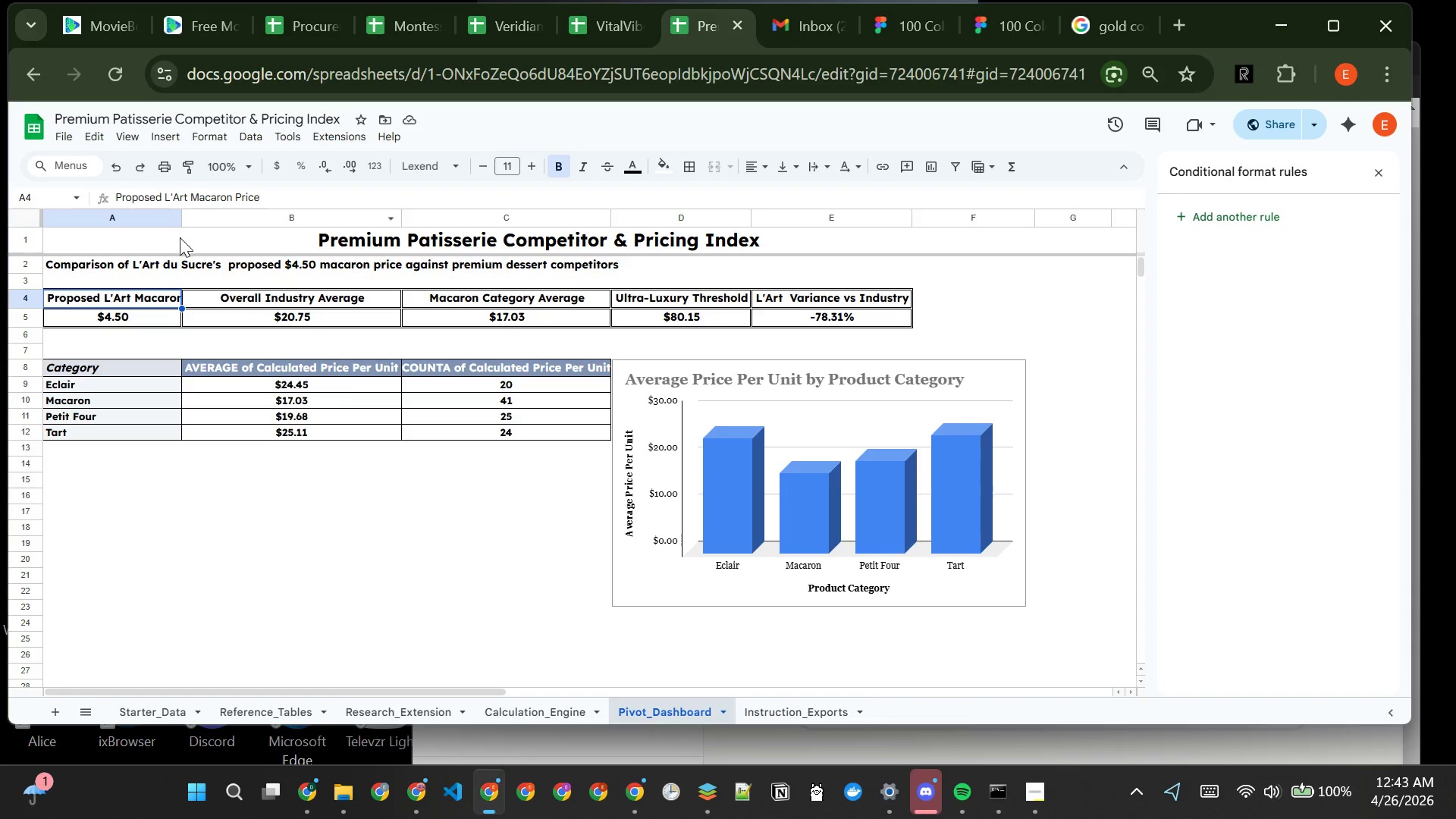 
left_click_drag(start_coordinate=[180, 215], to_coordinate=[192, 215])
 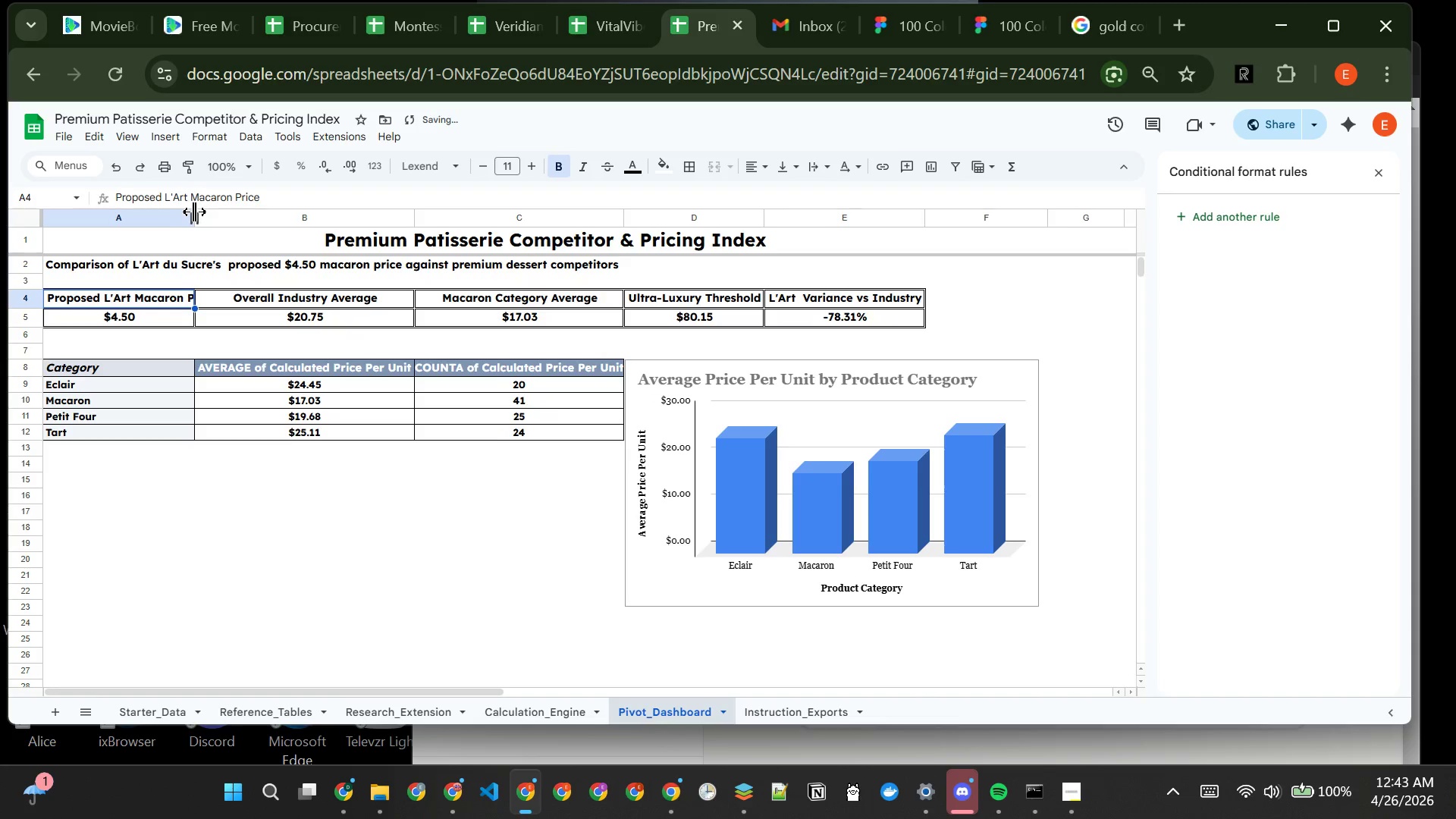 
left_click_drag(start_coordinate=[195, 212], to_coordinate=[215, 212])
 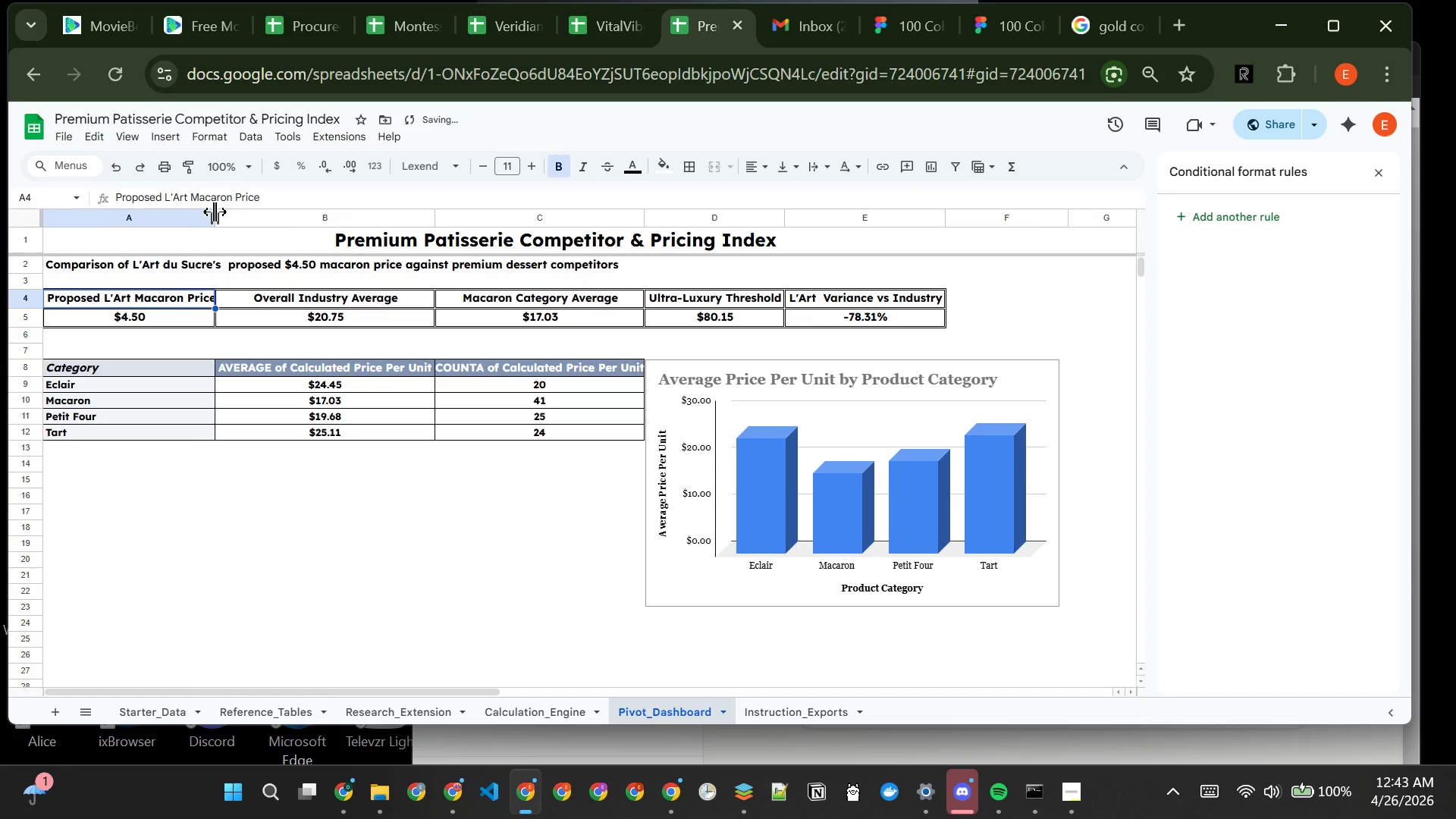 
left_click_drag(start_coordinate=[215, 212], to_coordinate=[223, 212])
 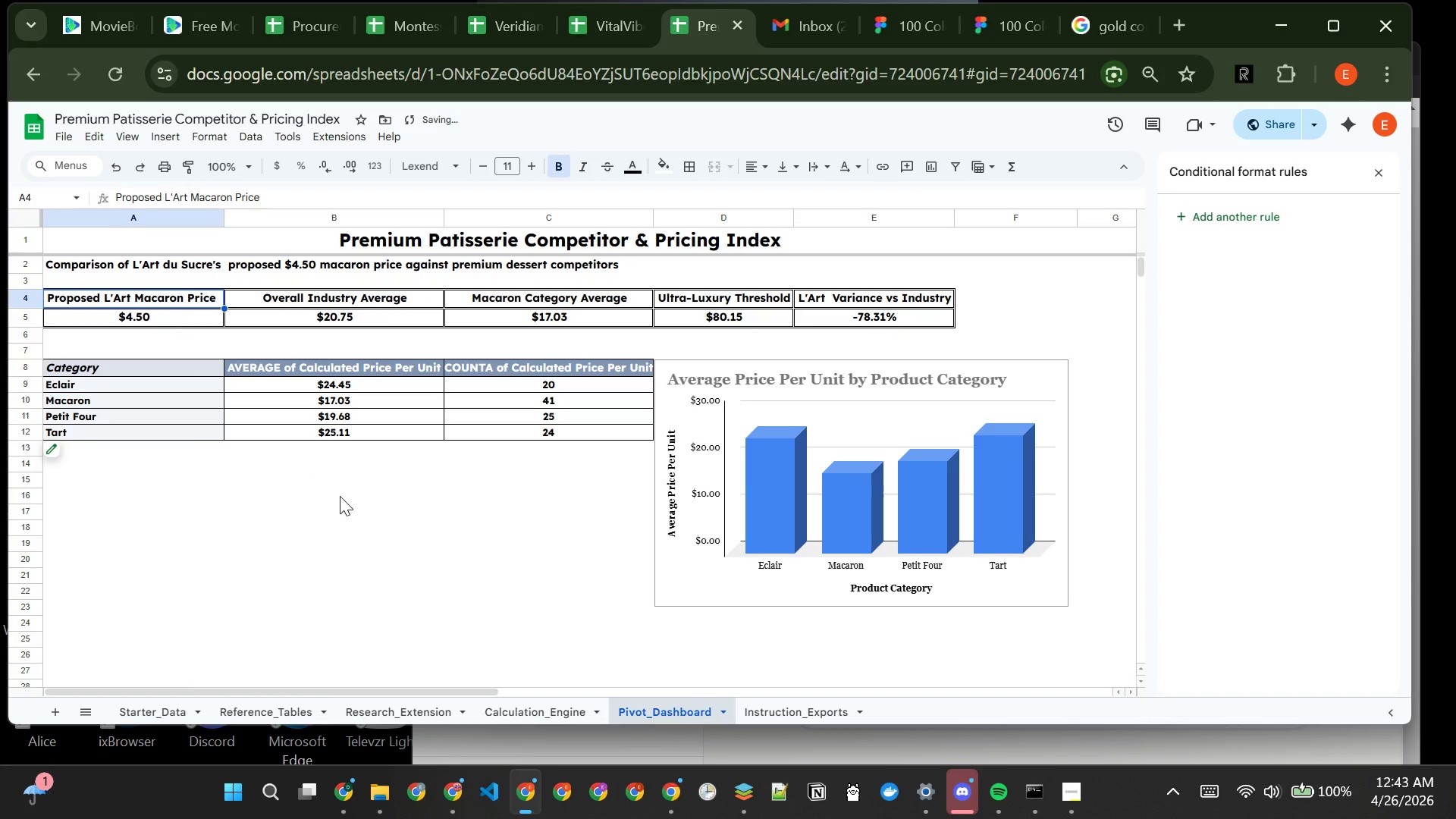 
left_click([346, 501])
 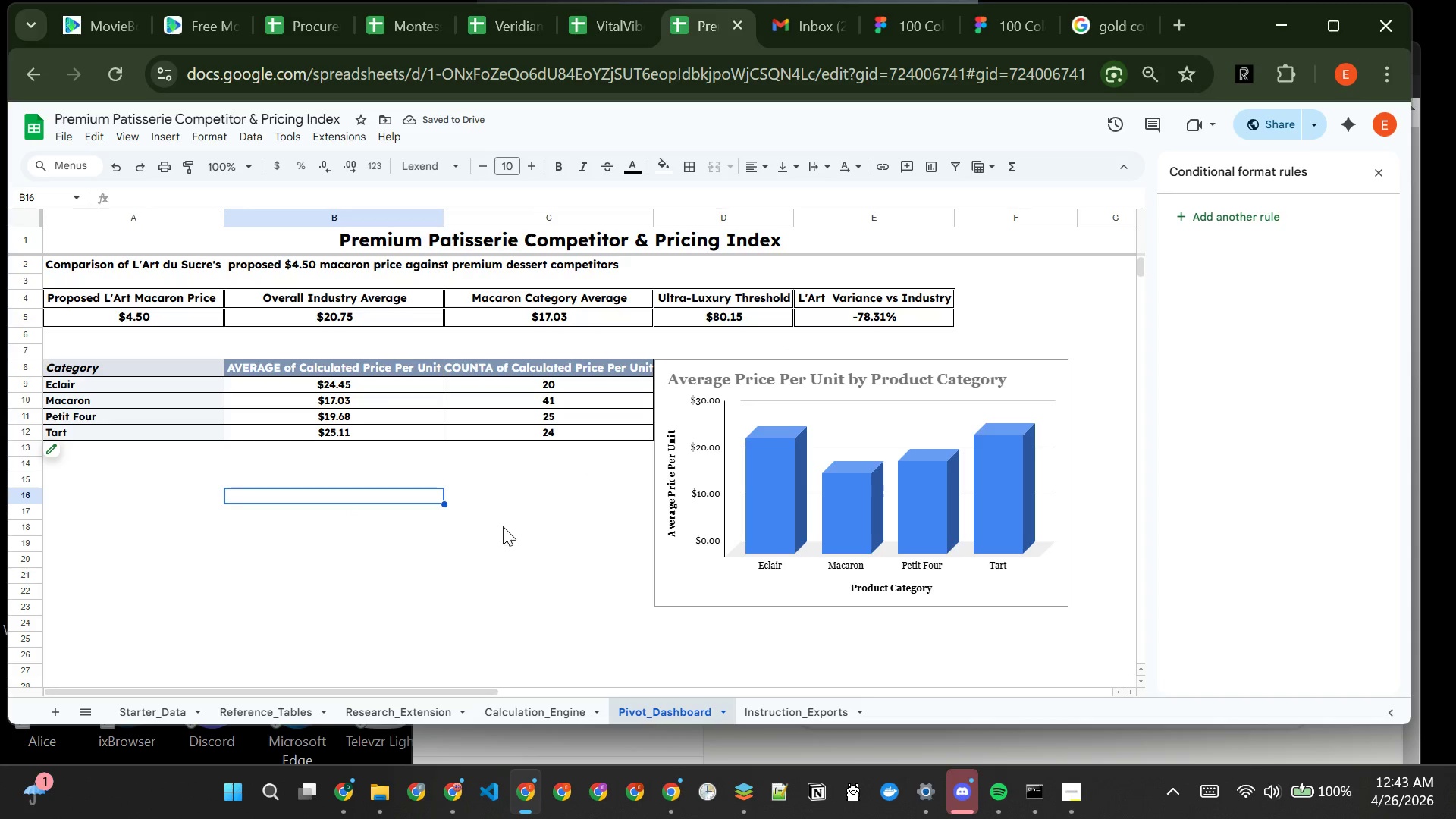 
wait(8.78)
 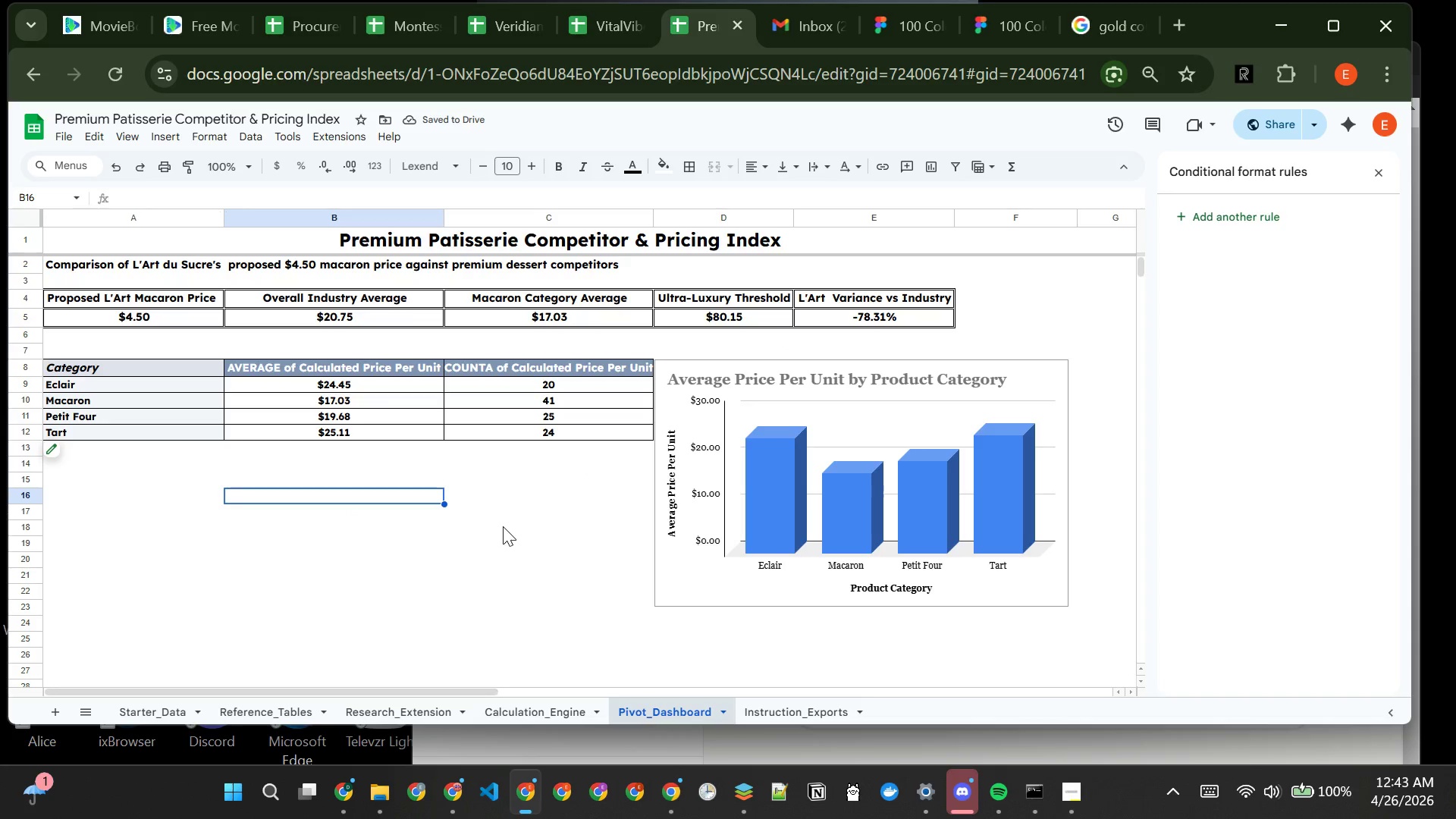 
left_click([767, 243])
 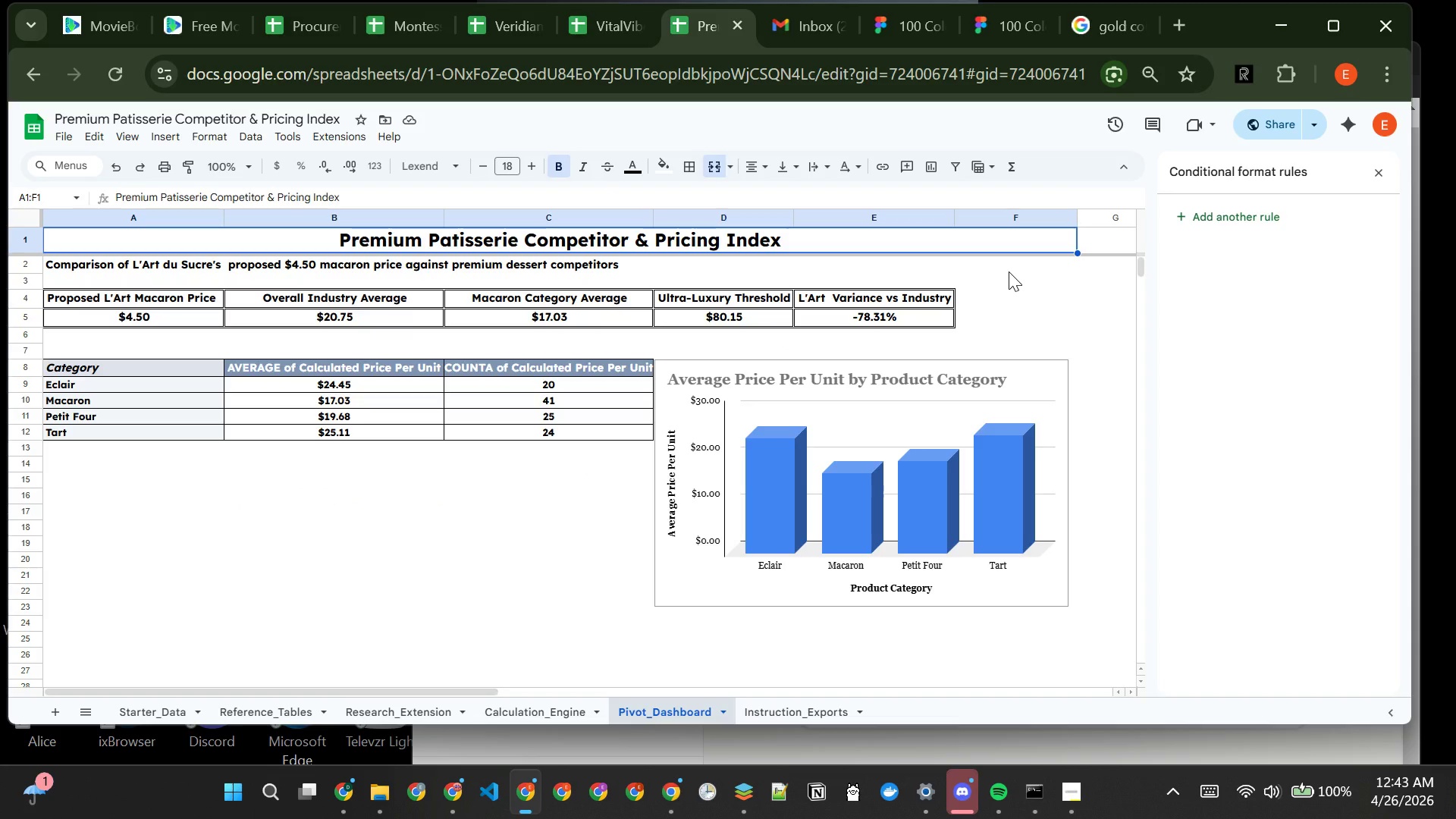 
wait(12.22)
 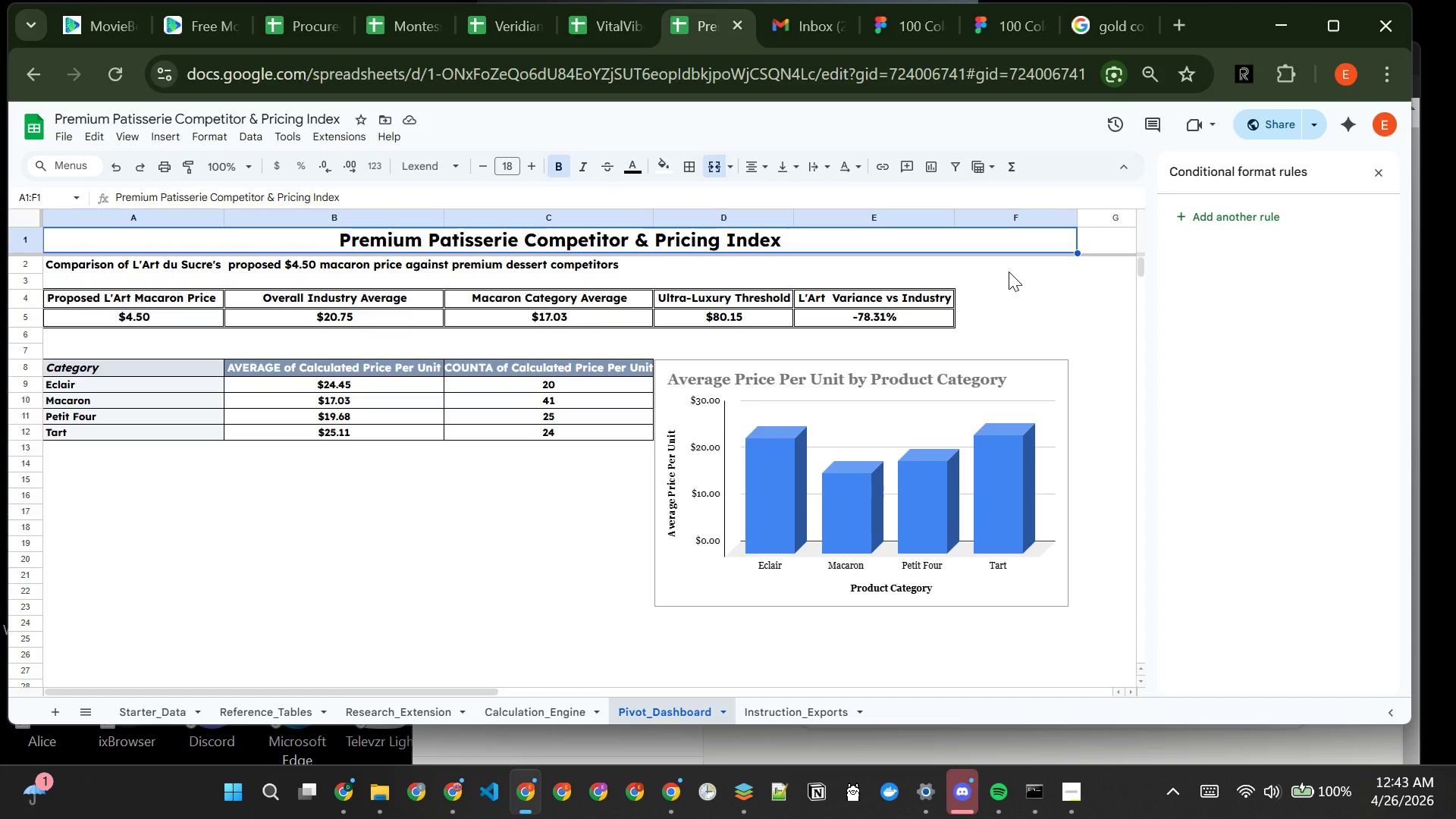 
left_click([1022, 17])
 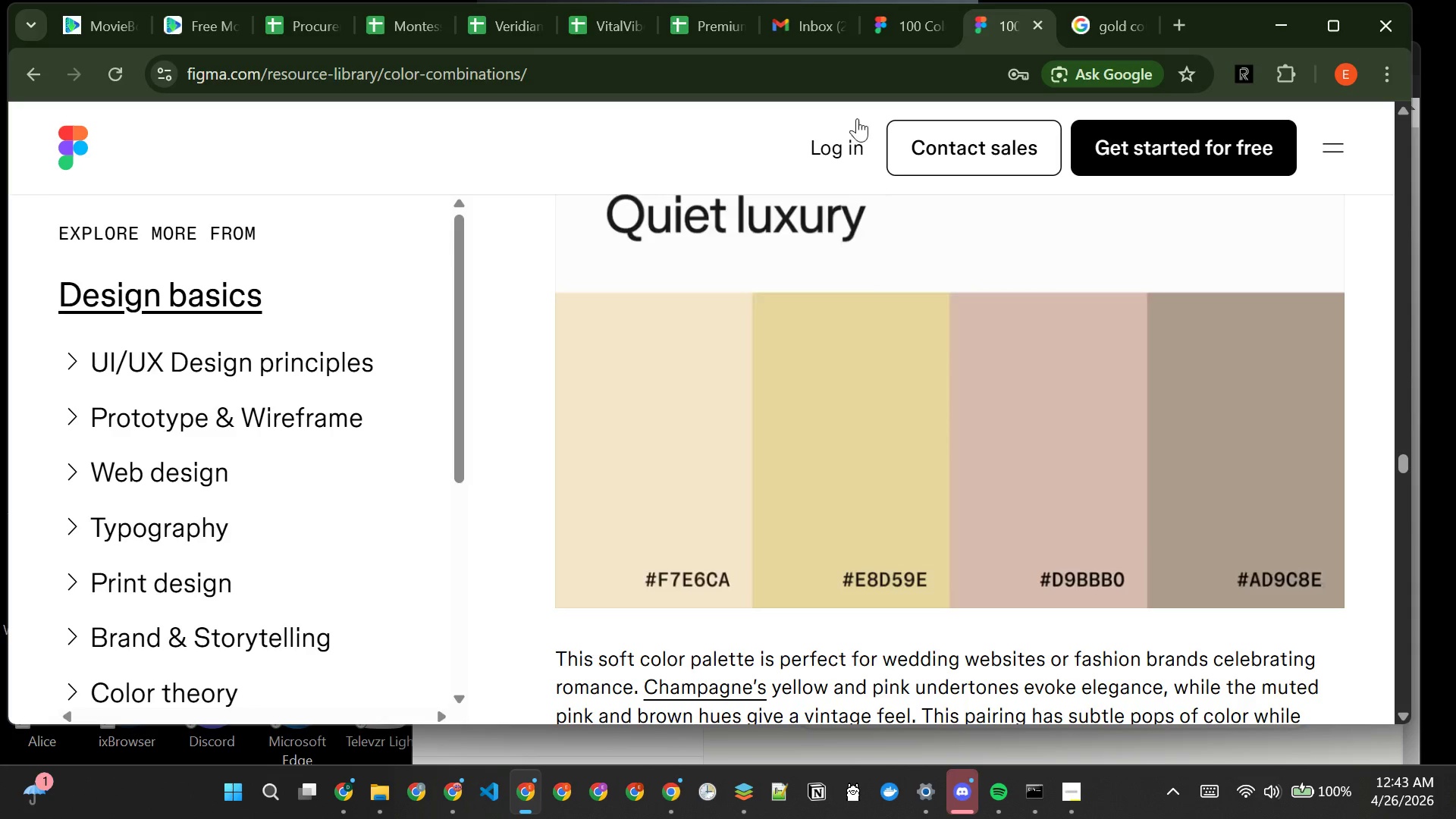 
left_click([705, 29])
 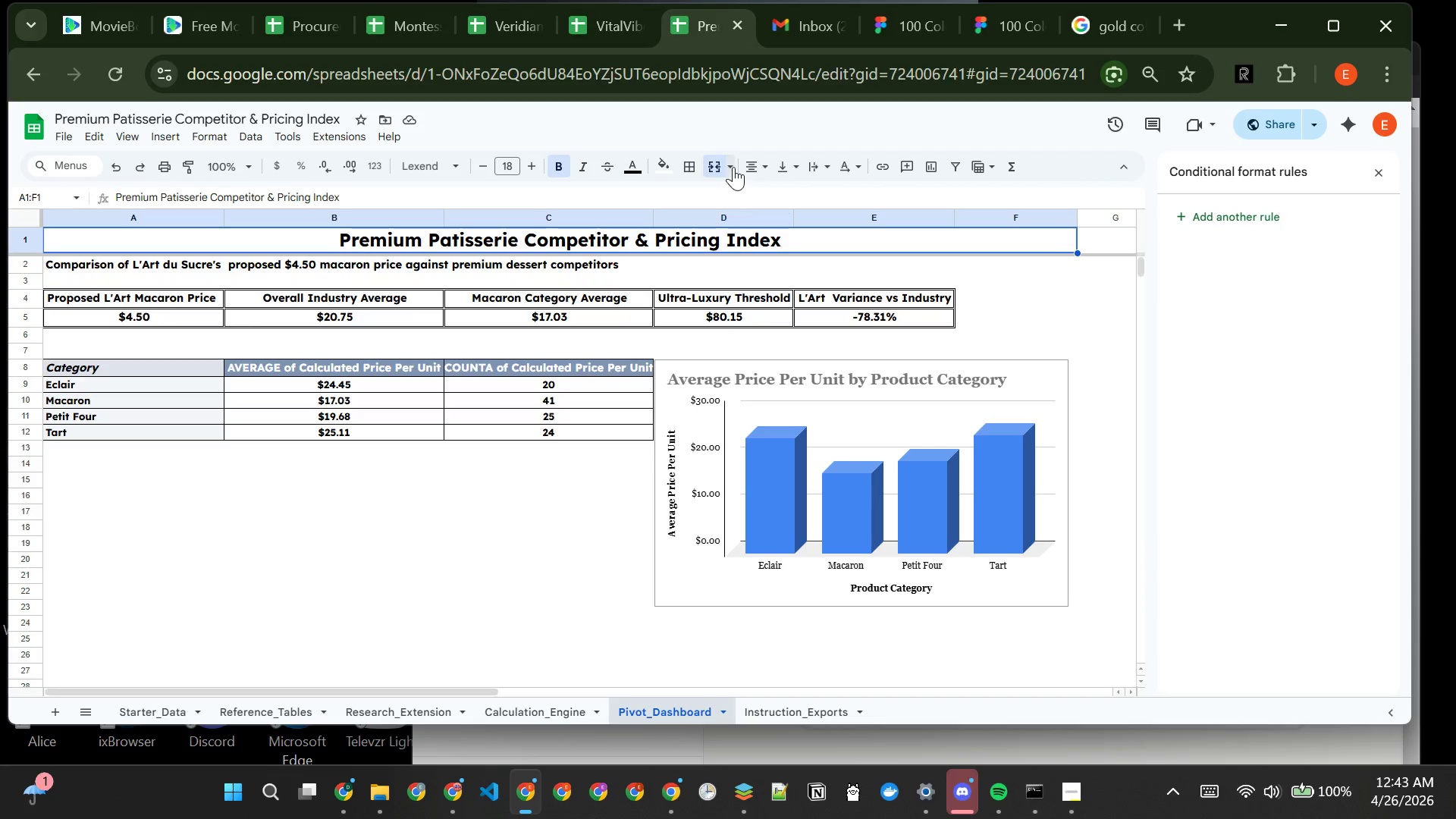 
left_click([664, 162])
 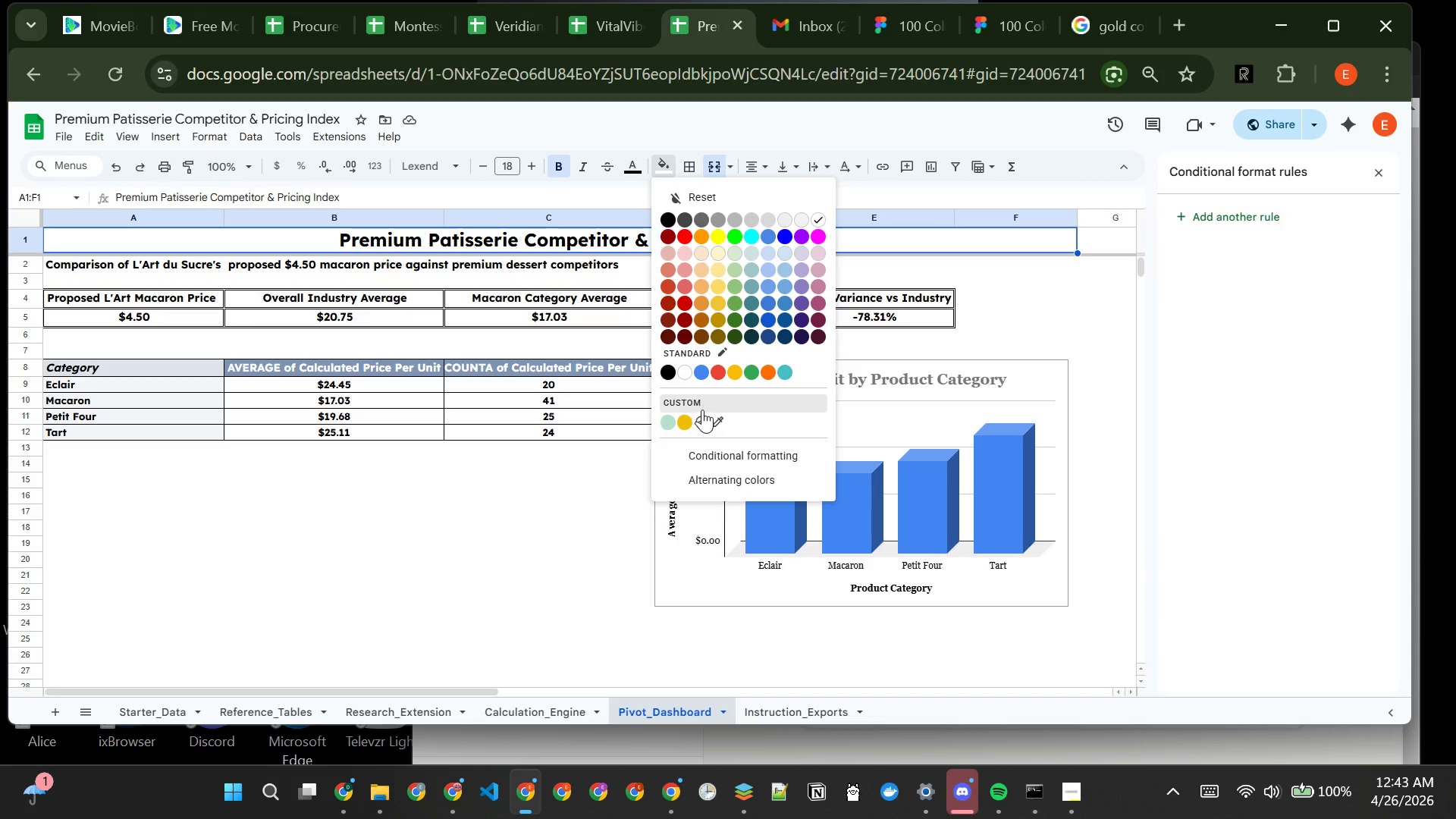 
left_click([700, 420])
 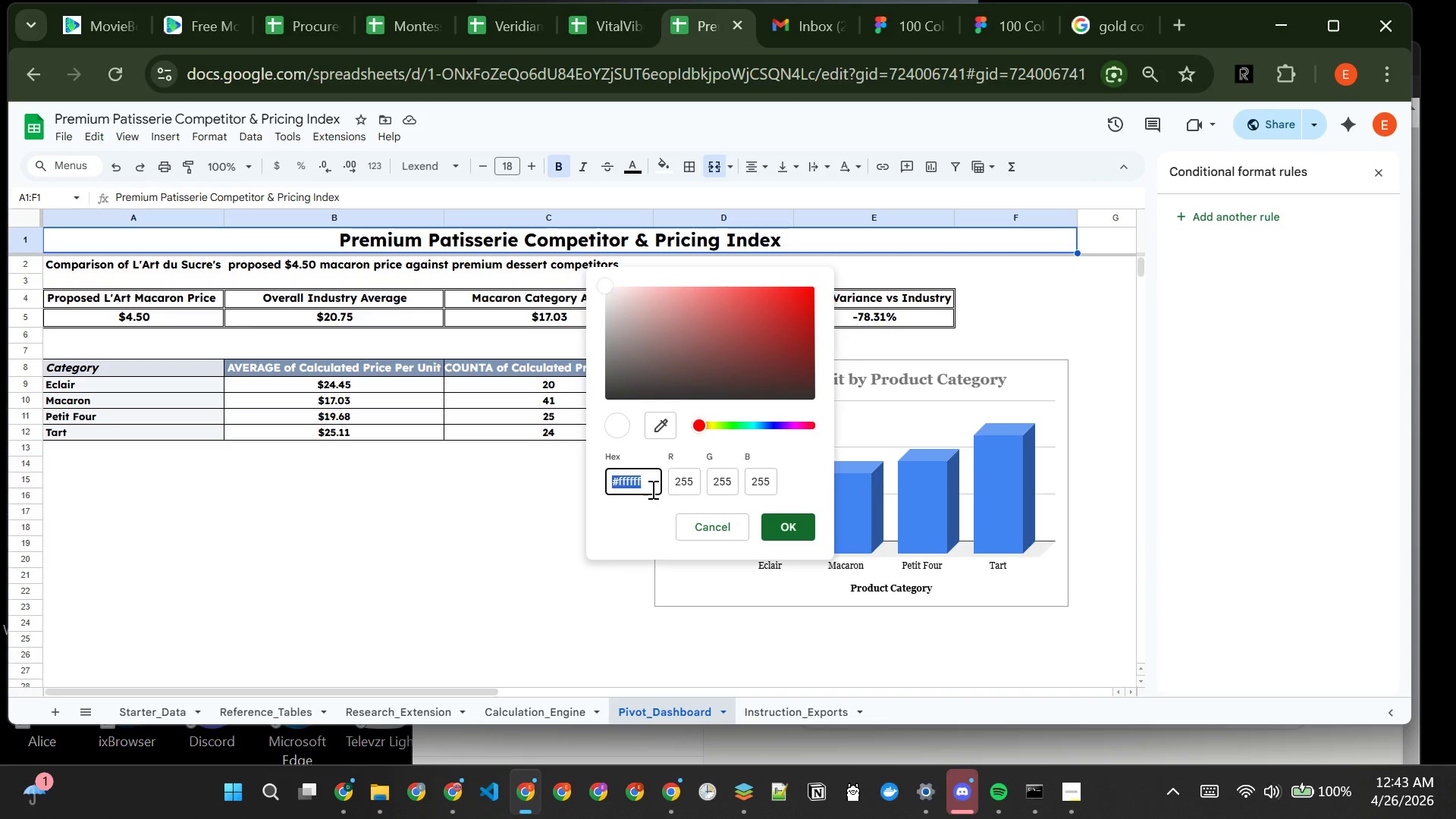 
left_click([652, 482])
 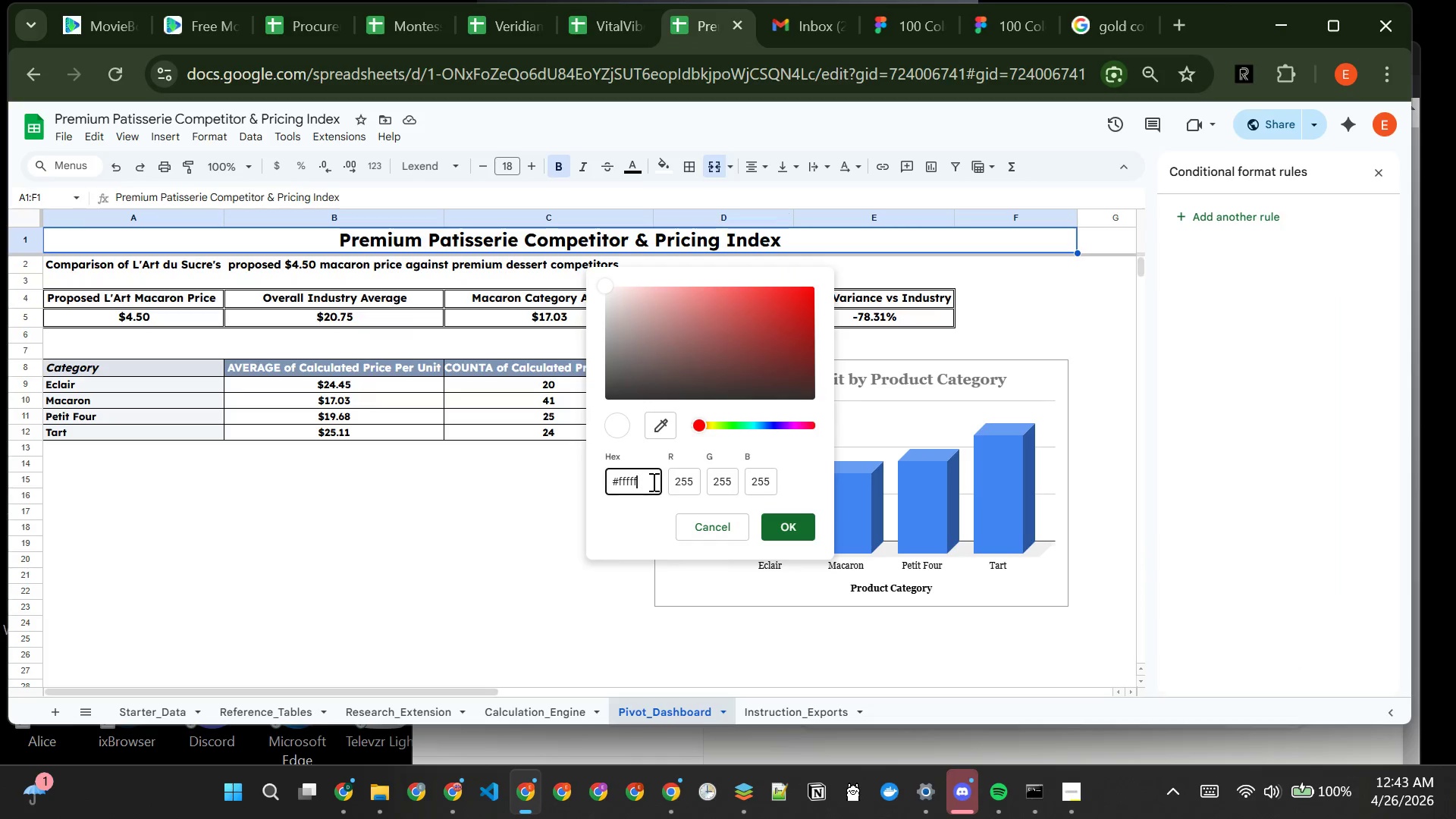 
key(Backspace)
key(Backspace)
key(Backspace)
key(Backspace)
key(Backspace)
key(Backspace)
type(ad9c8e)
 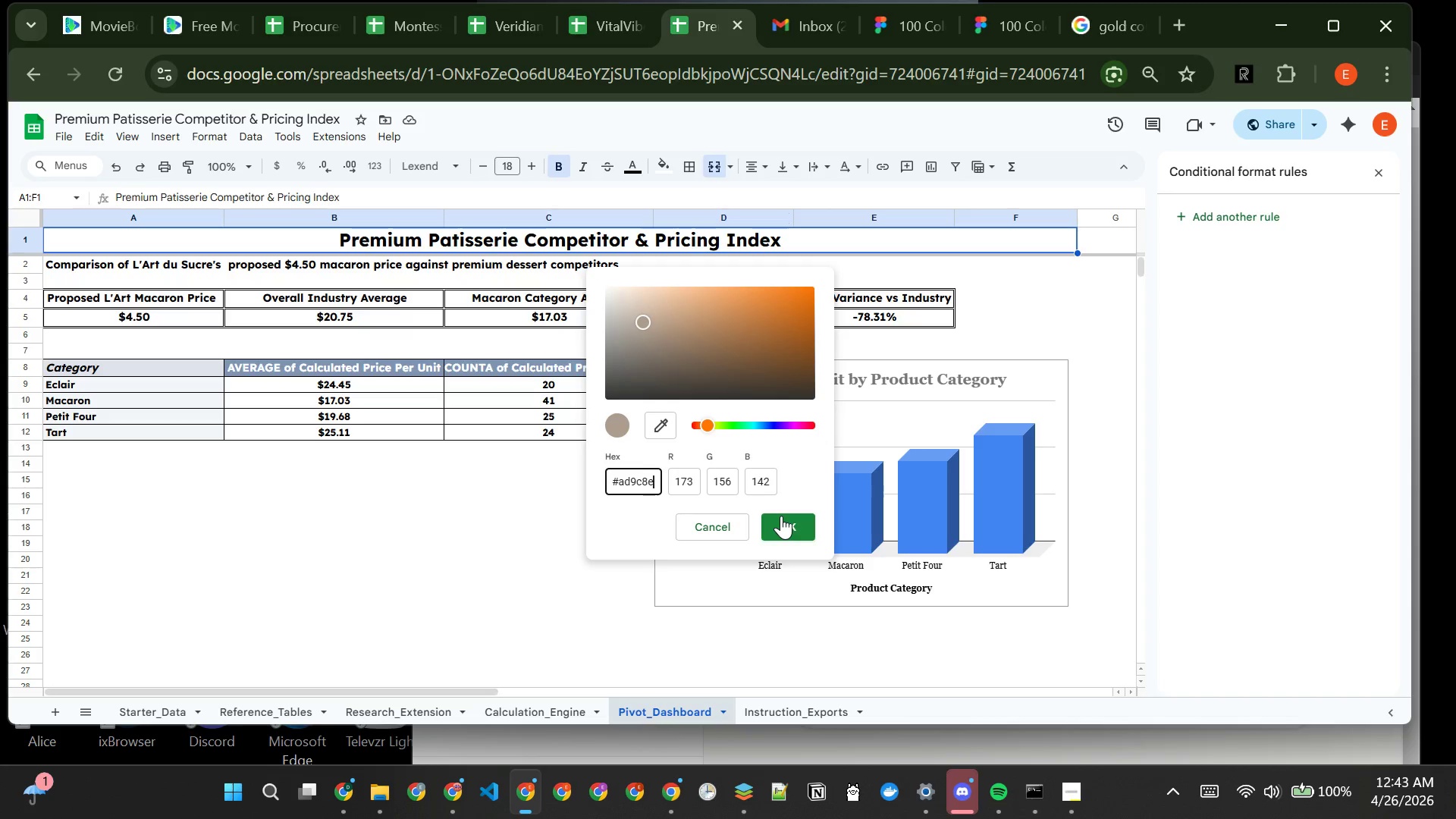 
left_click([781, 516])
 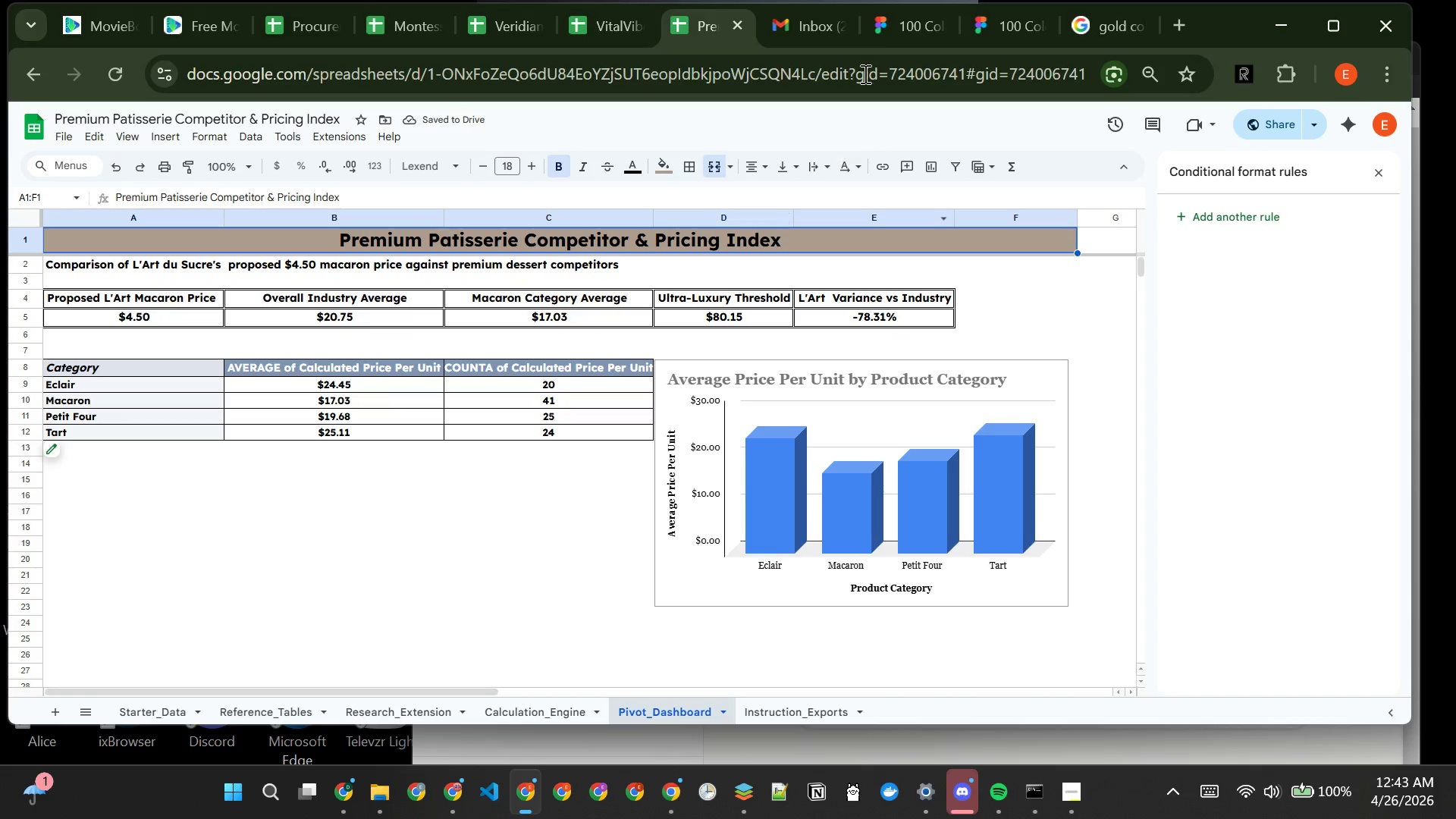 
left_click([994, 24])
 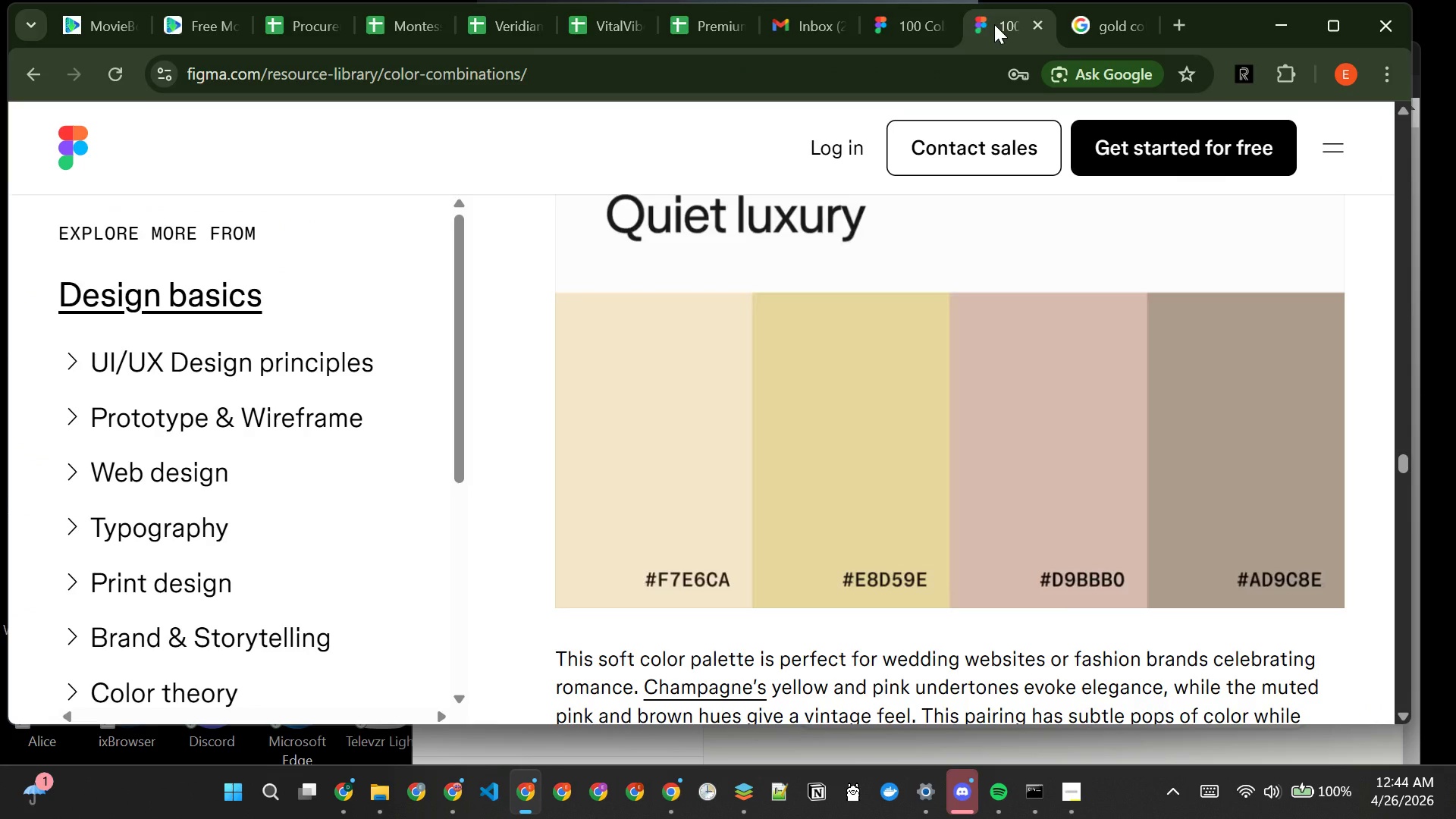 
wait(12.48)
 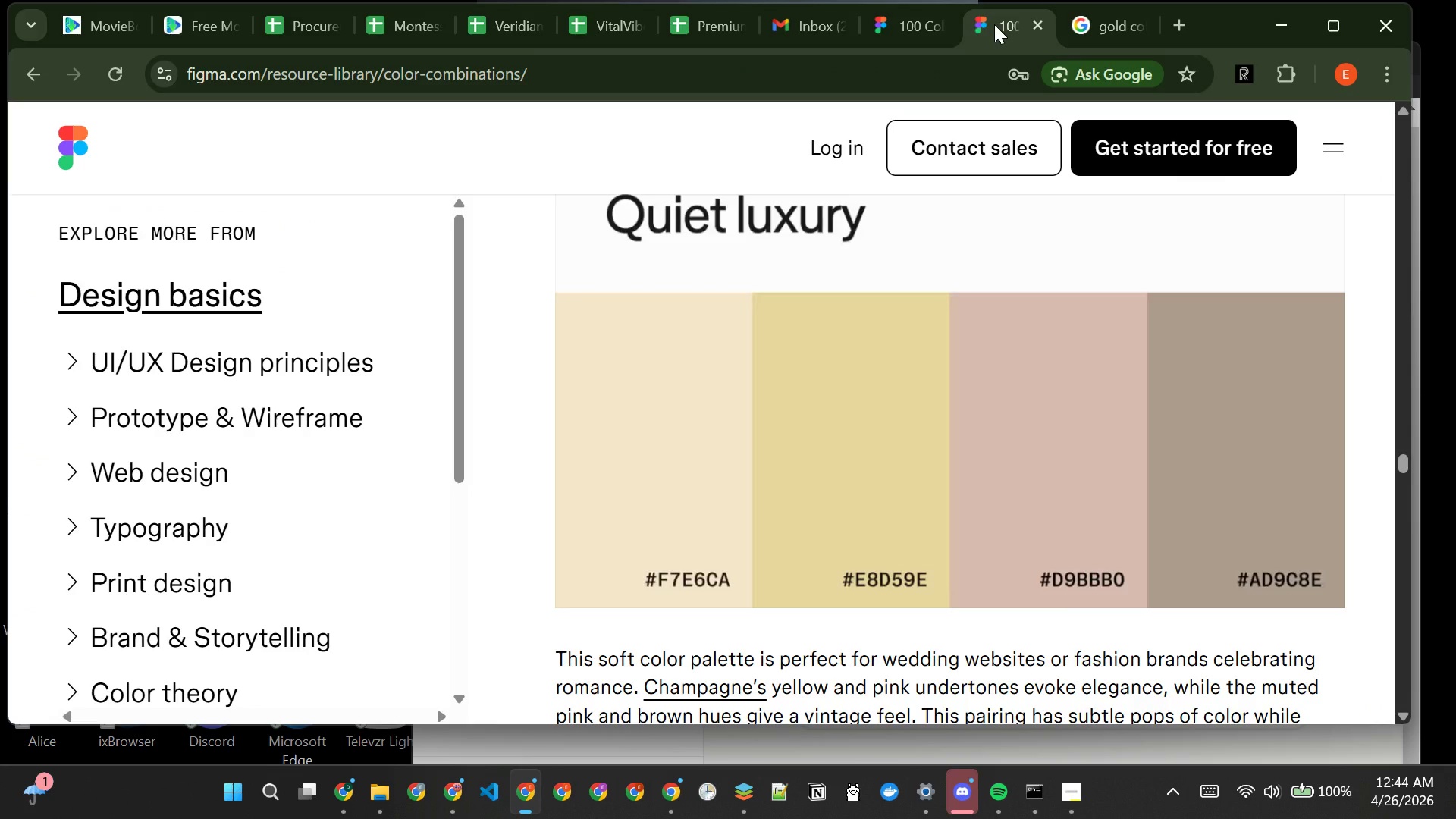 
left_click([723, 14])
 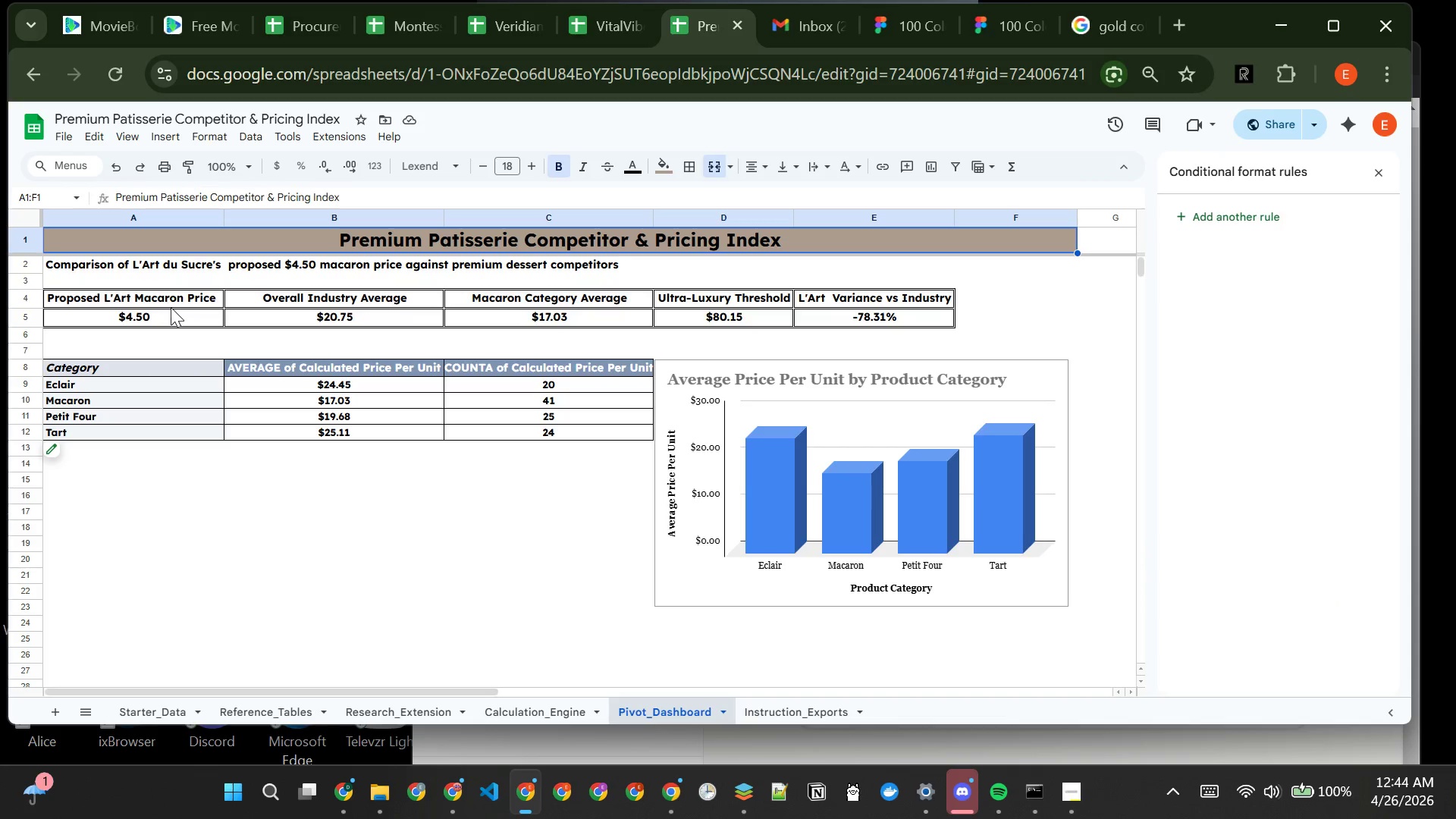 
left_click([175, 312])
 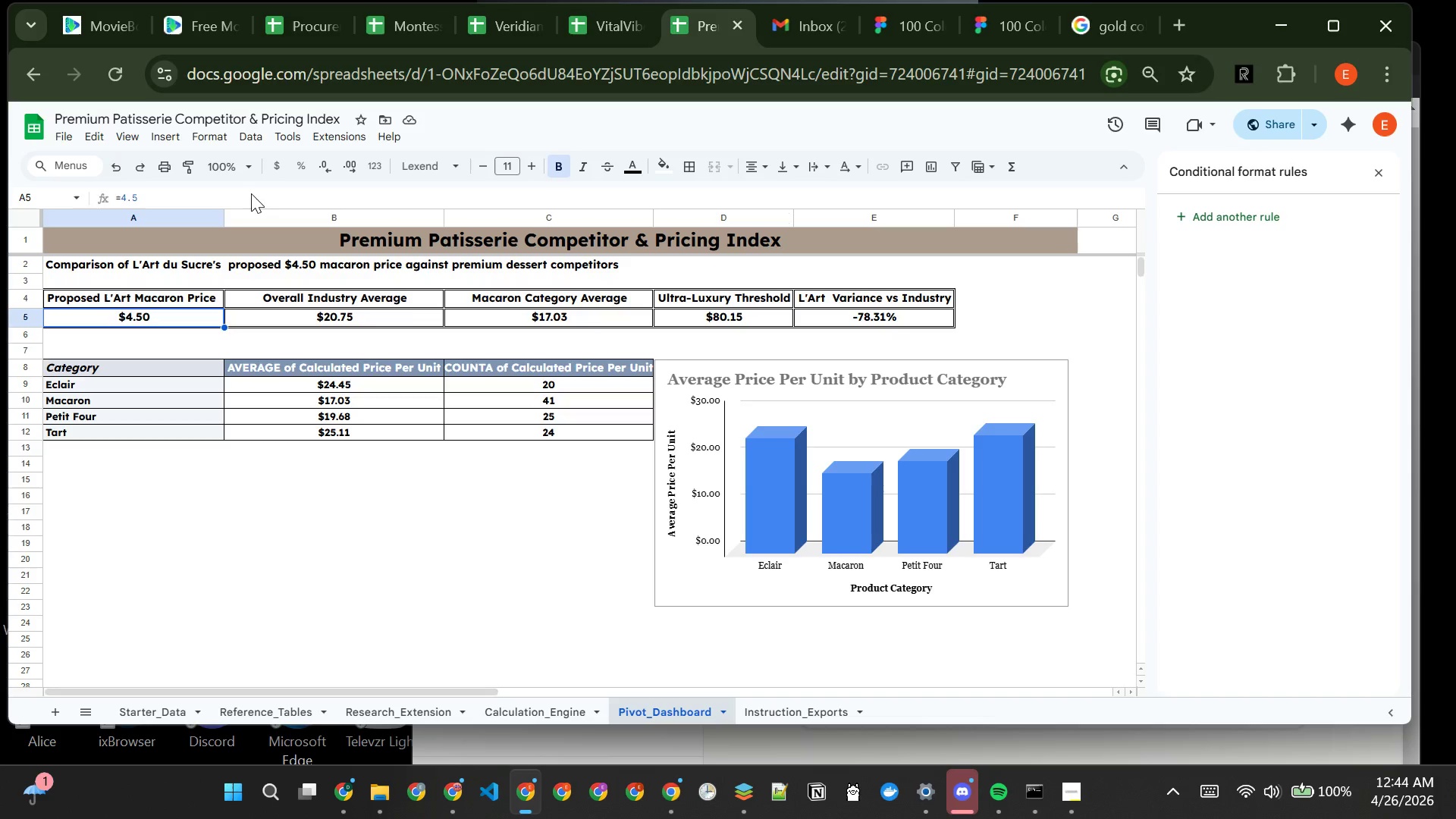 
wait(6.41)
 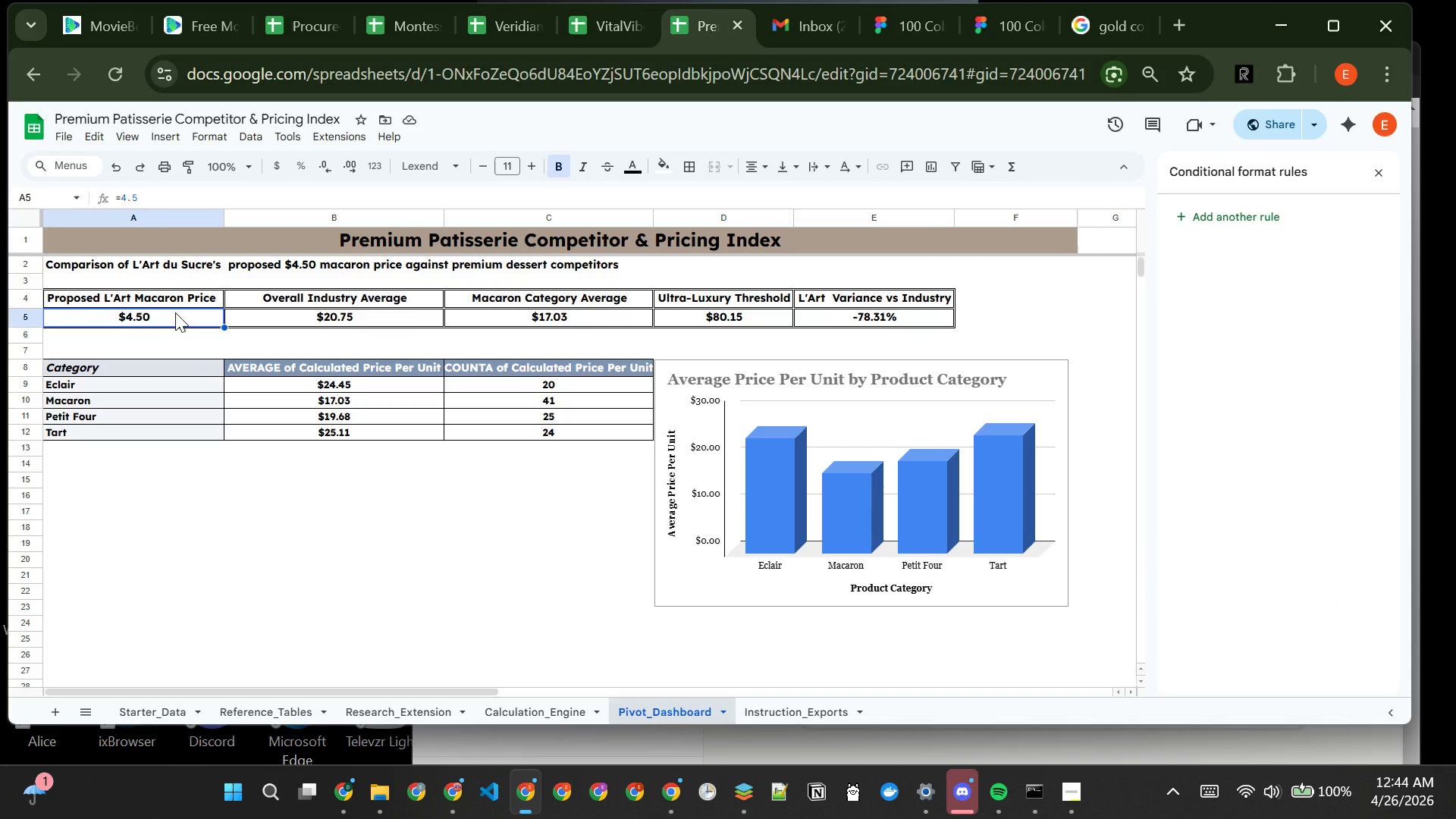 
left_click([665, 164])
 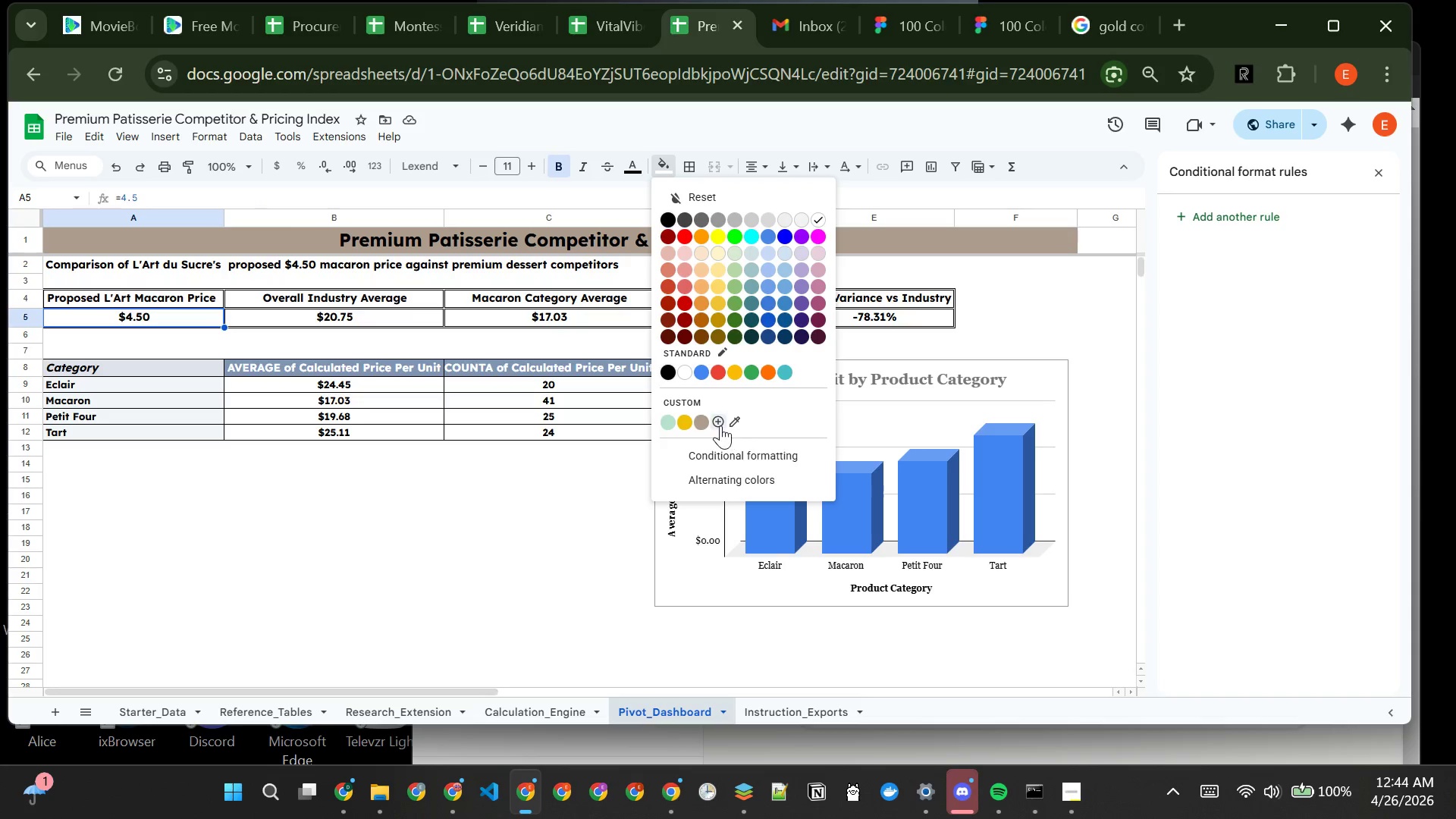 
left_click([717, 424])
 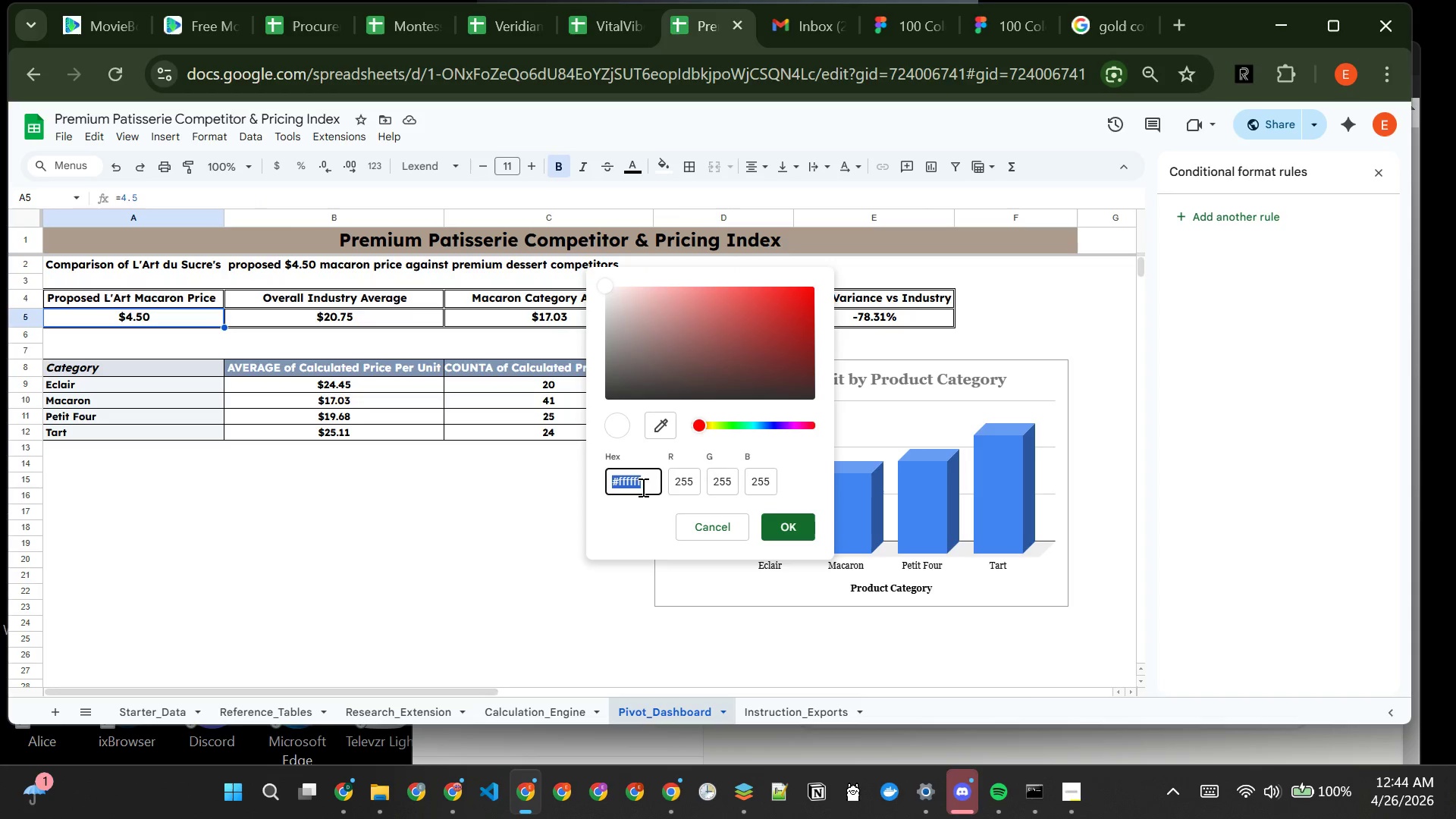 
left_click([648, 488])
 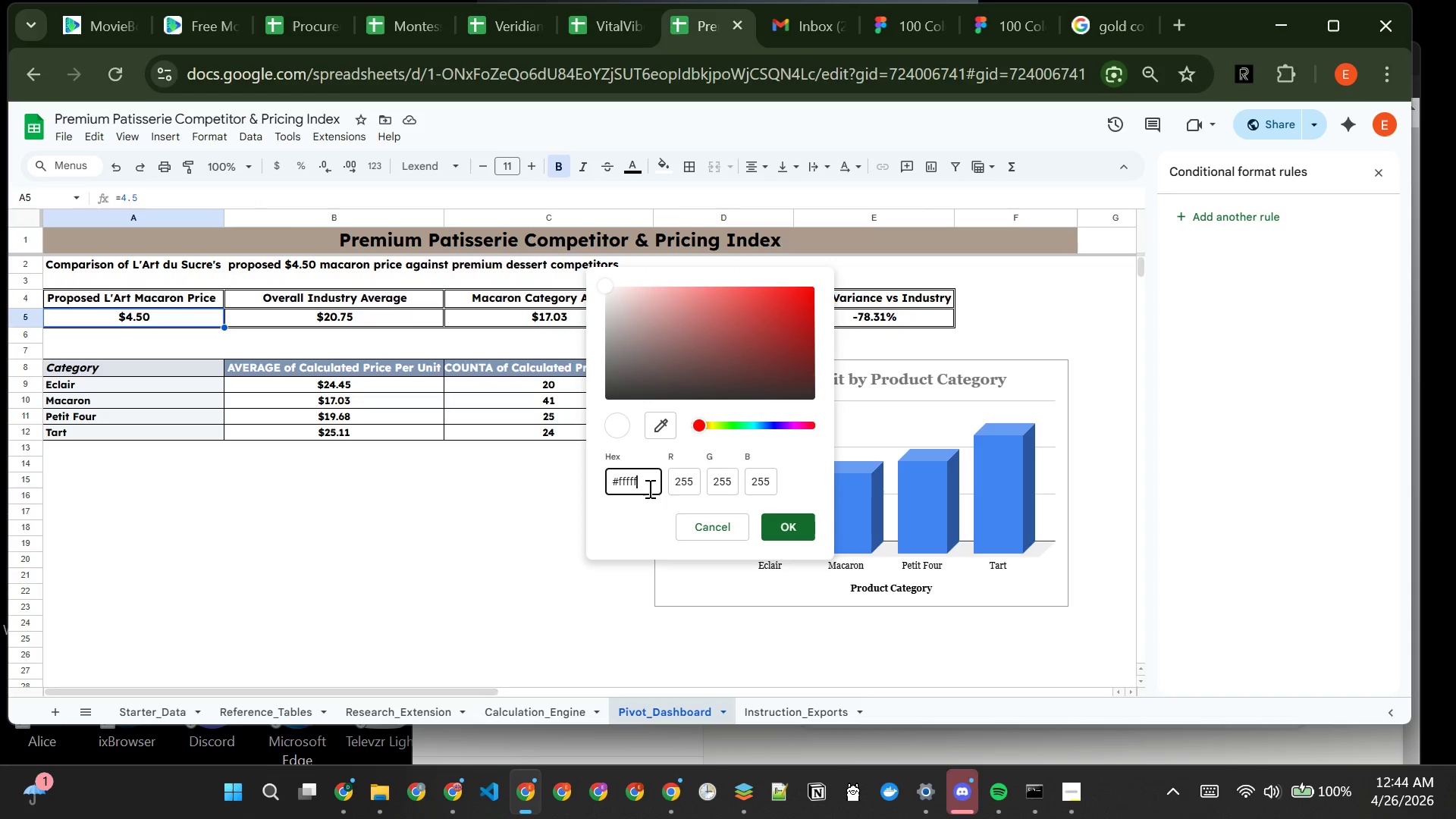 
key(Backspace)
key(Backspace)
key(Backspace)
key(Backspace)
key(Backspace)
key(Backspace)
type(d9bbb0)
 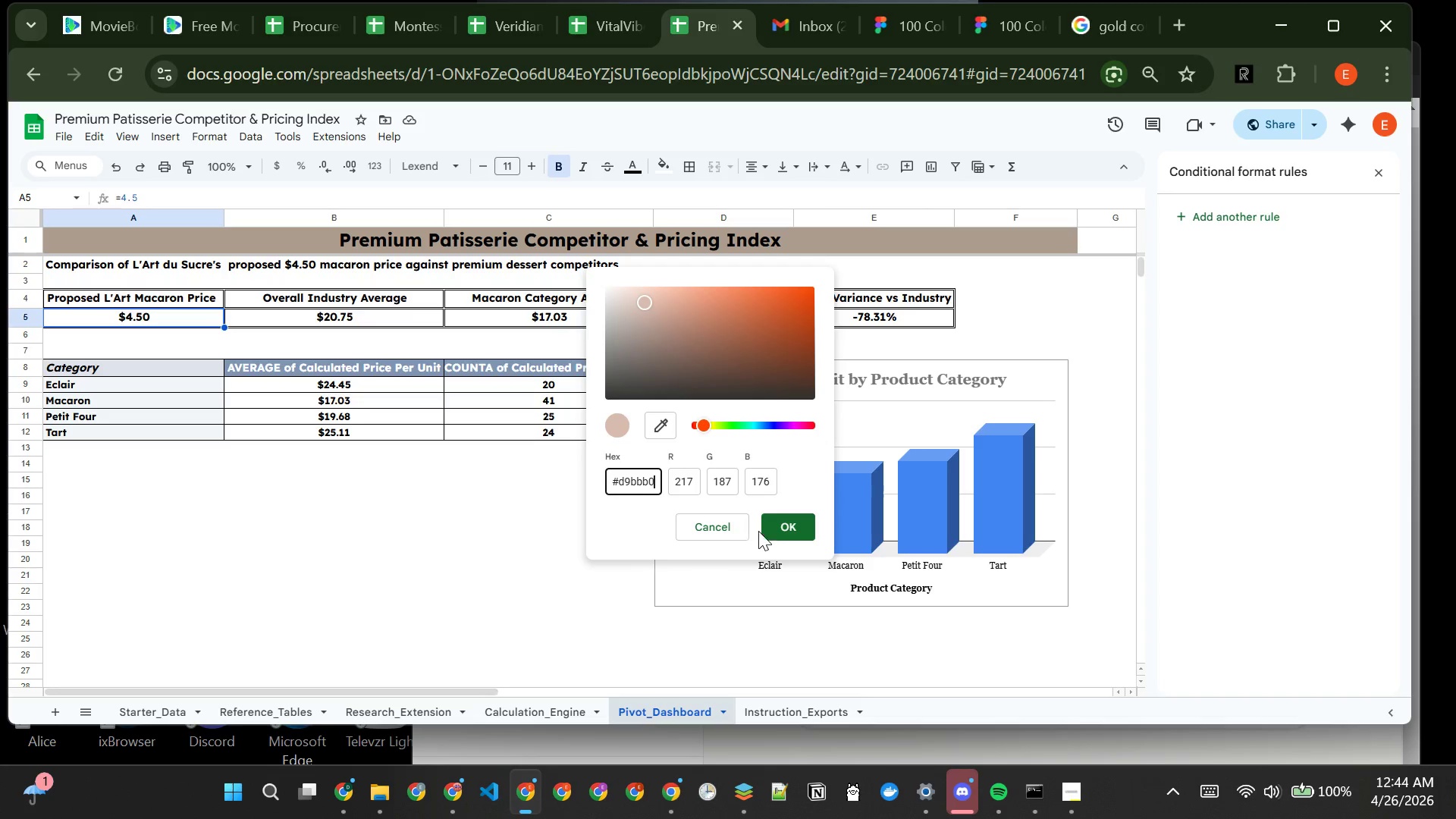 
left_click([777, 528])
 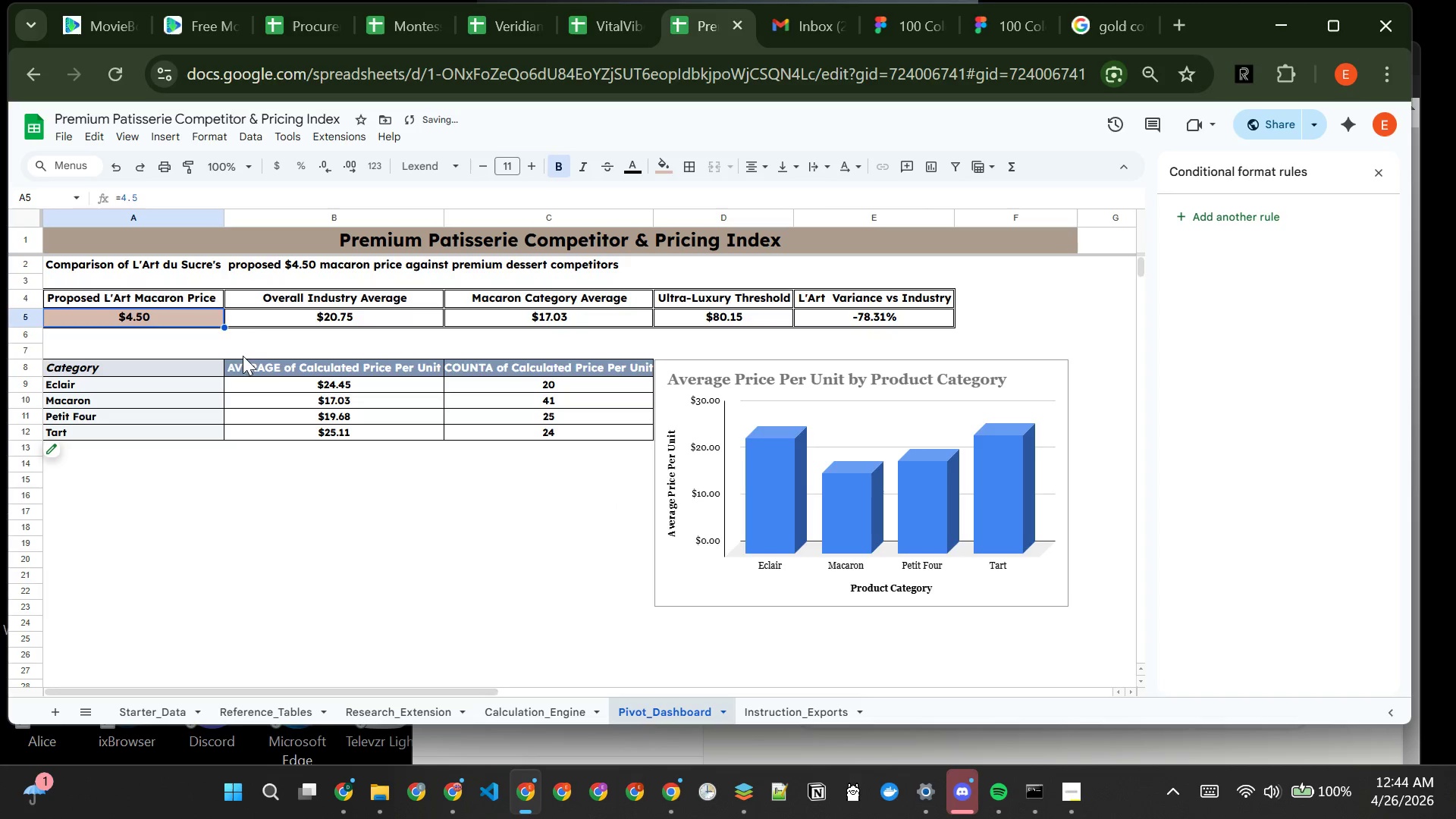 
left_click([219, 340])
 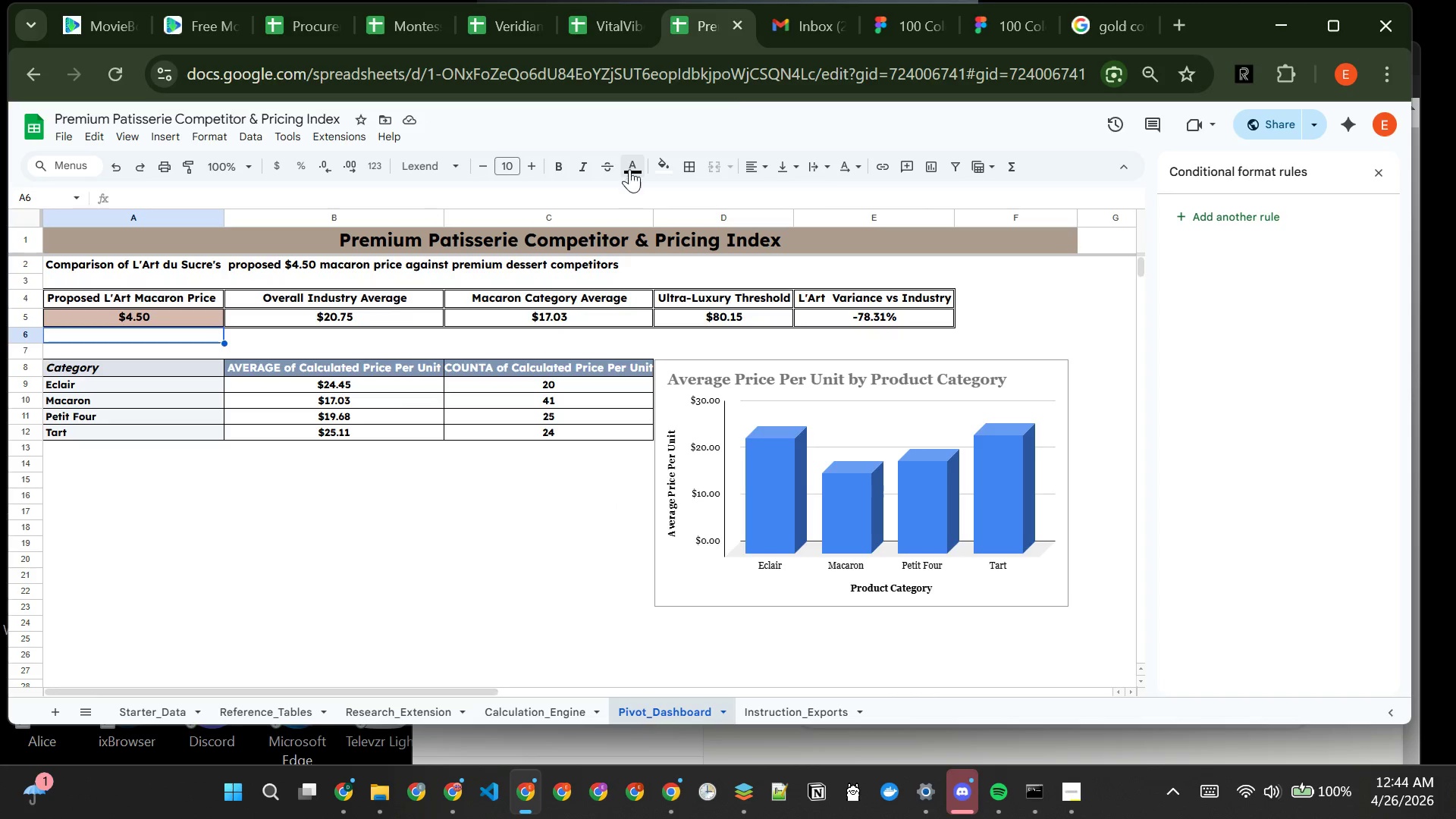 
wait(5.58)
 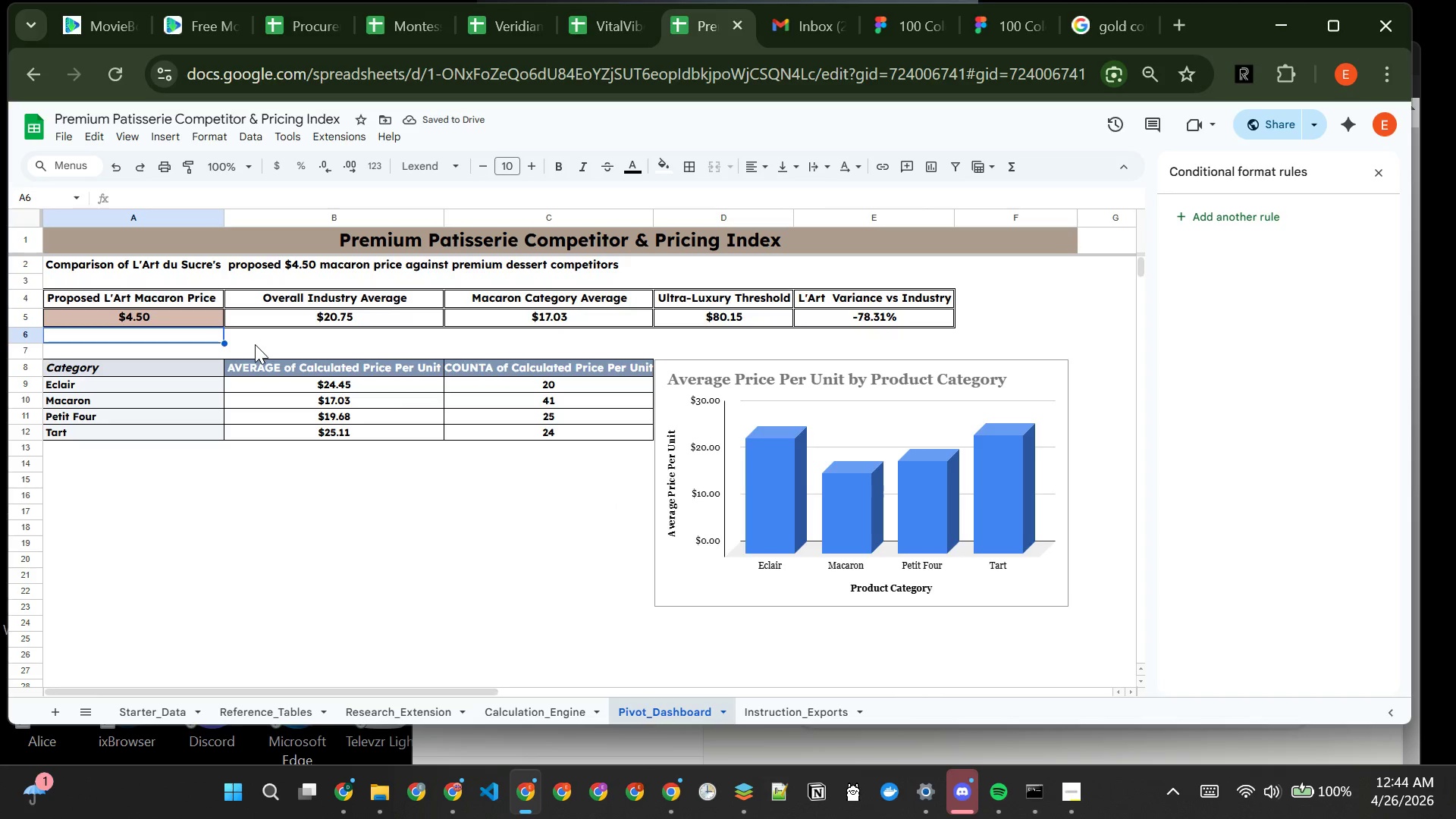 
left_click([1003, 20])
 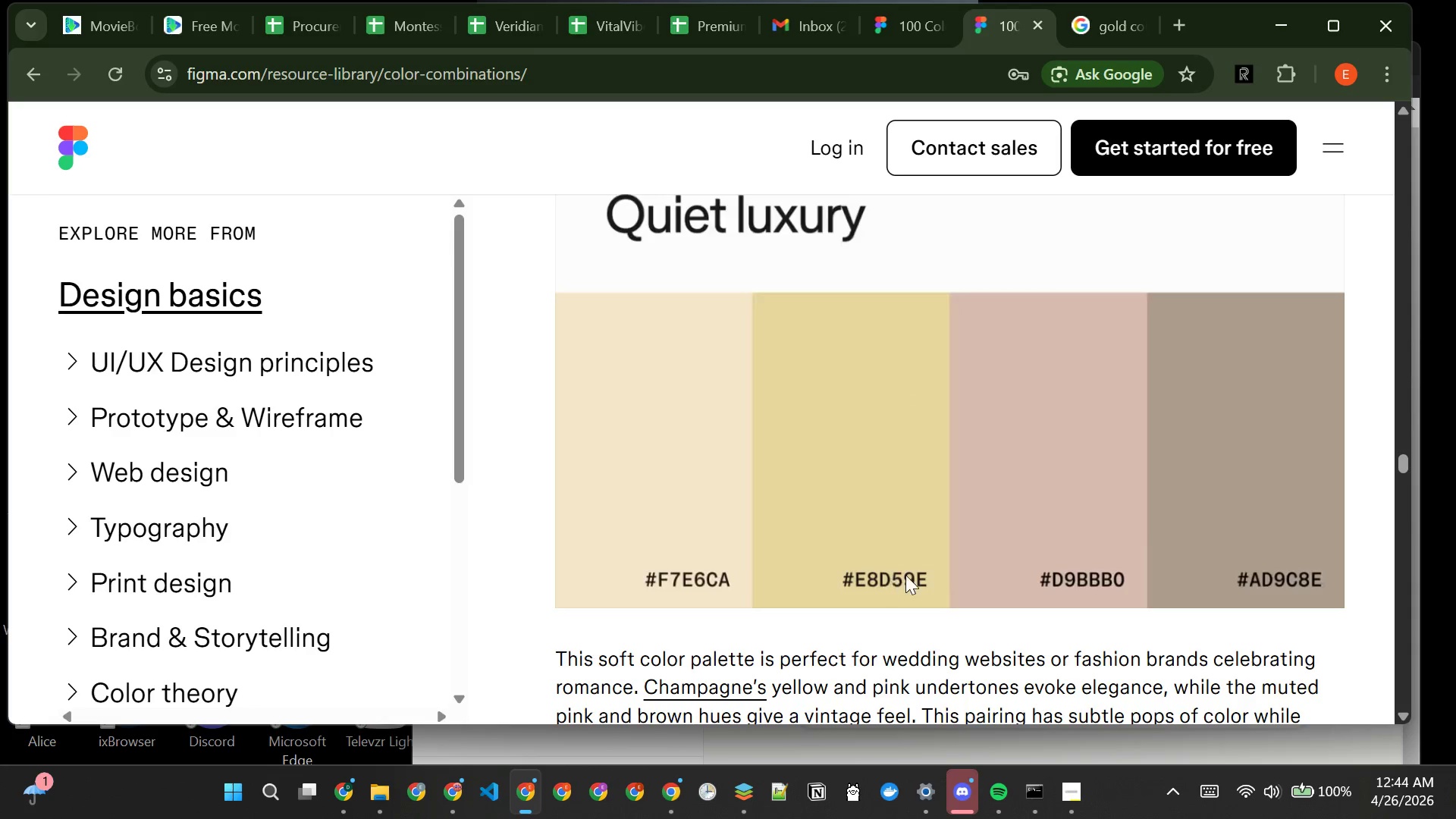 
wait(6.75)
 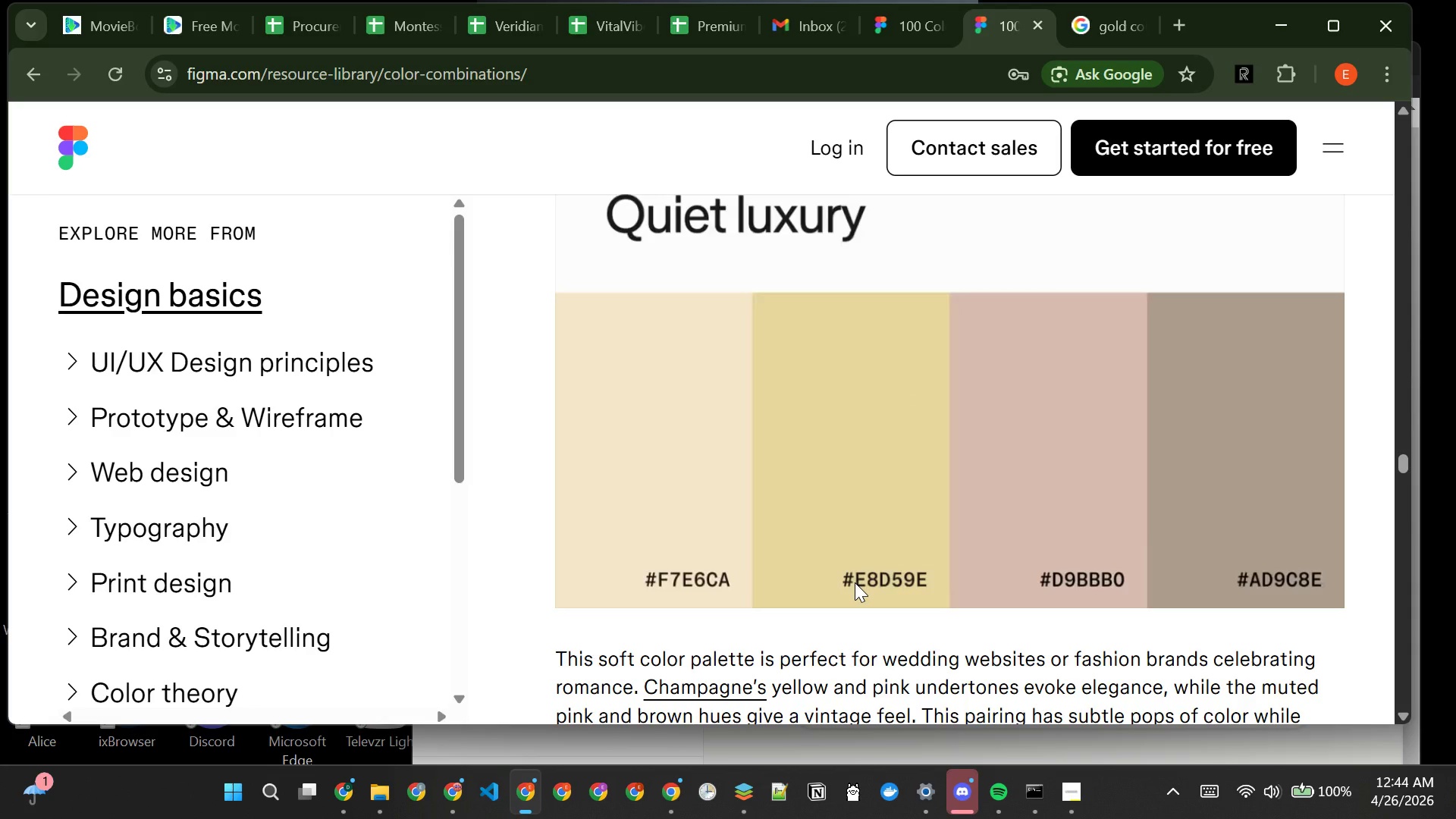 
left_click([700, 27])
 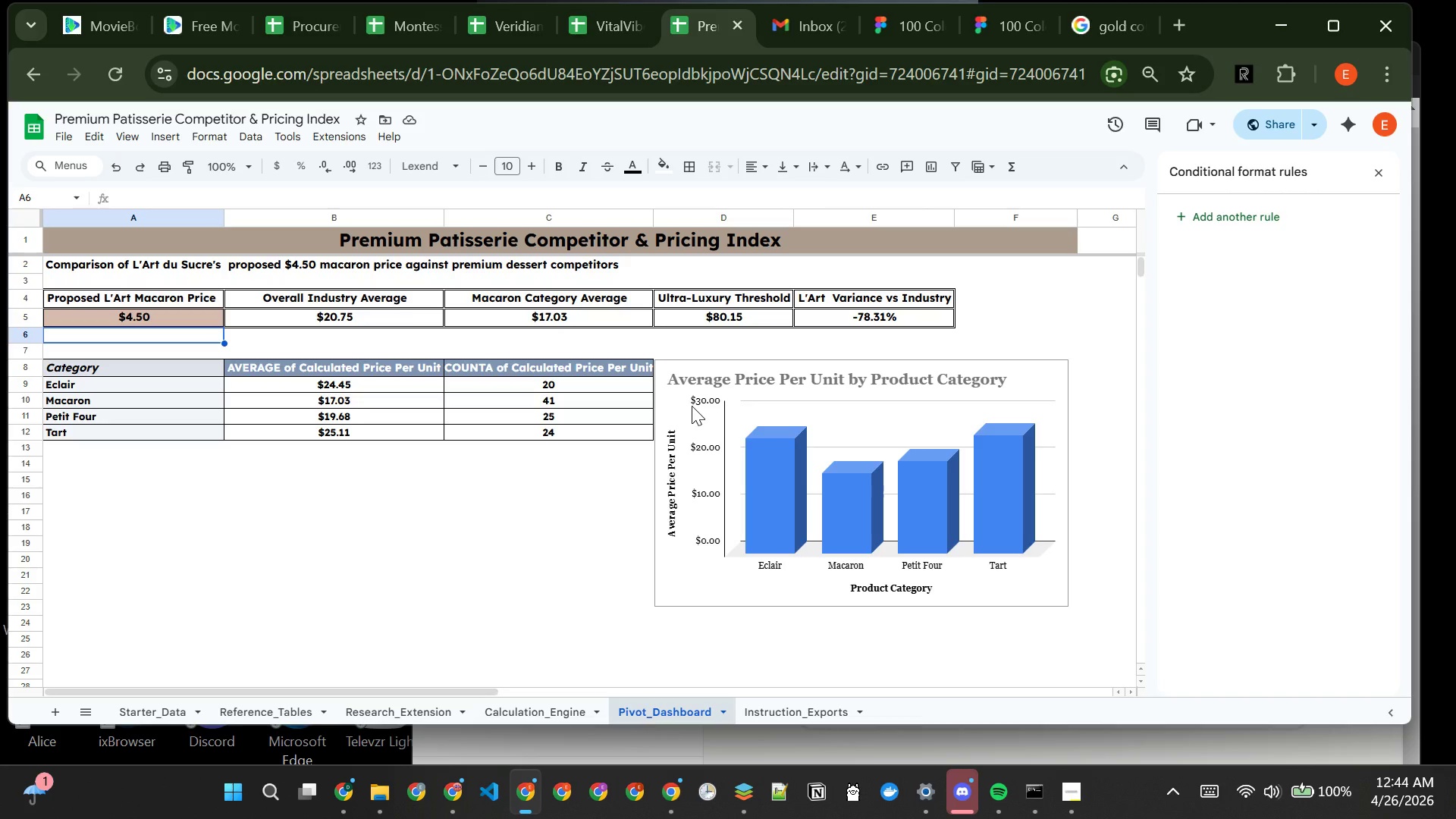 
wait(7.02)
 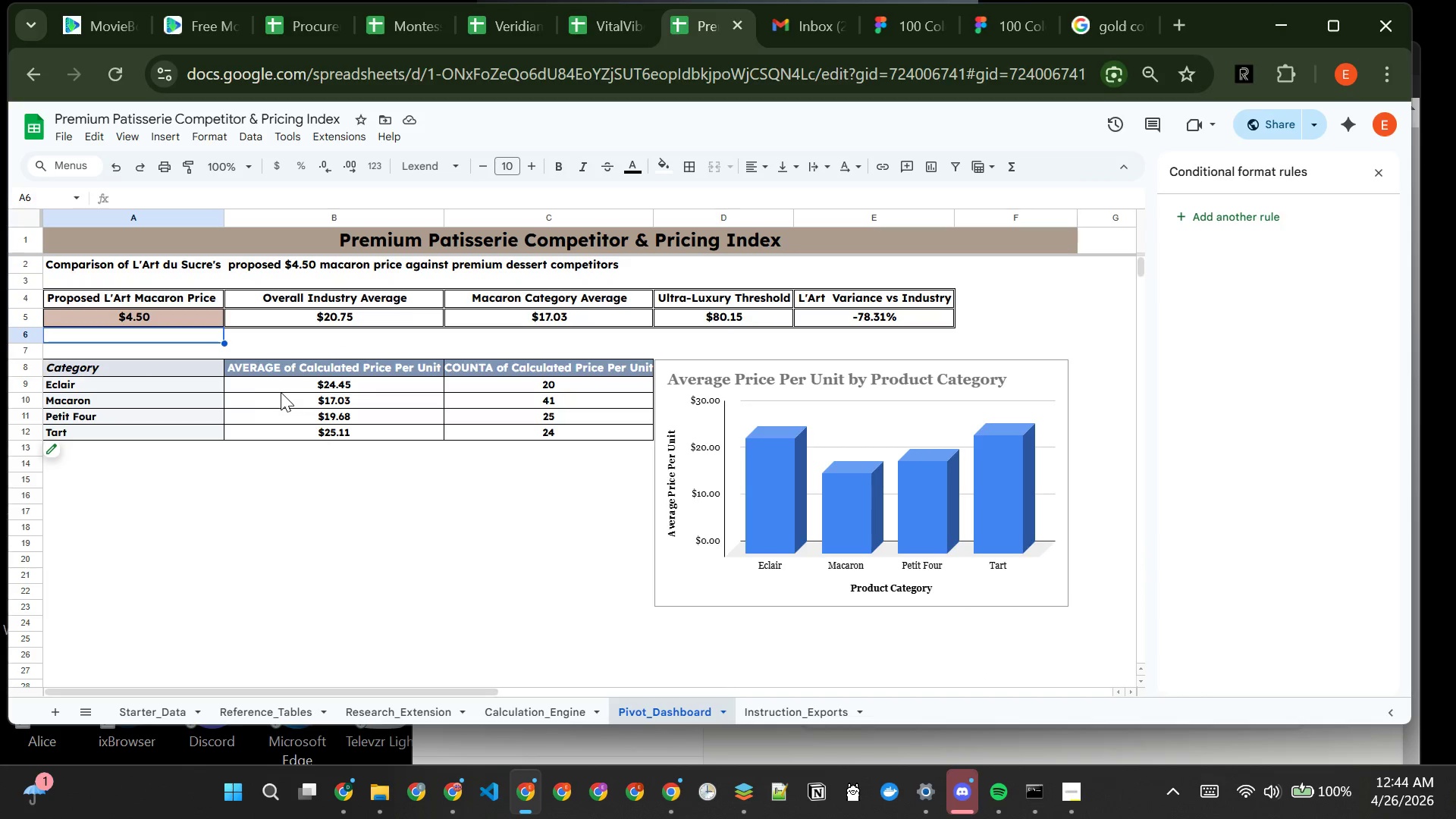 
double_click([864, 589])
 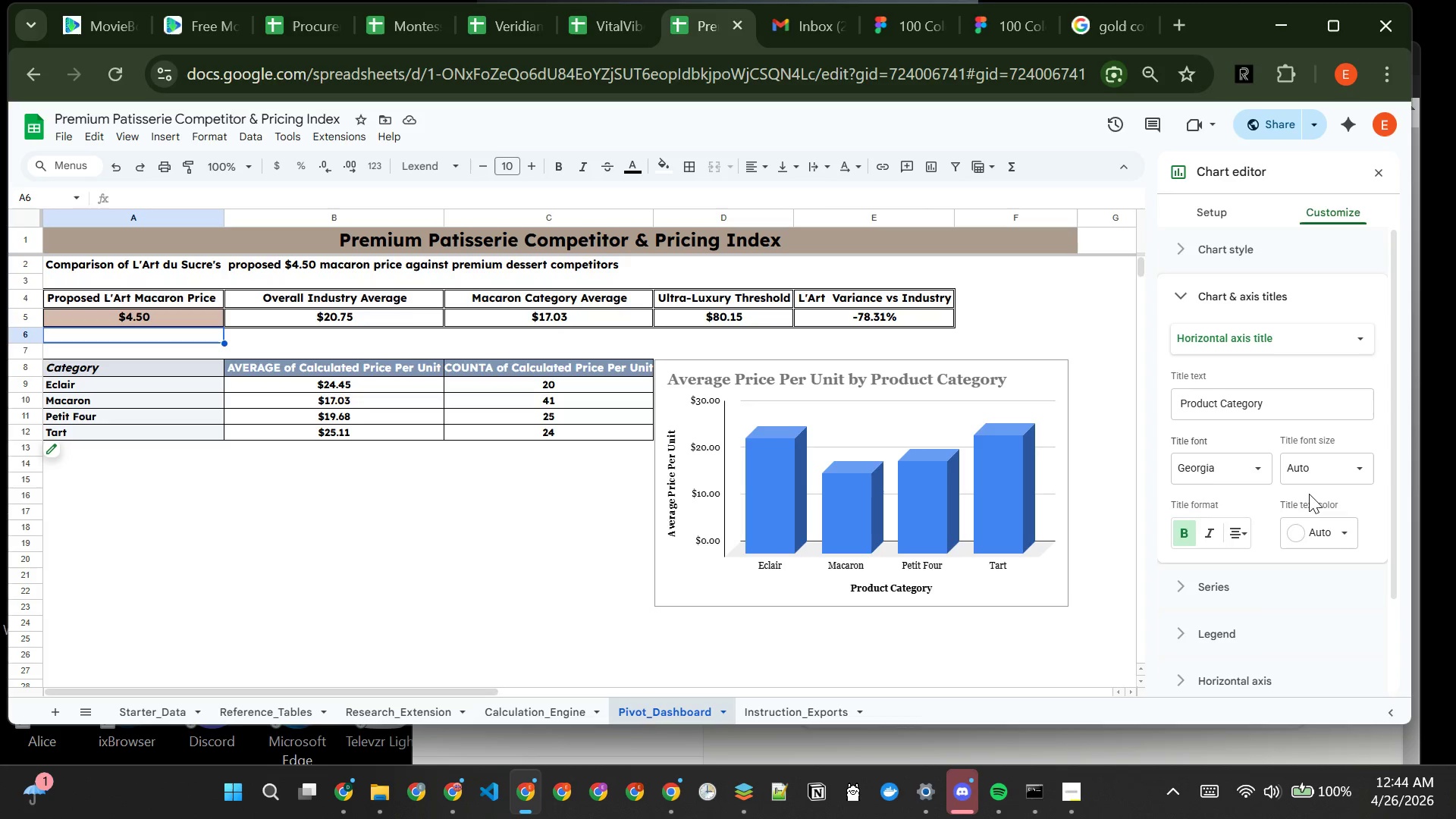 
wait(10.16)
 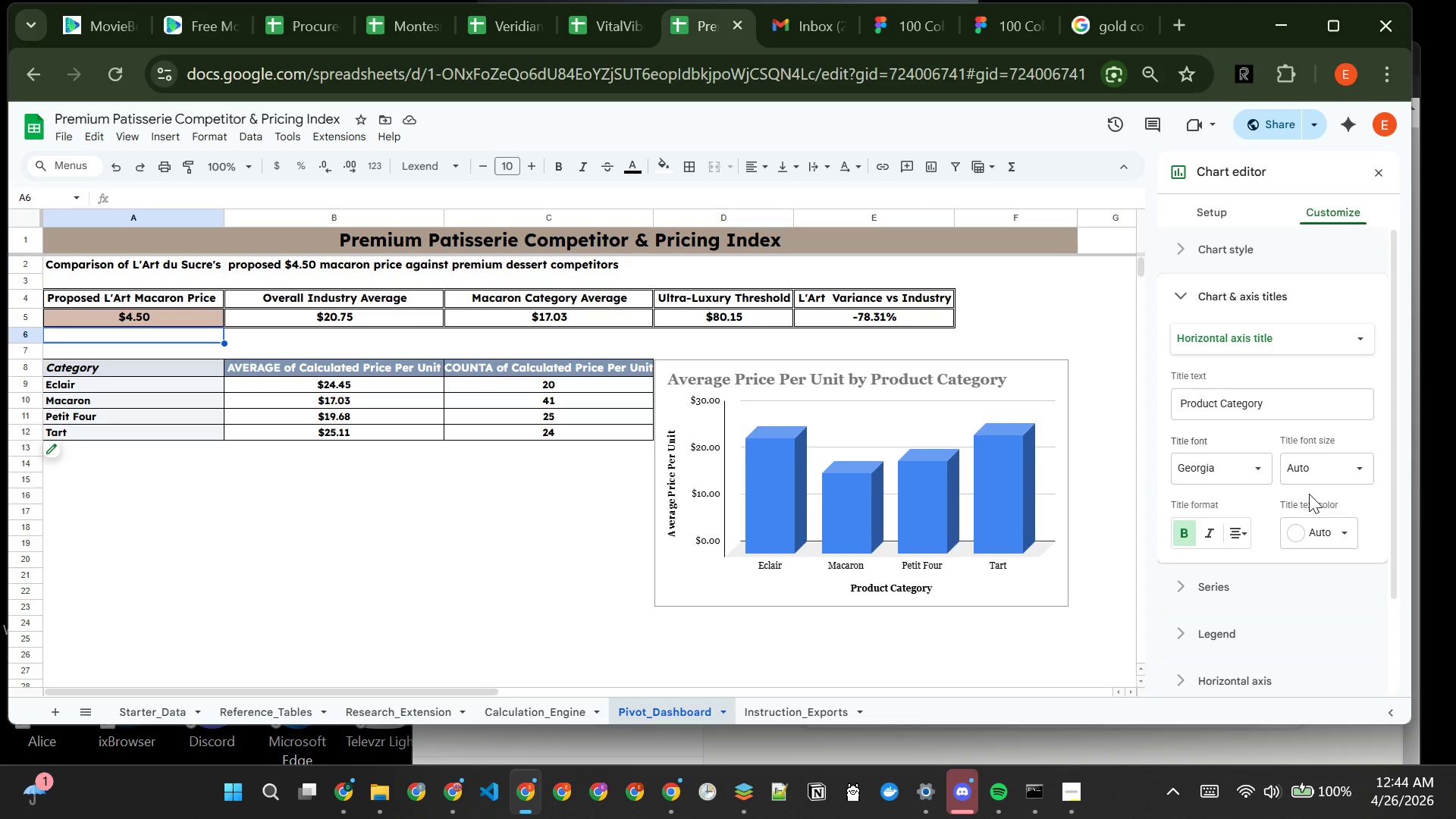 
left_click([331, 482])
 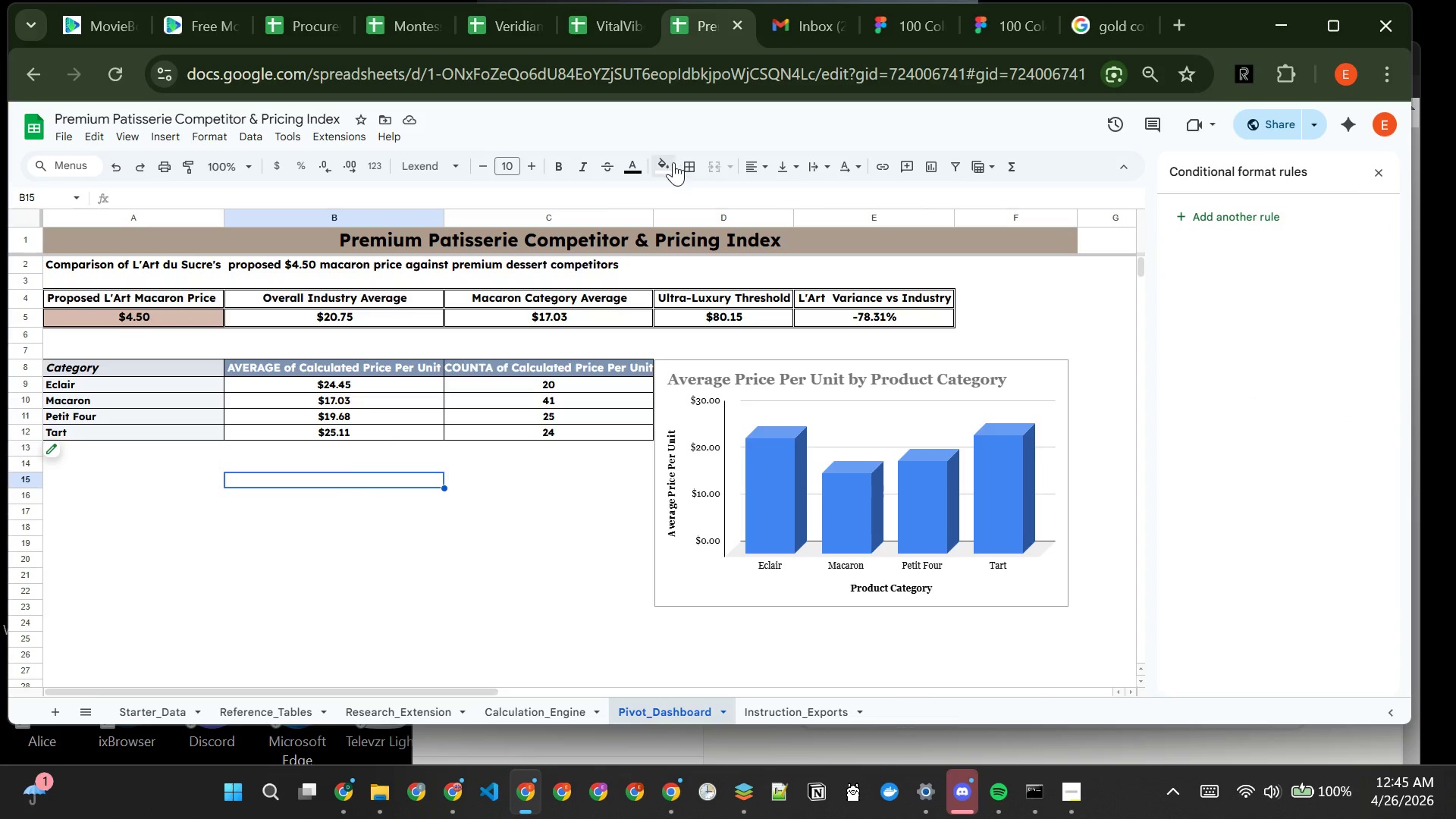 
left_click([664, 165])
 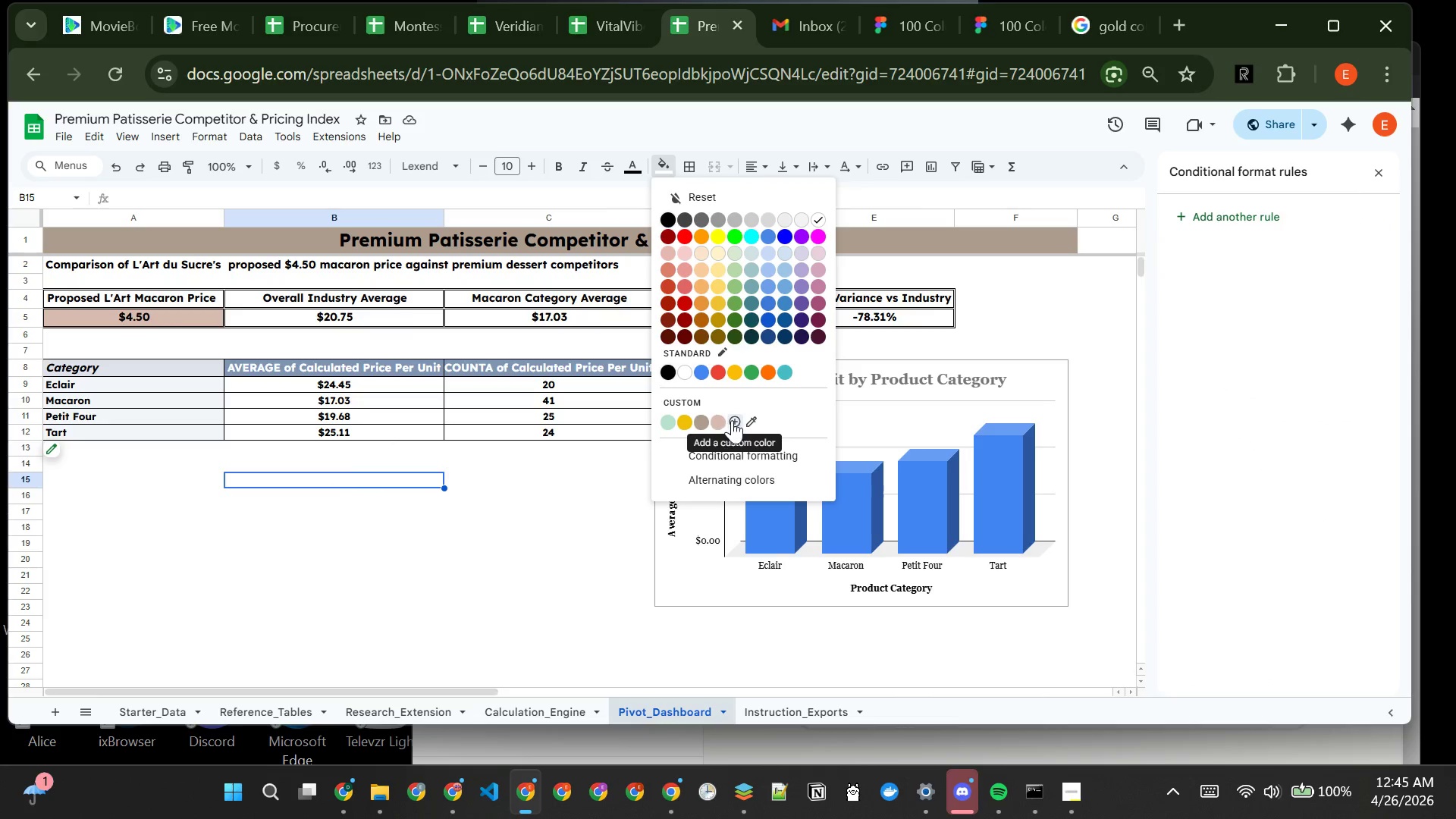 
left_click([735, 419])
 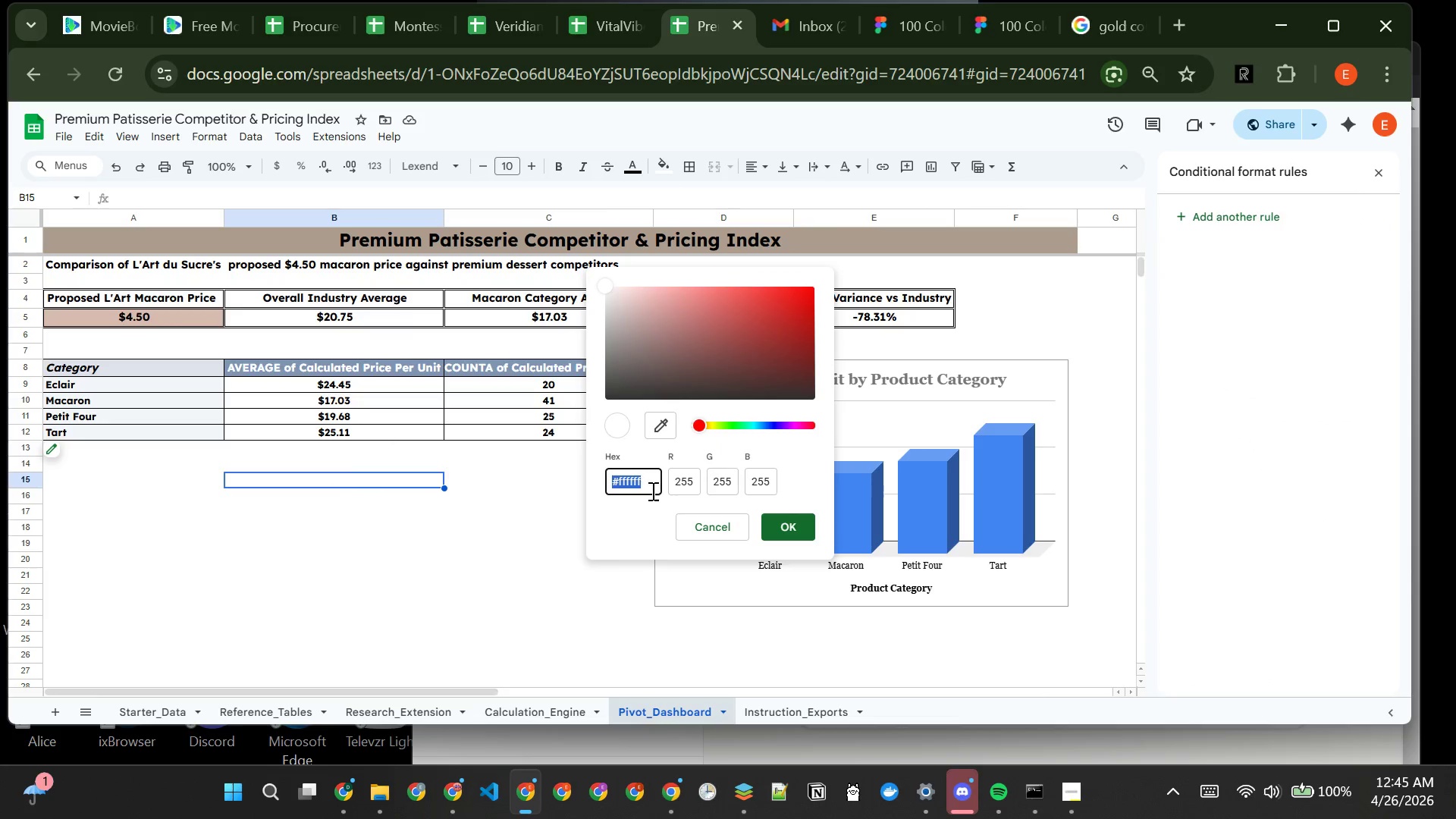 
left_click([652, 479])
 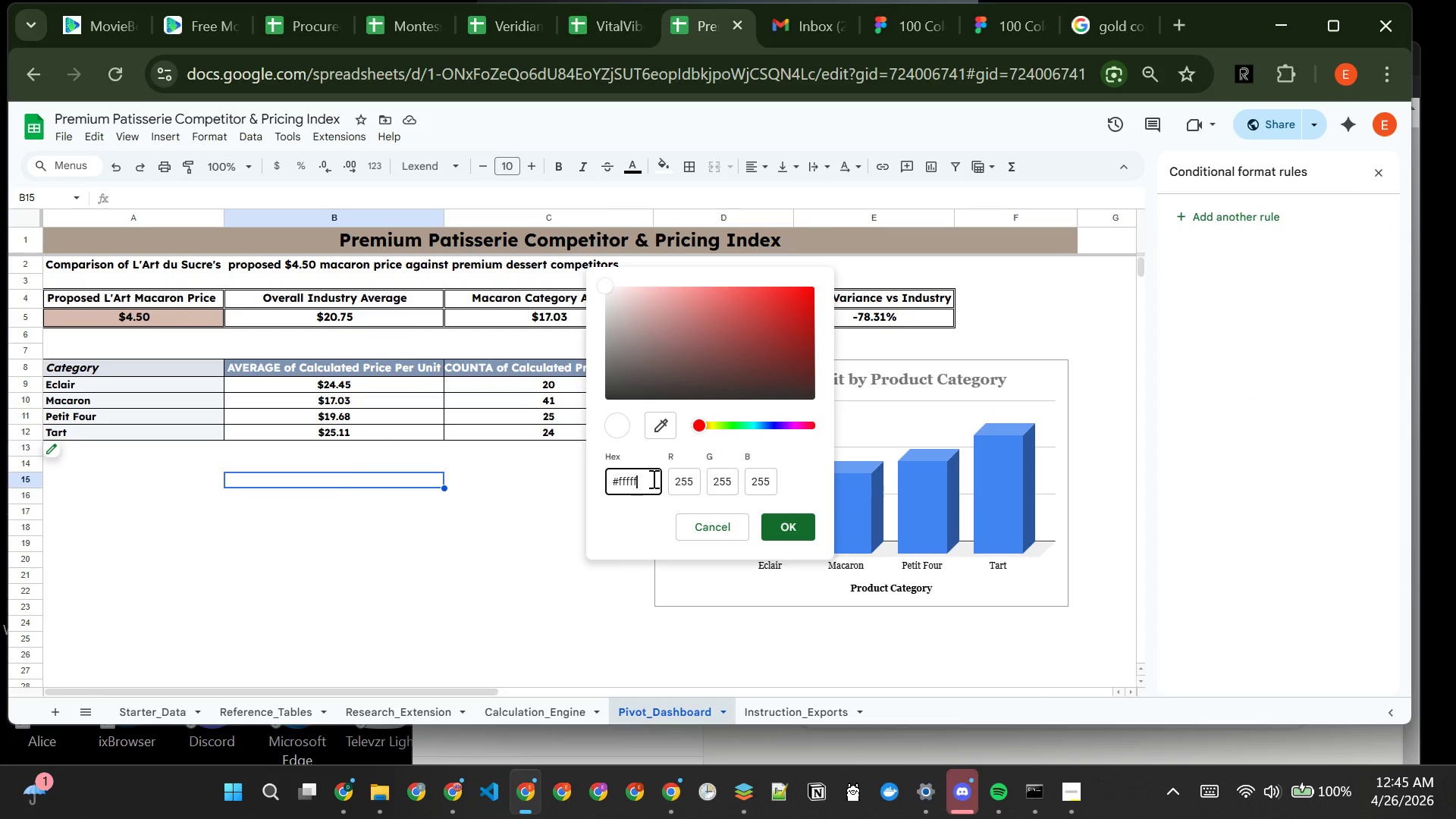 
key(Backspace)
key(Backspace)
key(Backspace)
key(Backspace)
key(Backspace)
key(Backspace)
type(e8d59e)
 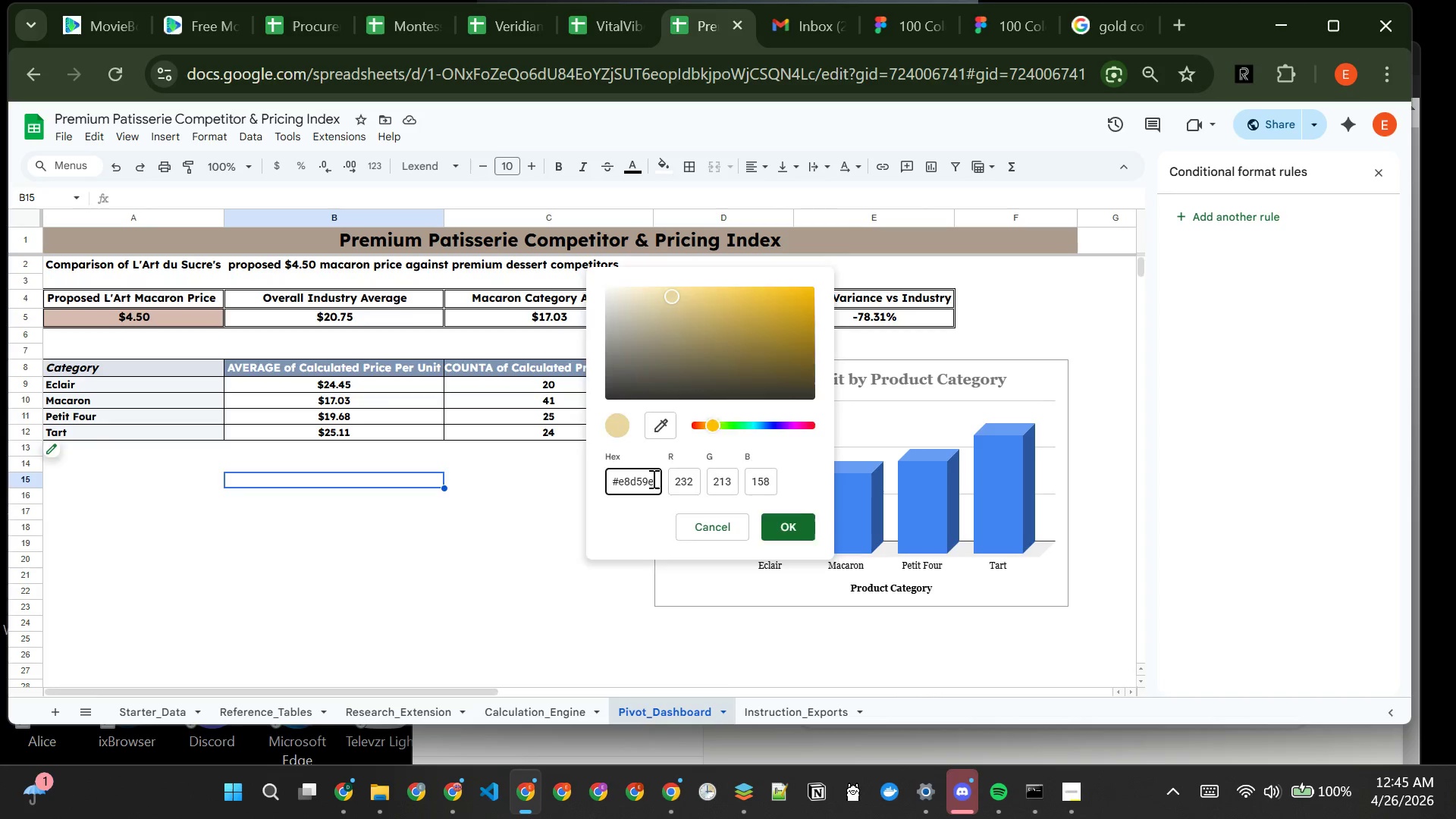 
key(Enter)
 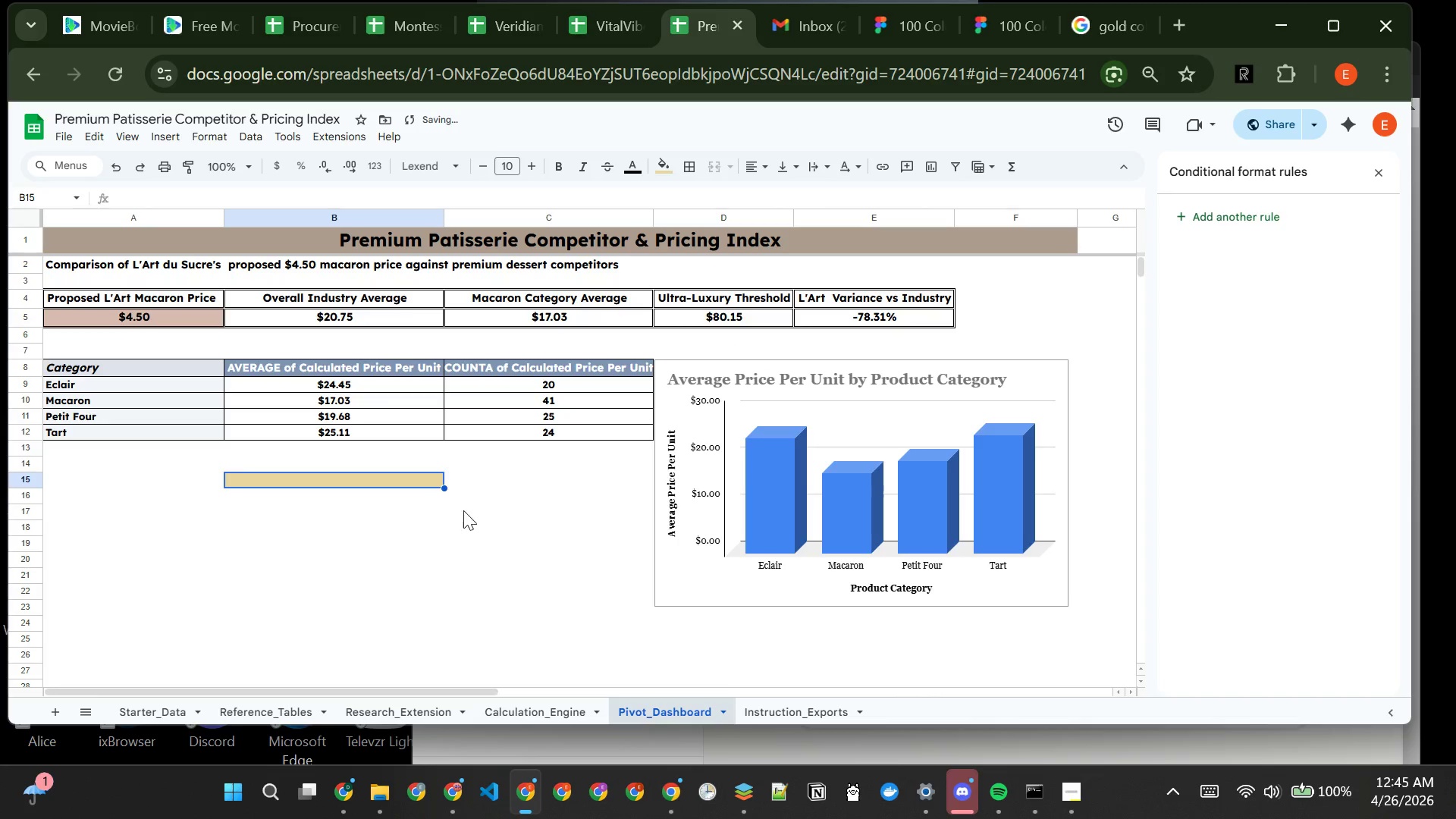 
left_click([446, 513])
 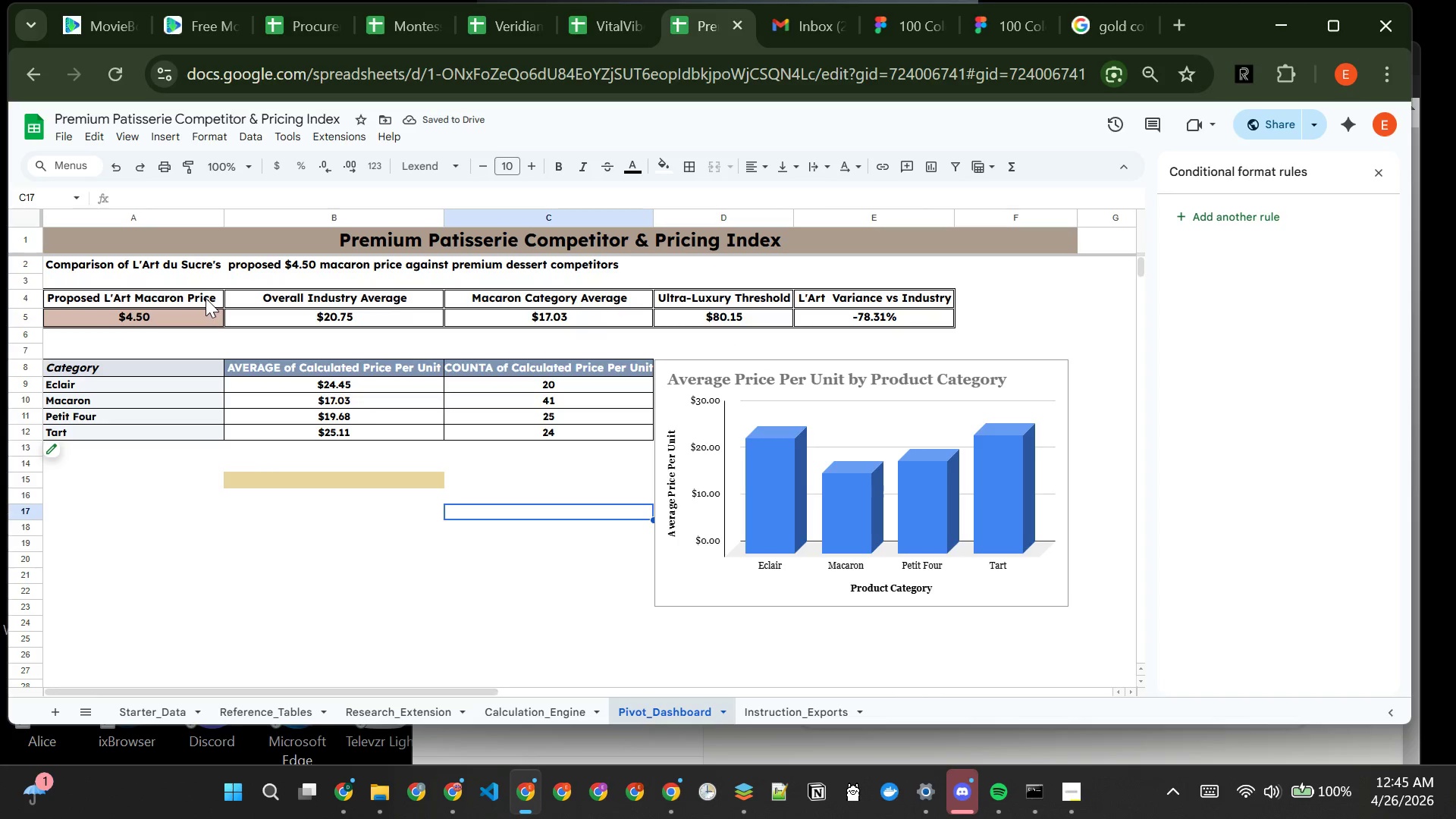 
left_click([203, 297])
 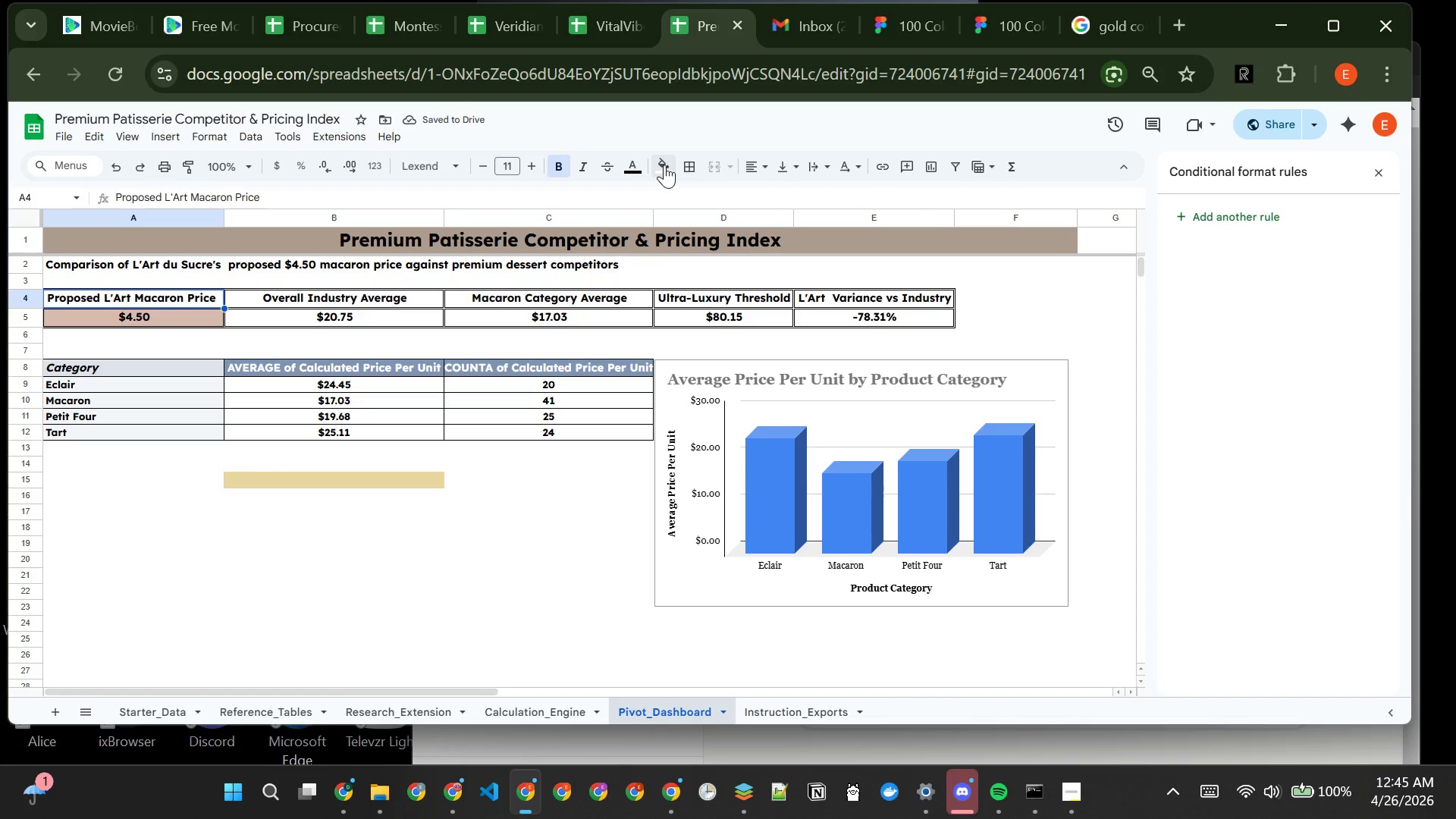 
left_click([664, 165])
 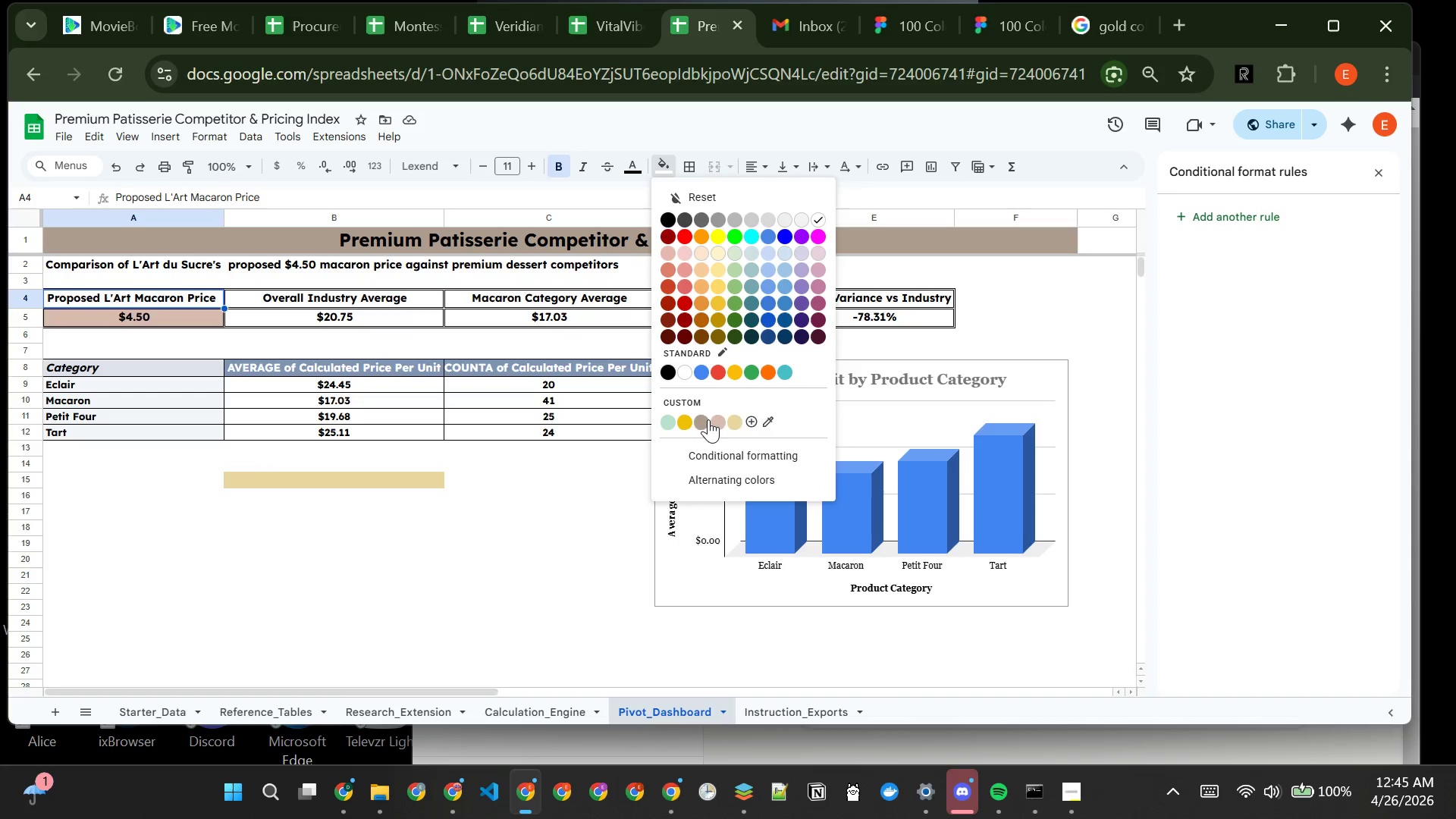 
left_click([706, 421])
 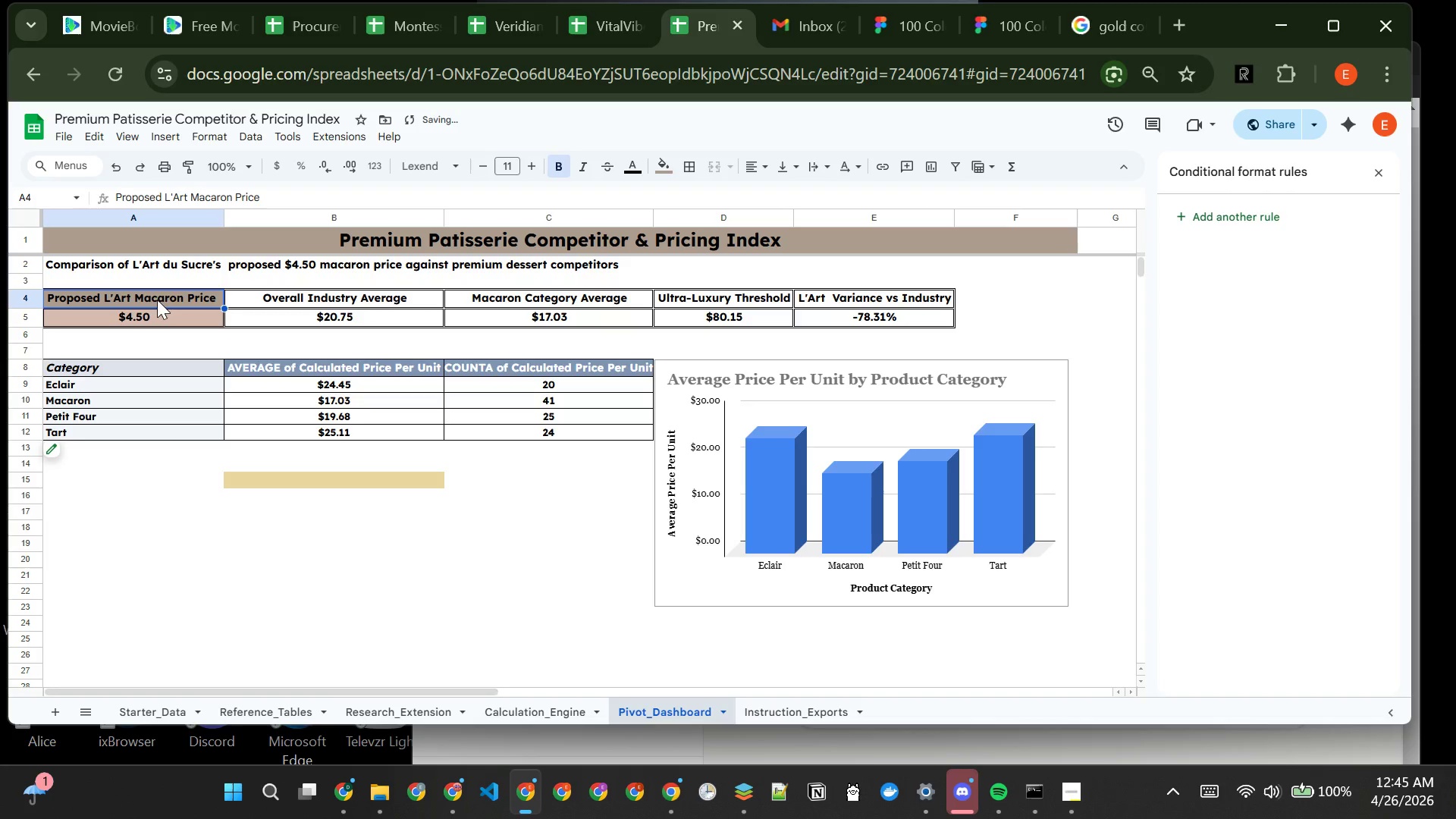 
left_click([152, 299])
 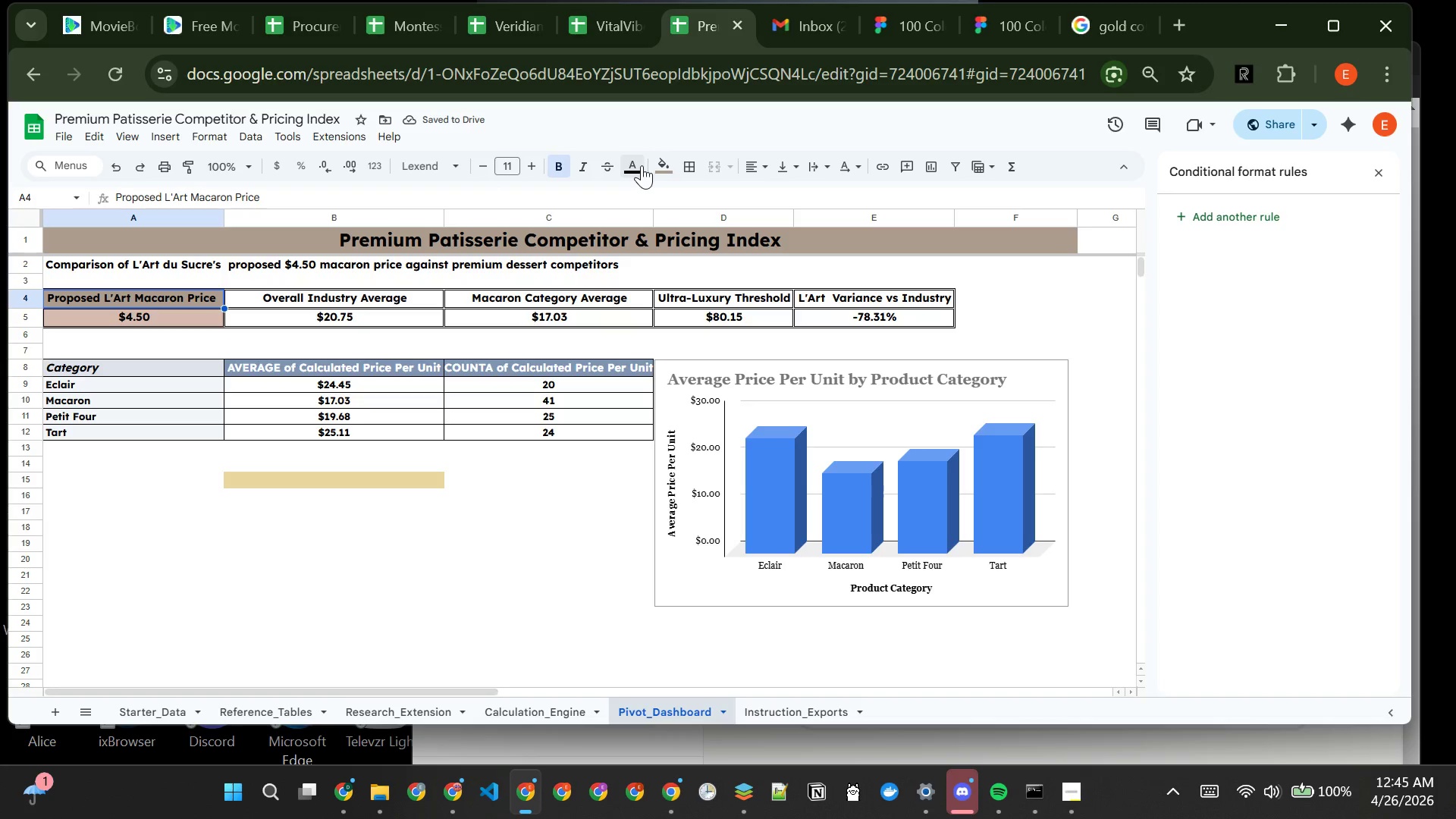 
left_click([642, 165])
 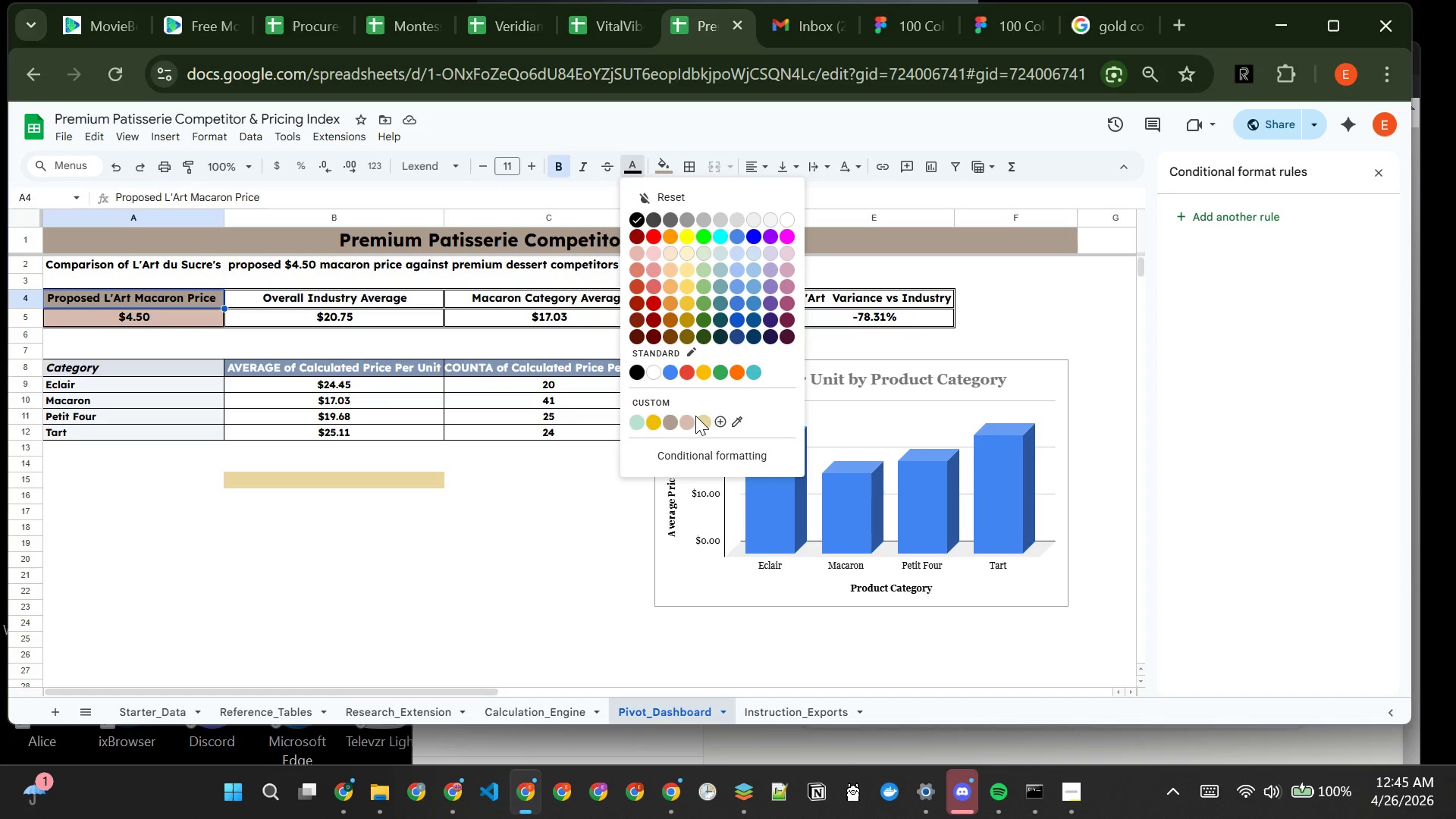 
left_click([703, 420])
 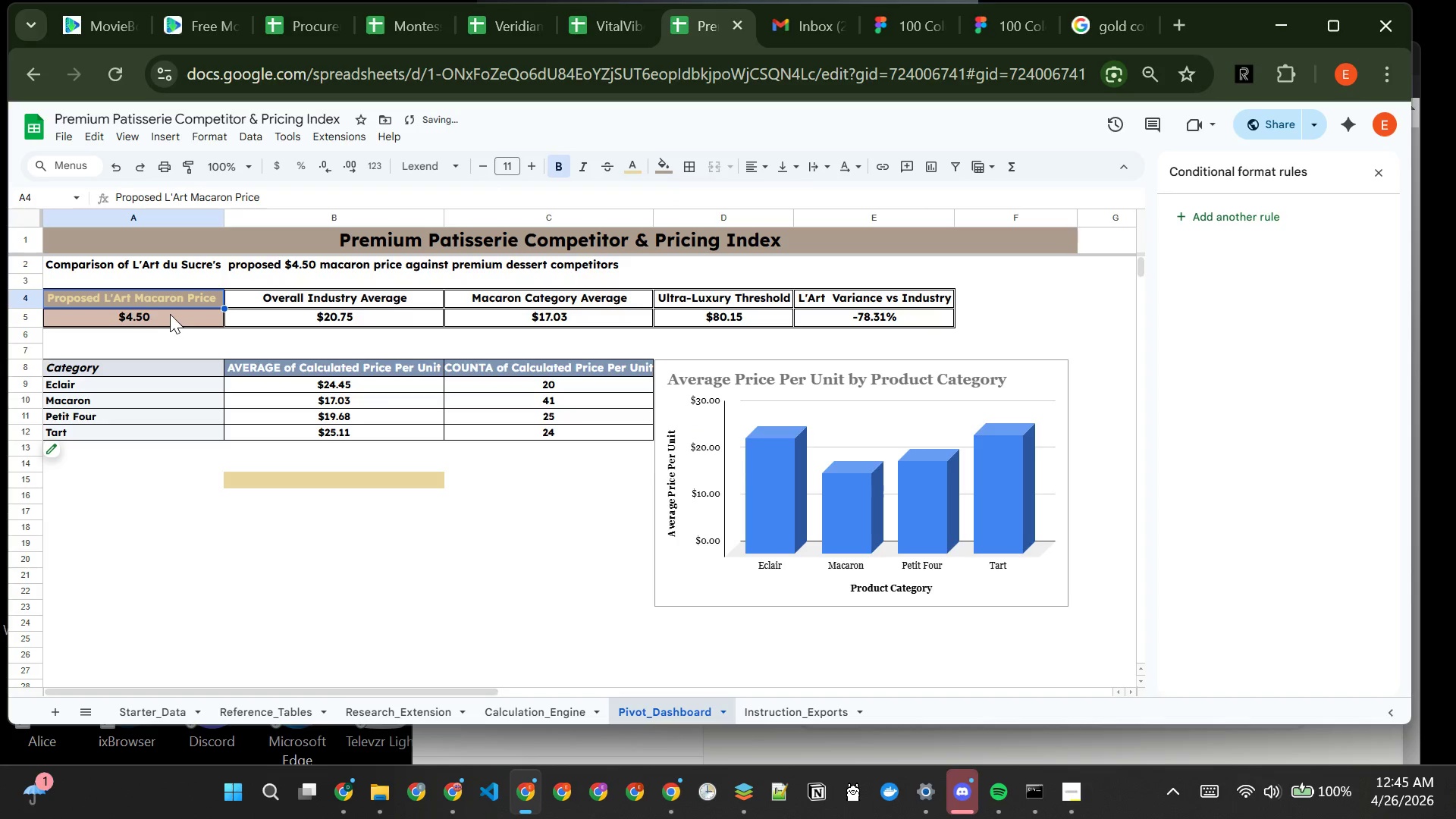 
left_click([169, 313])
 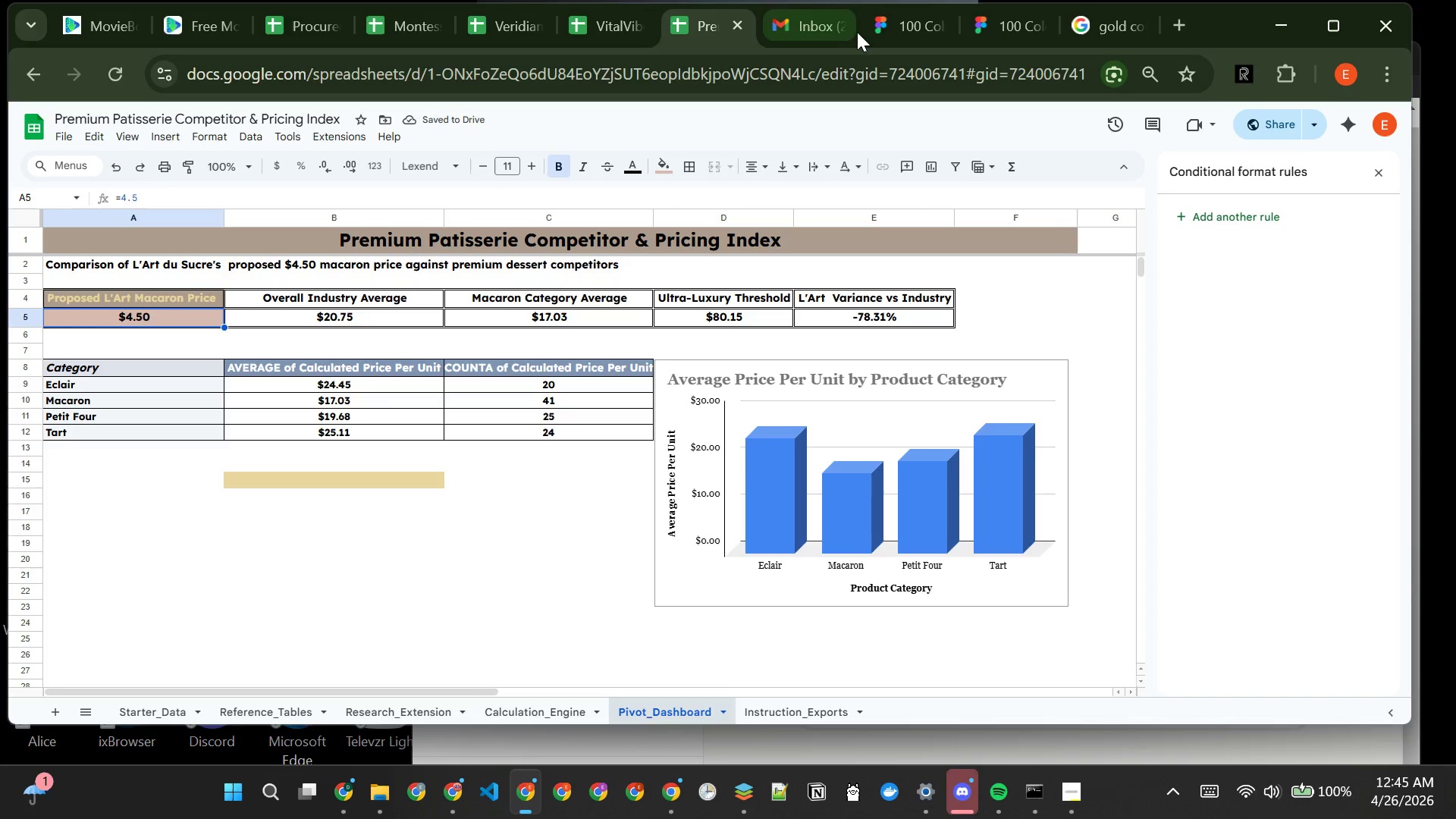 
mouse_move([821, 39])
 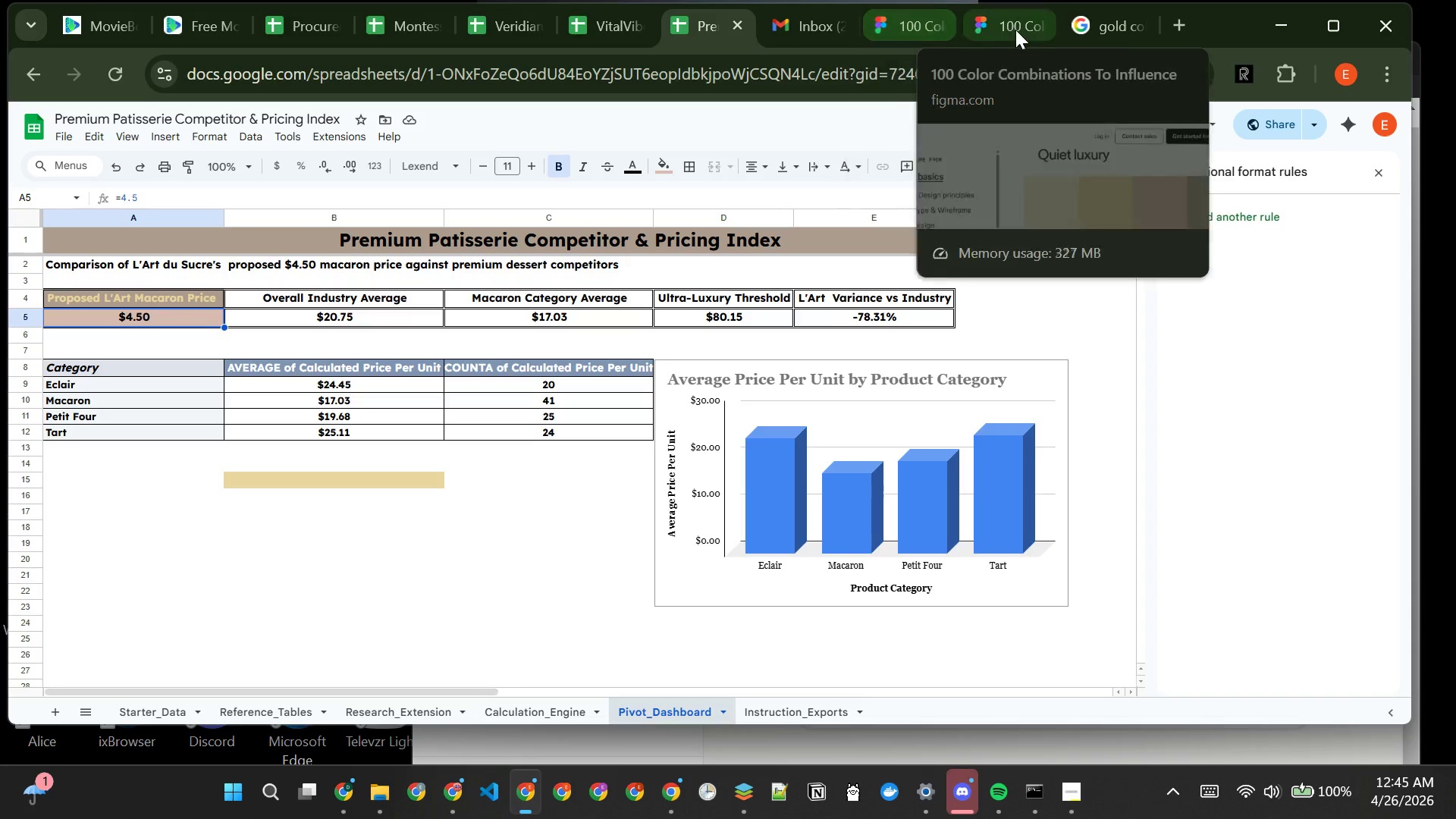 
left_click([1017, 30])
 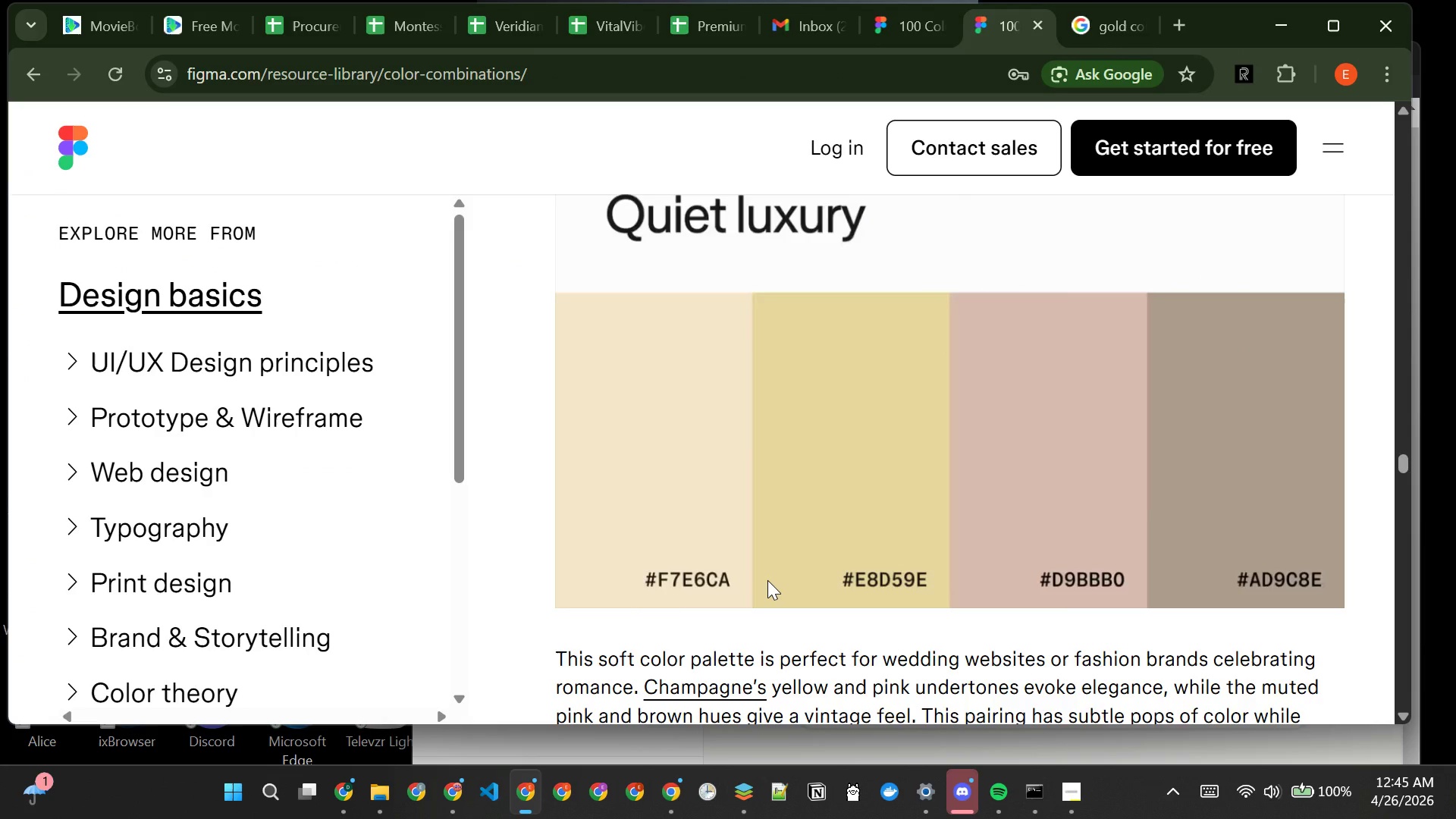 
wait(6.95)
 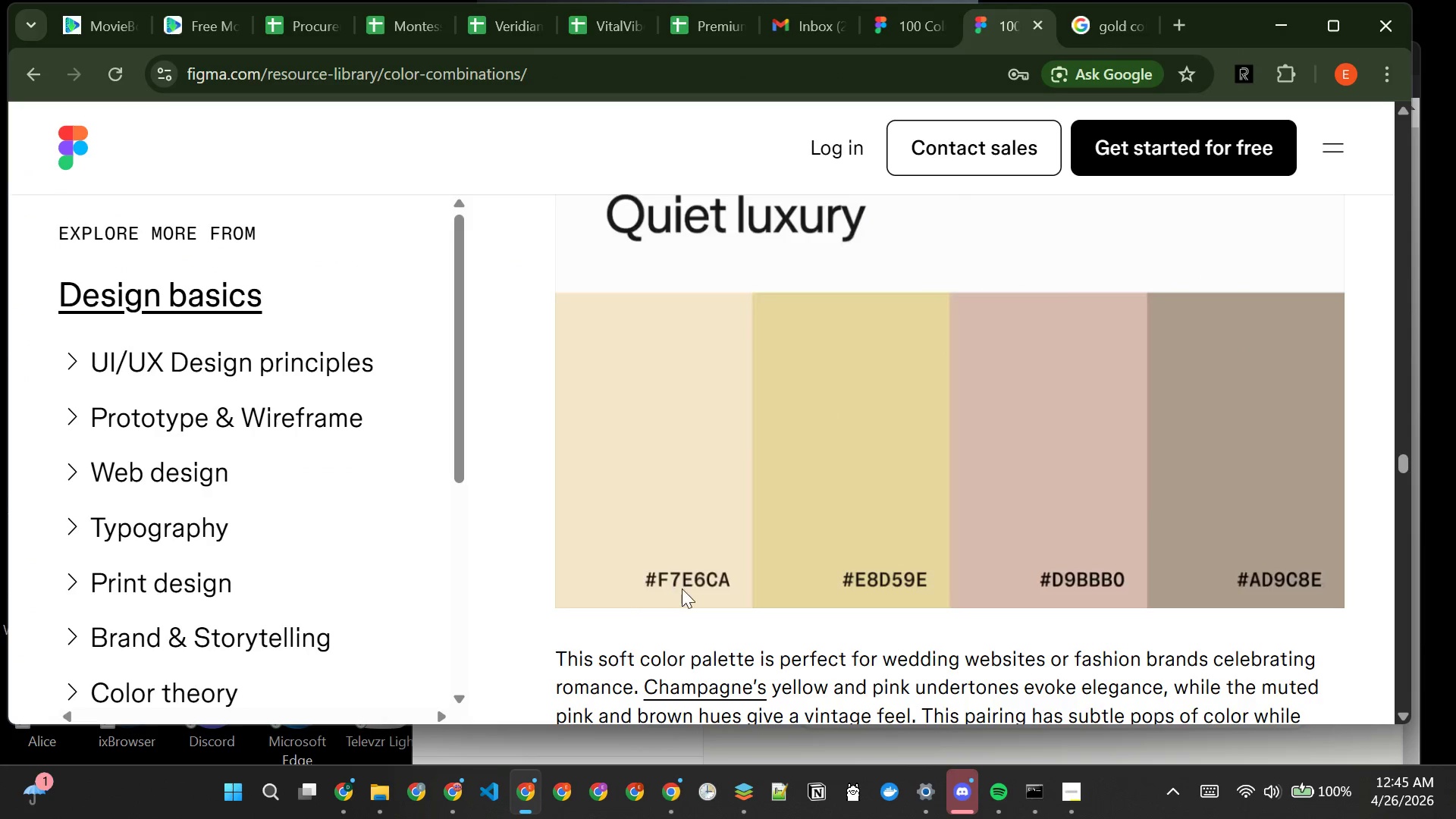 
left_click([715, 36])
 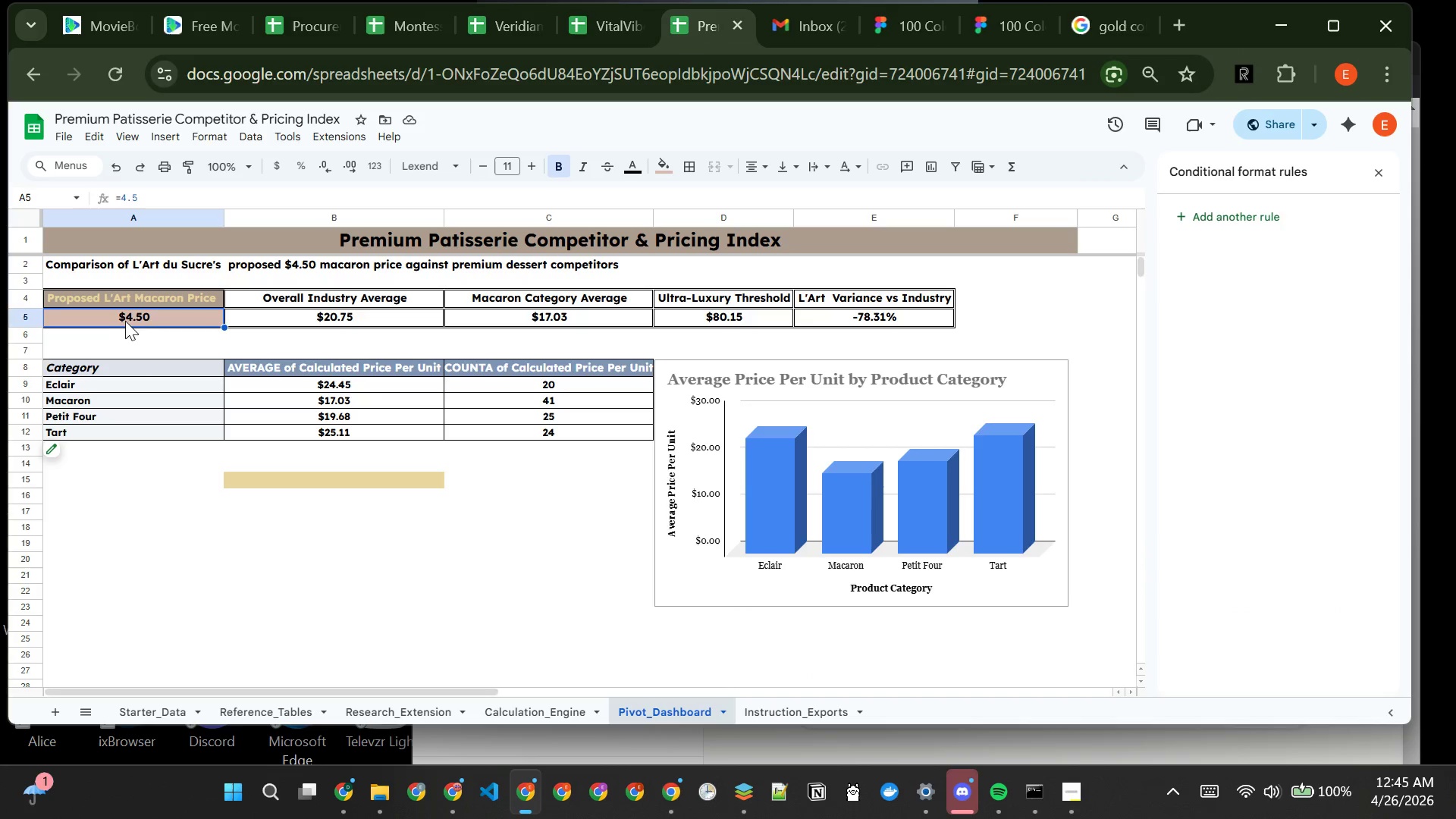 
left_click([130, 318])
 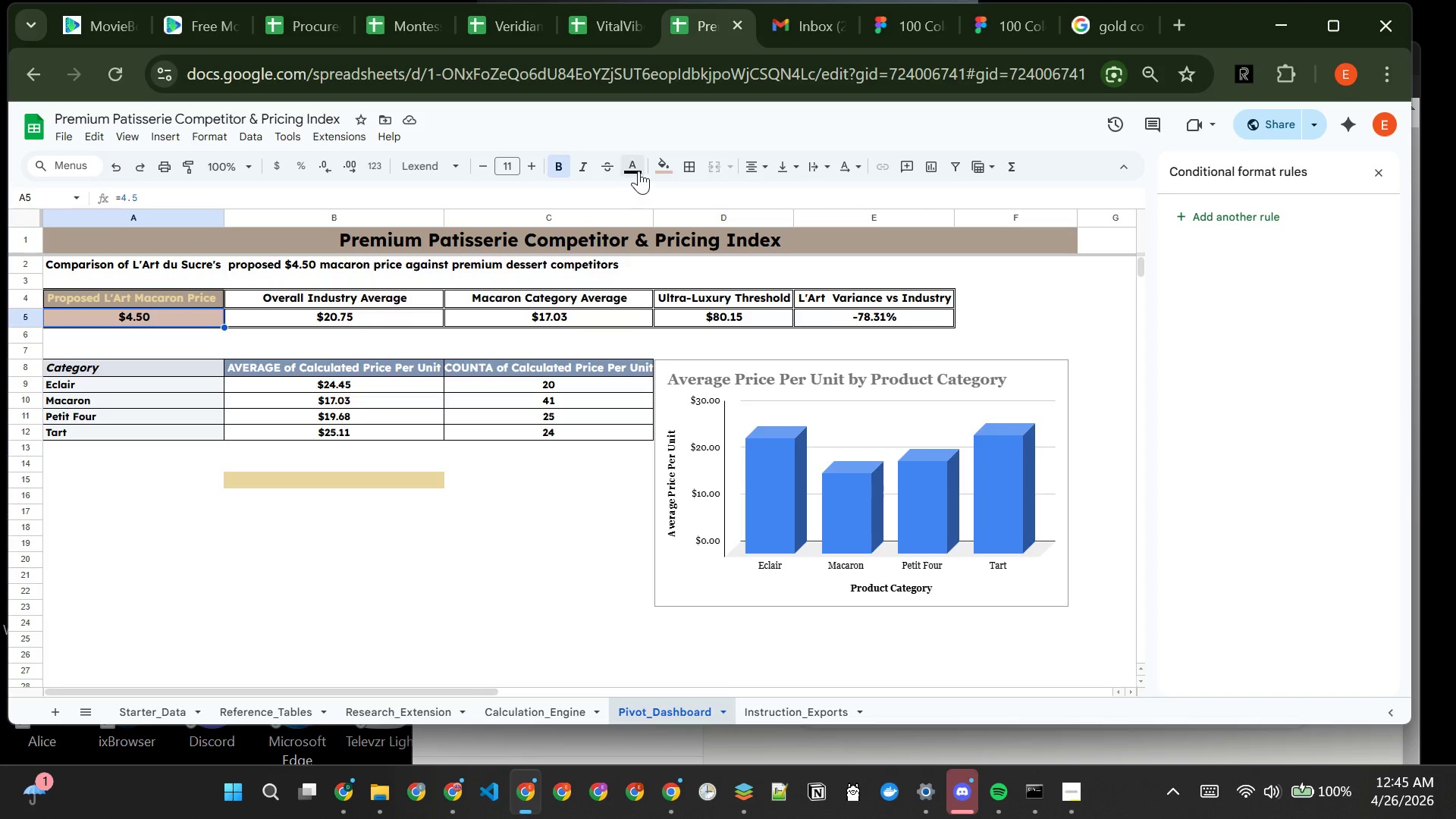 
left_click([636, 168])
 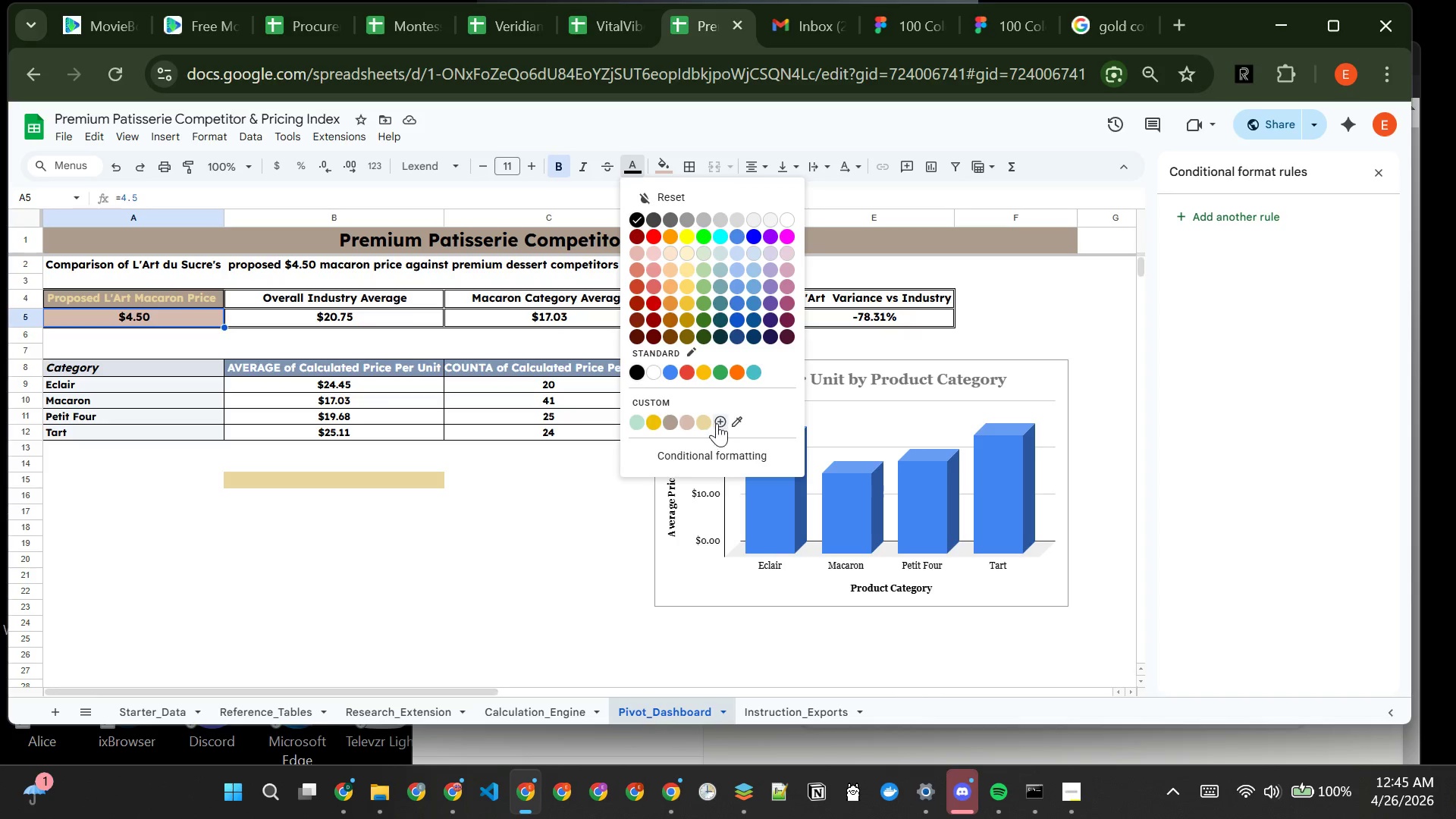 
left_click([717, 422])
 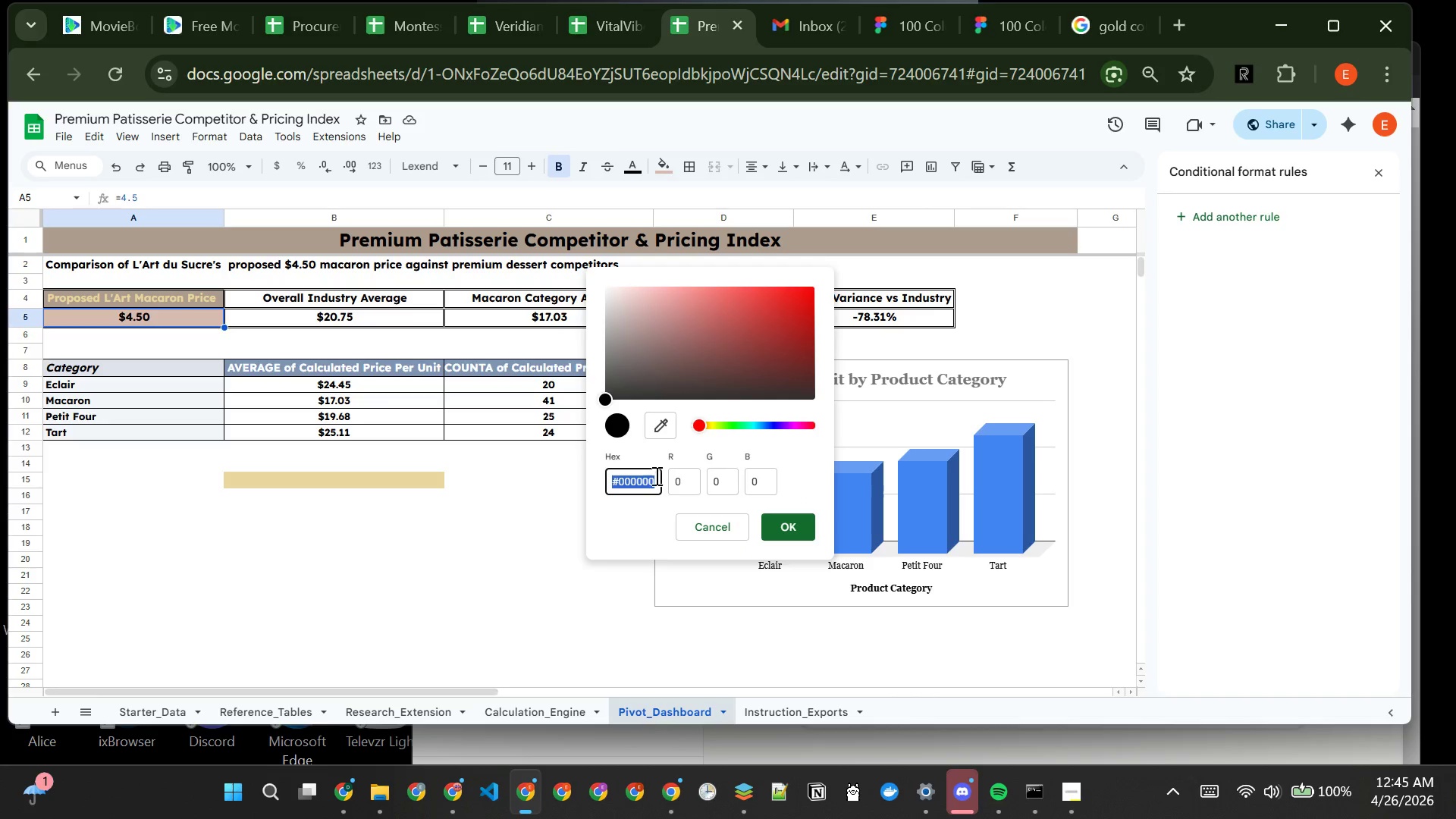 
left_click([655, 479])
 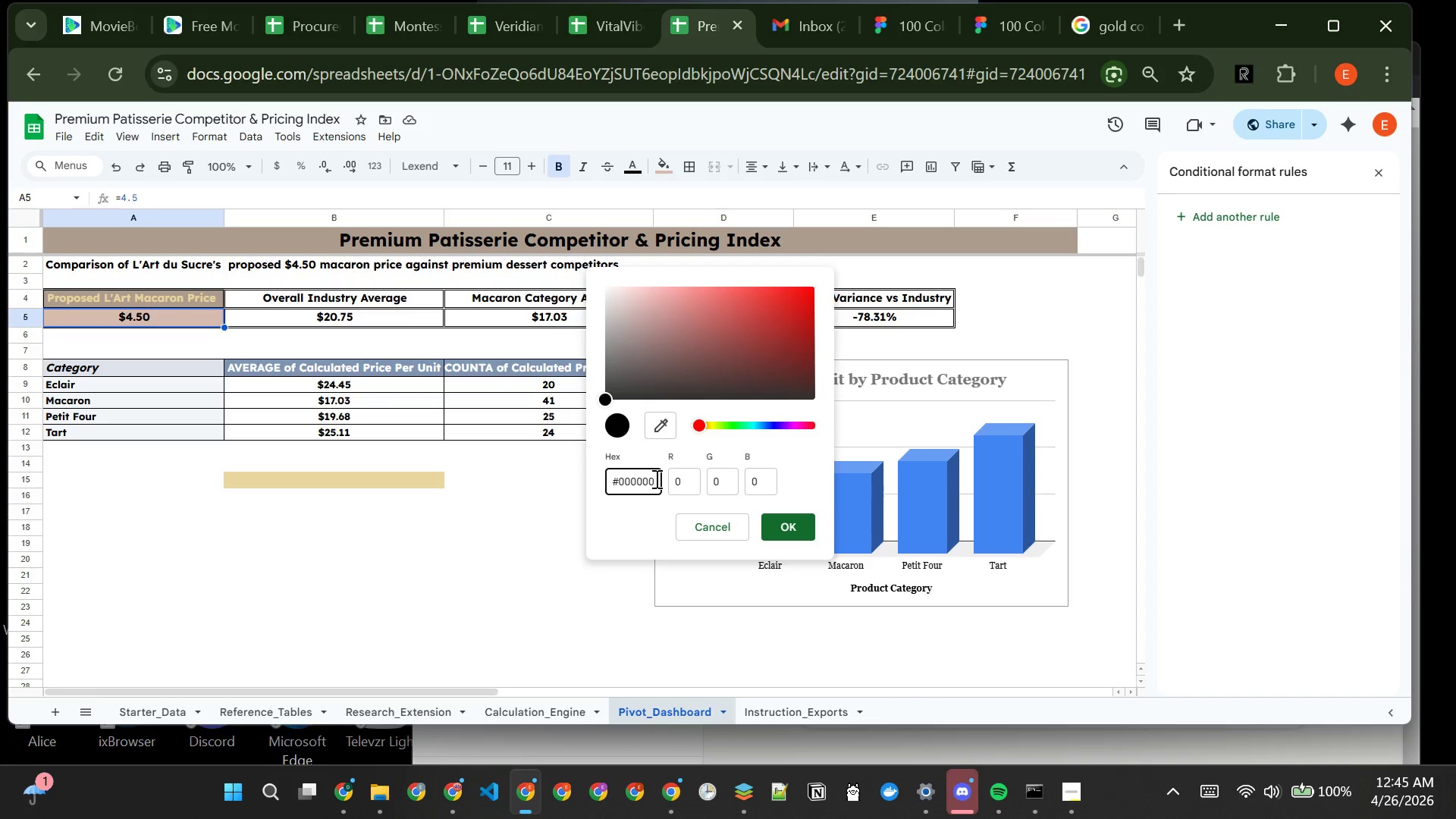 
type([Delete])
key(Backspace)
key(Backspace)
key(Backspace)
key(Backspace)
key(Backspace)
key(Backspace)
type(f77e)
key(Backspace)
key(Backspace)
key(Backspace)
key(Backspace)
type(f)
 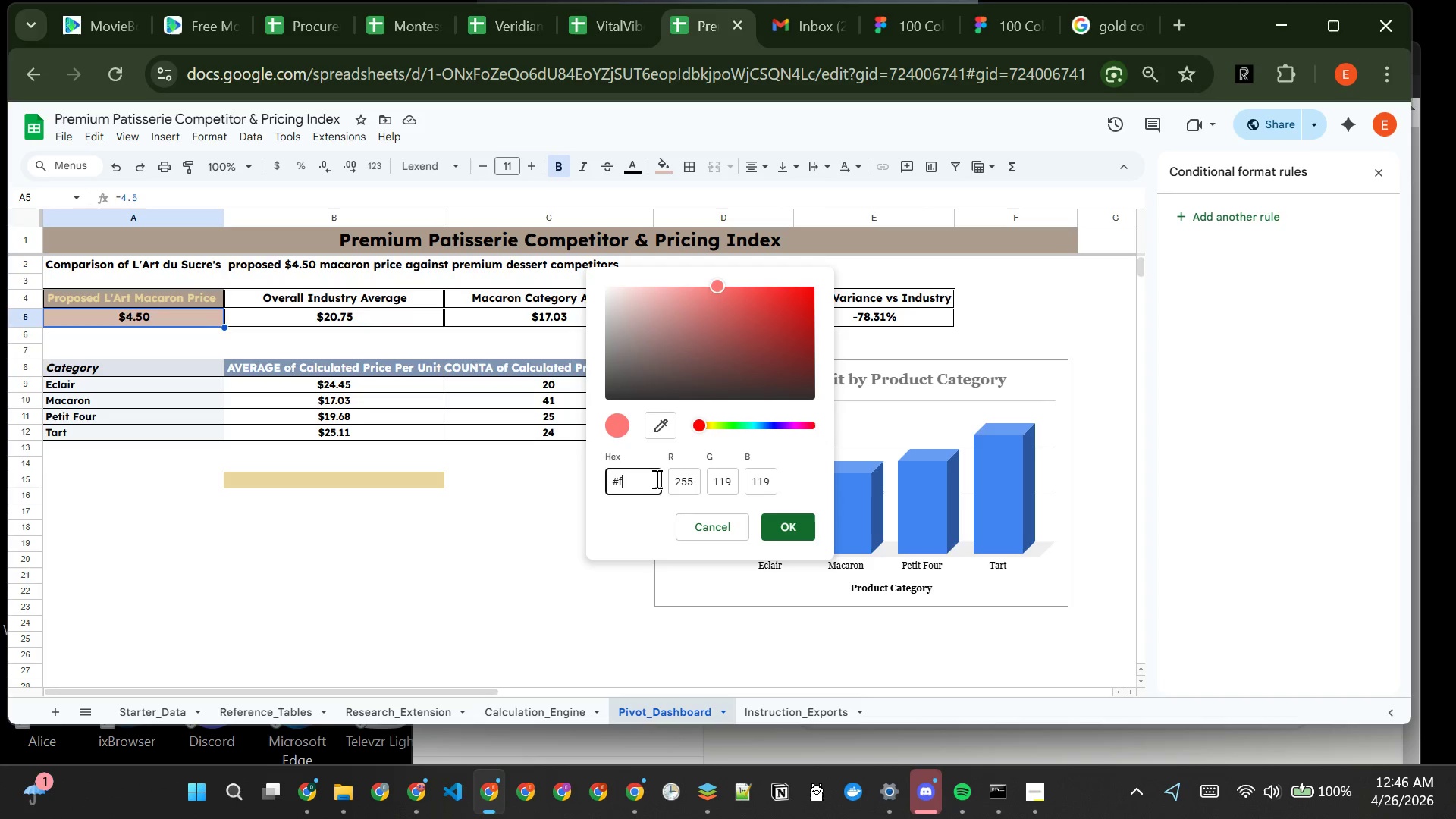 
type(7e6ca)
 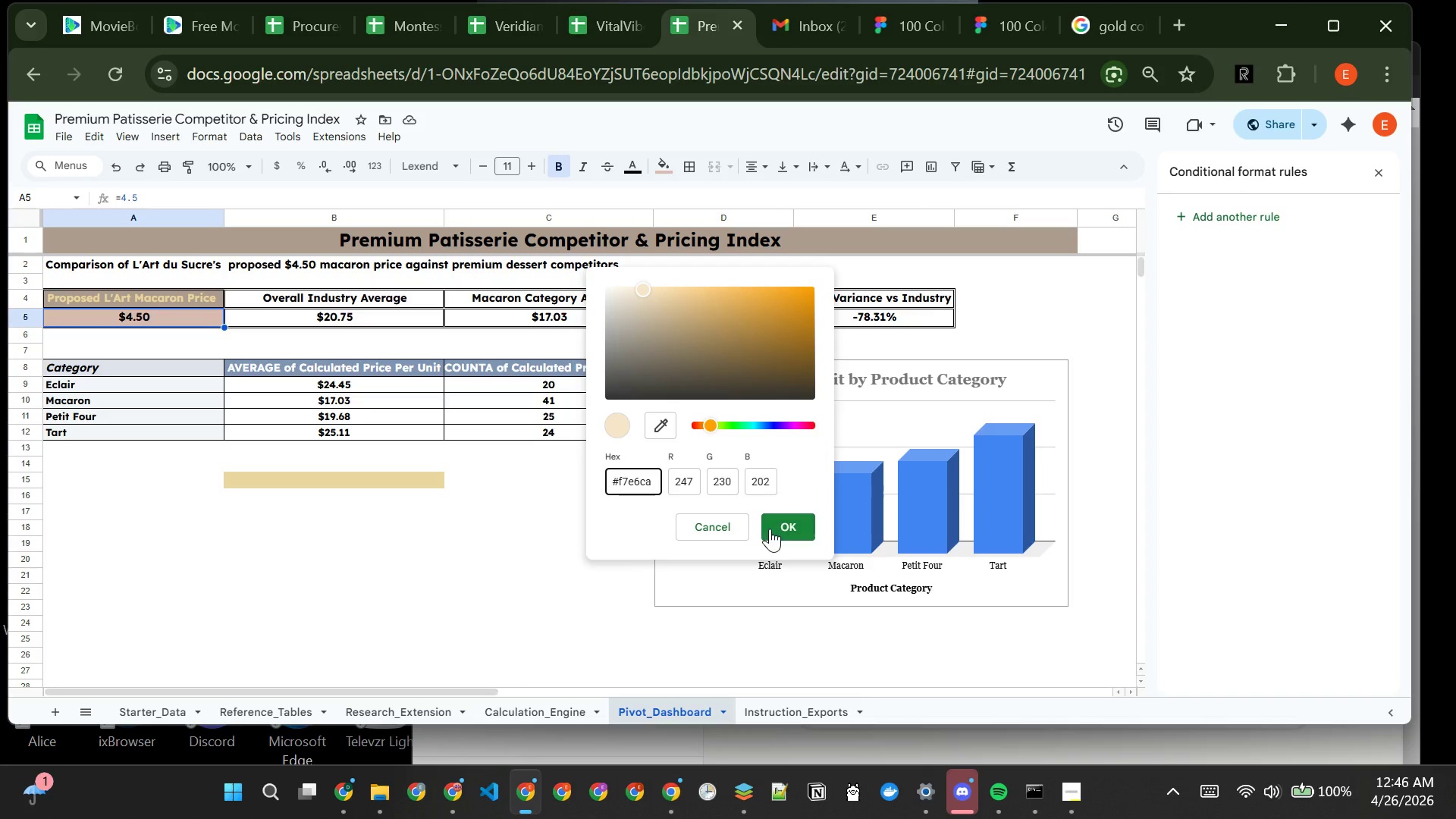 
left_click([770, 529])
 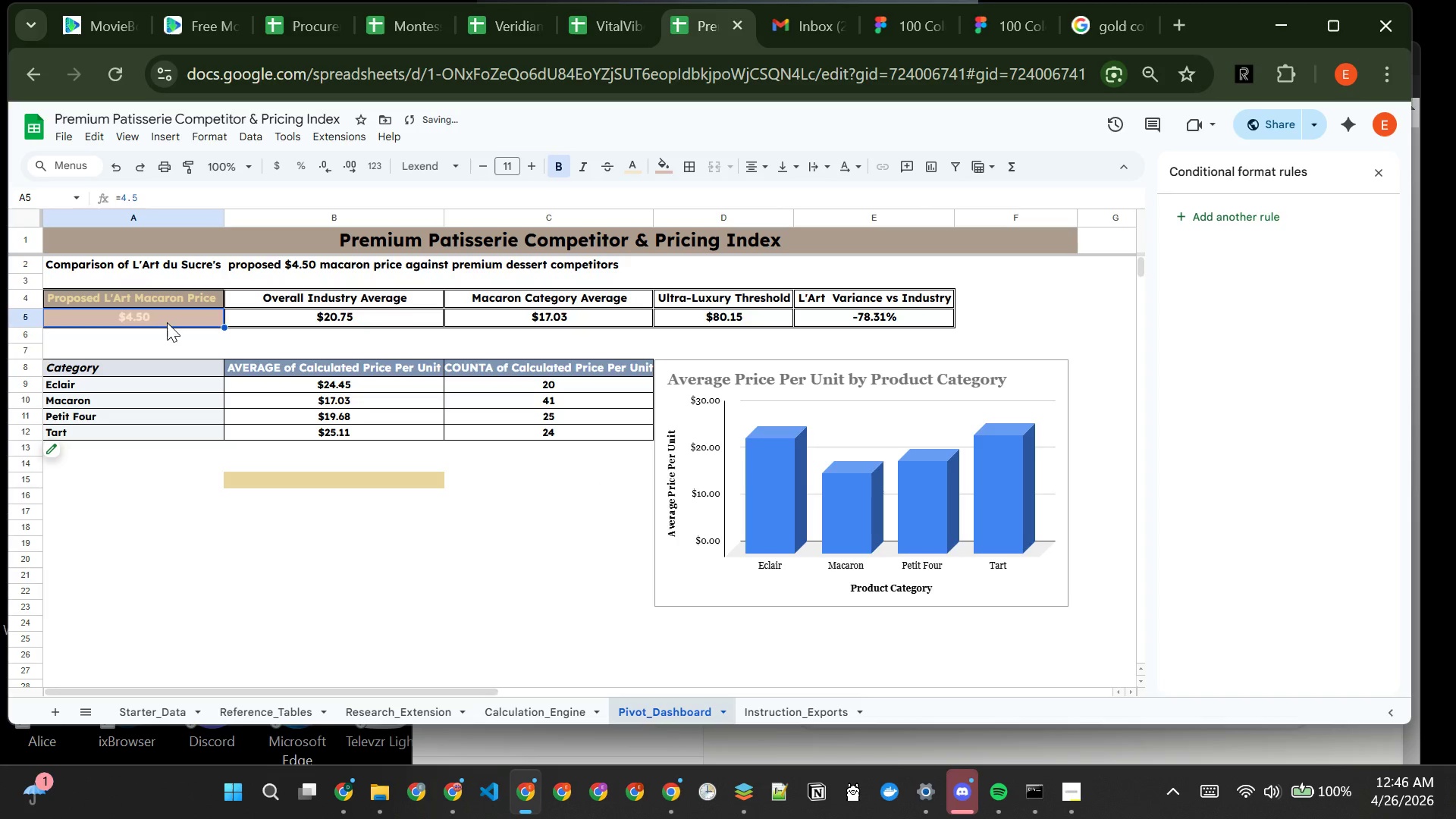 
left_click([165, 320])
 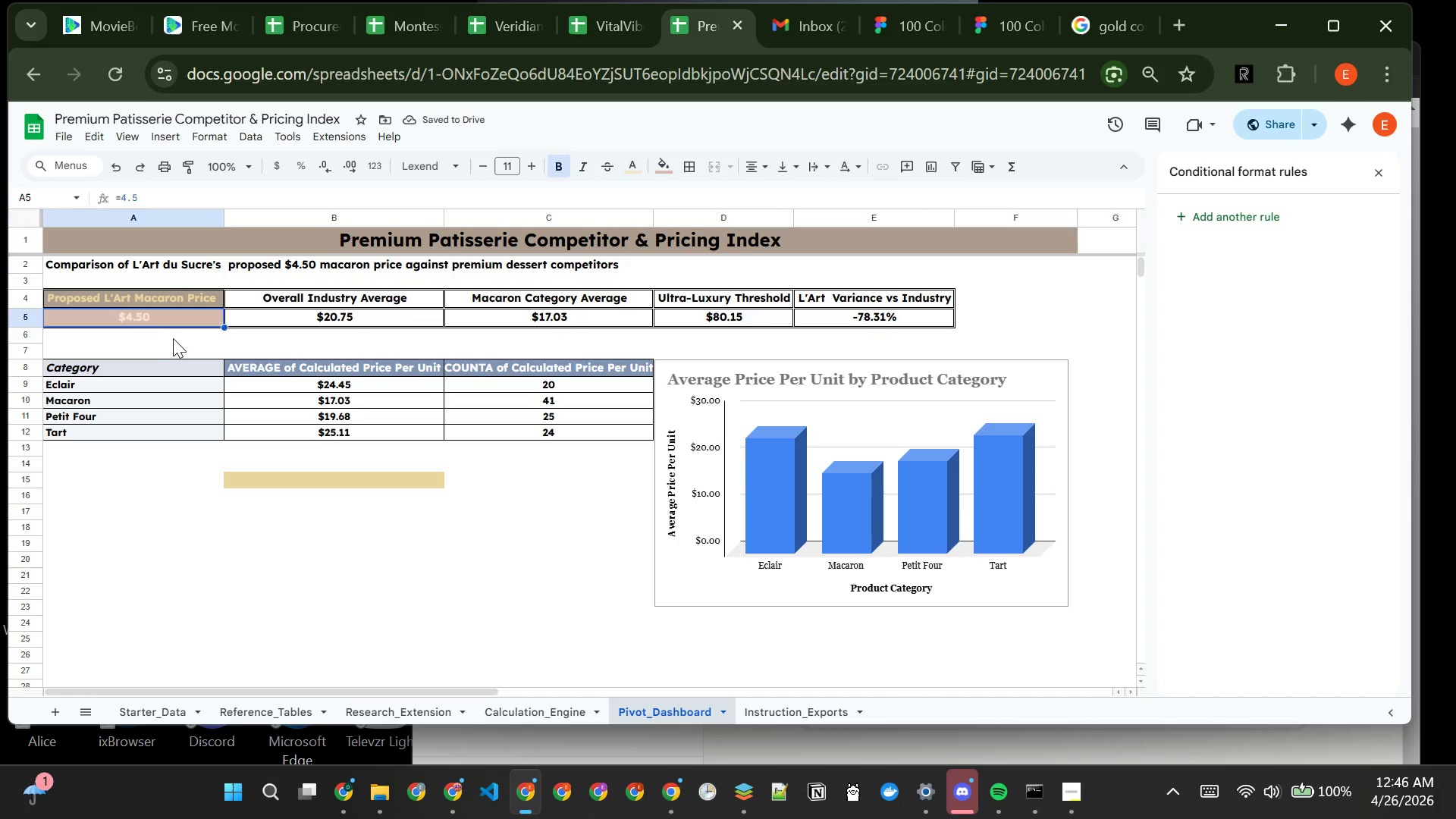 
left_click([174, 338])
 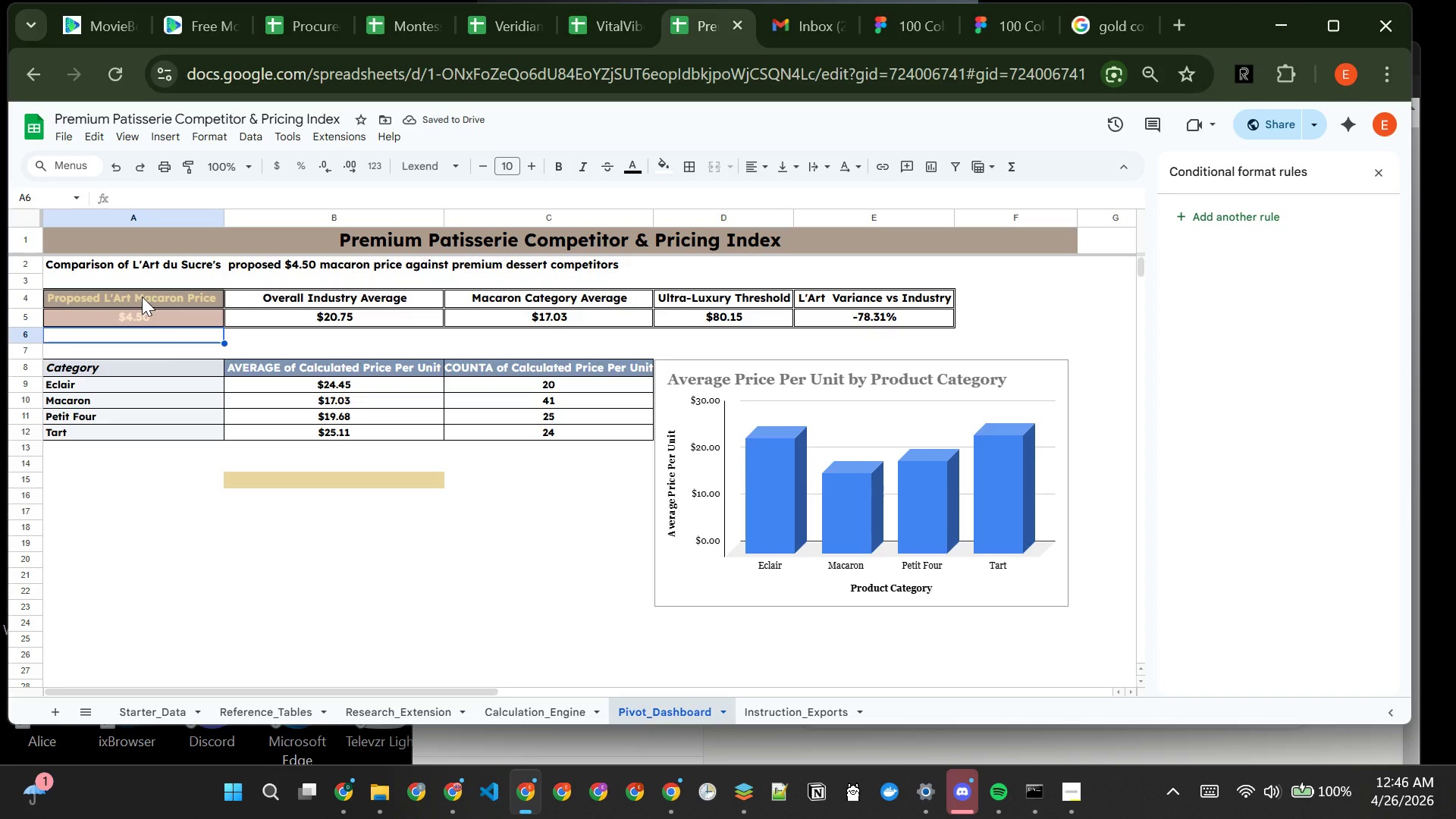 
left_click([142, 297])
 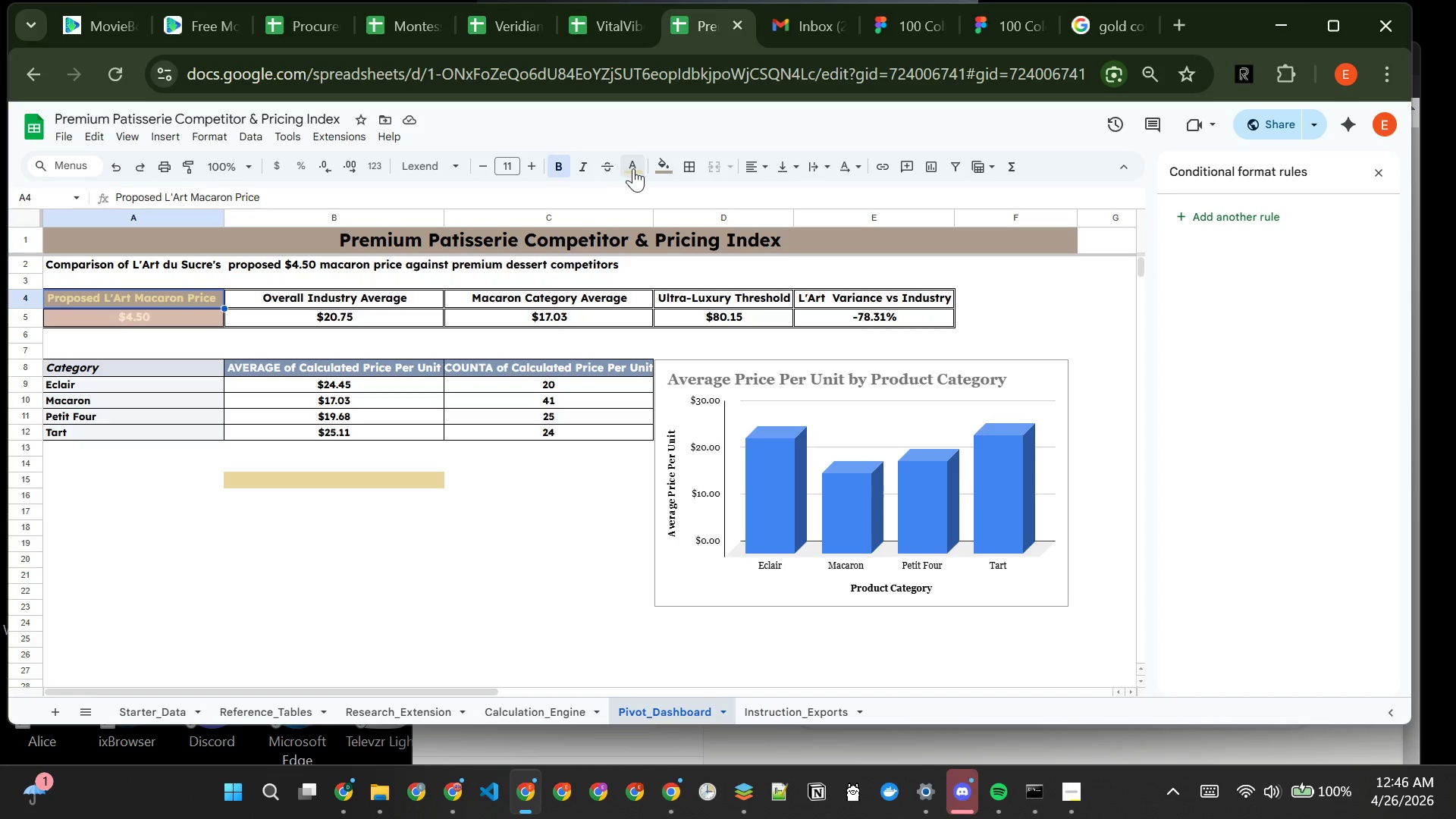 
left_click([639, 167])
 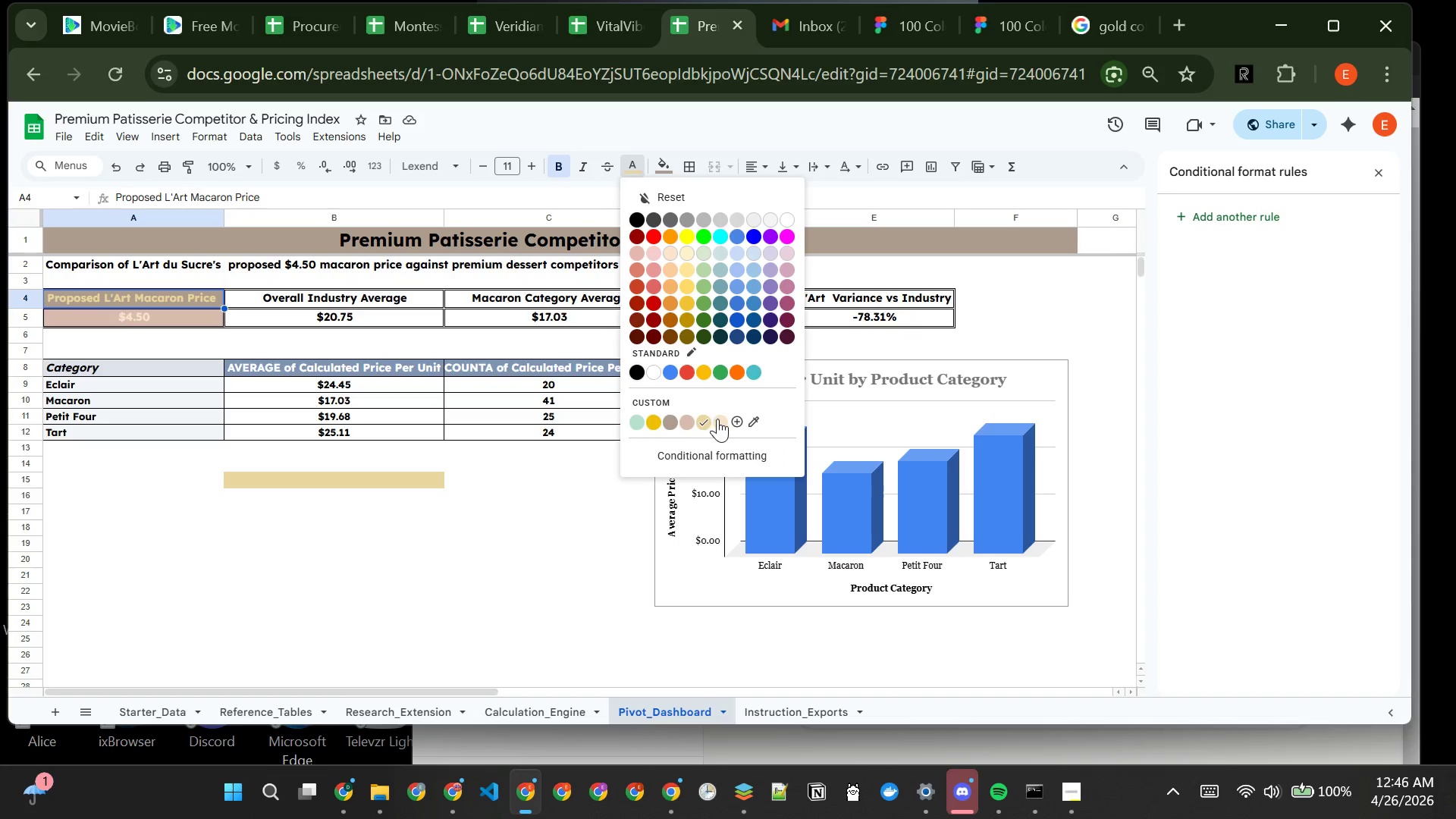 
left_click([720, 419])
 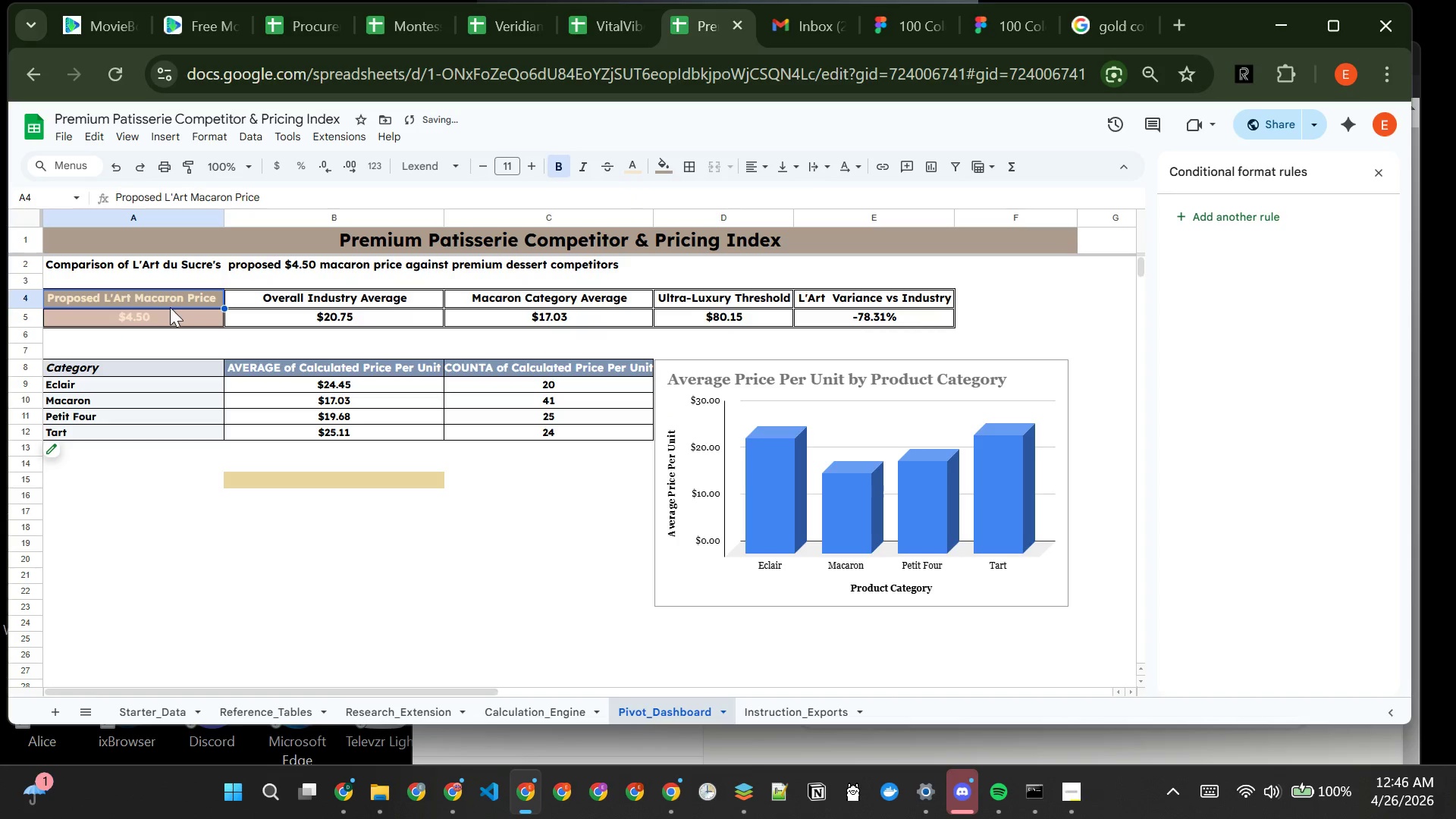 
left_click([165, 315])
 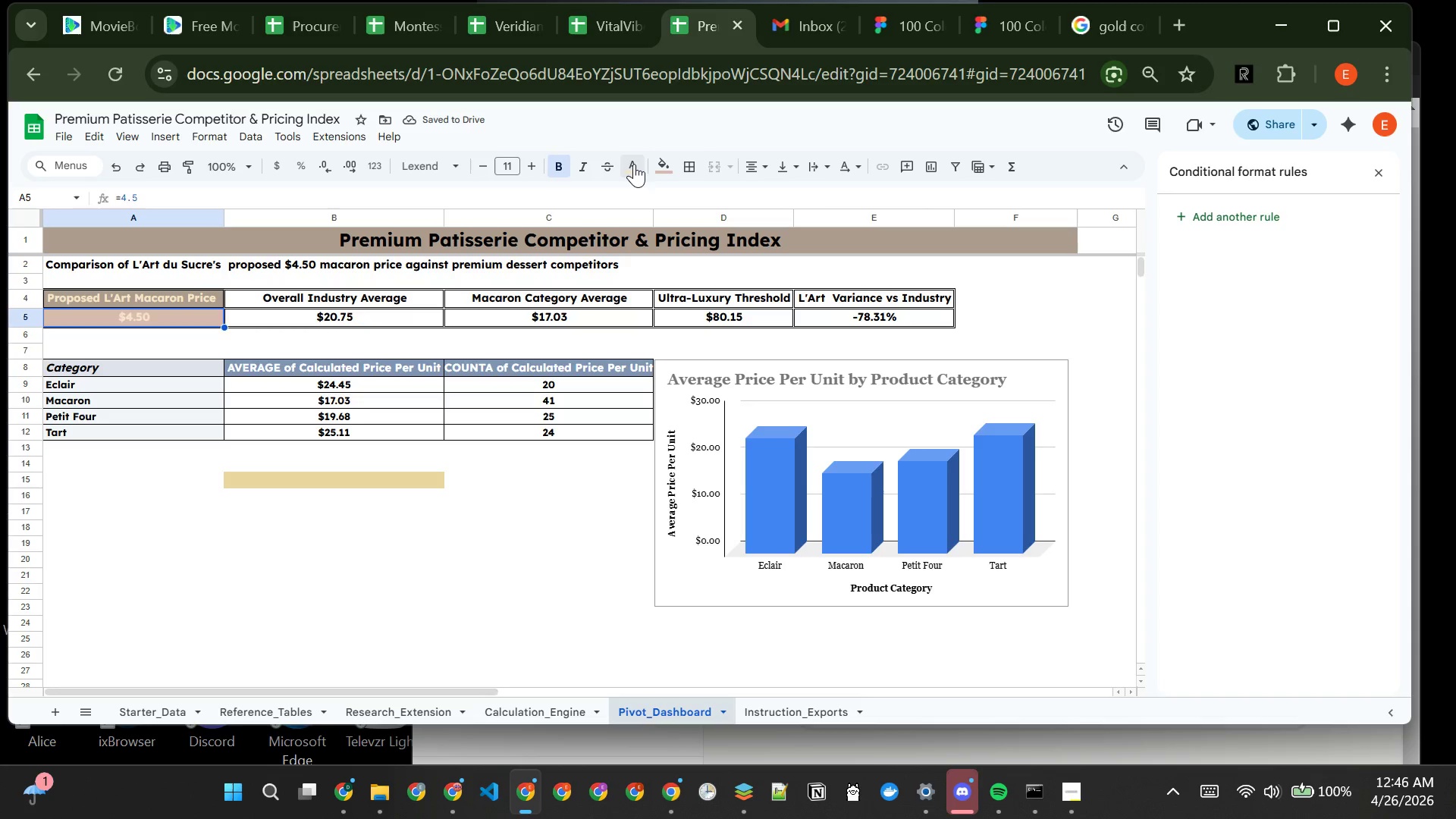 
left_click([630, 162])
 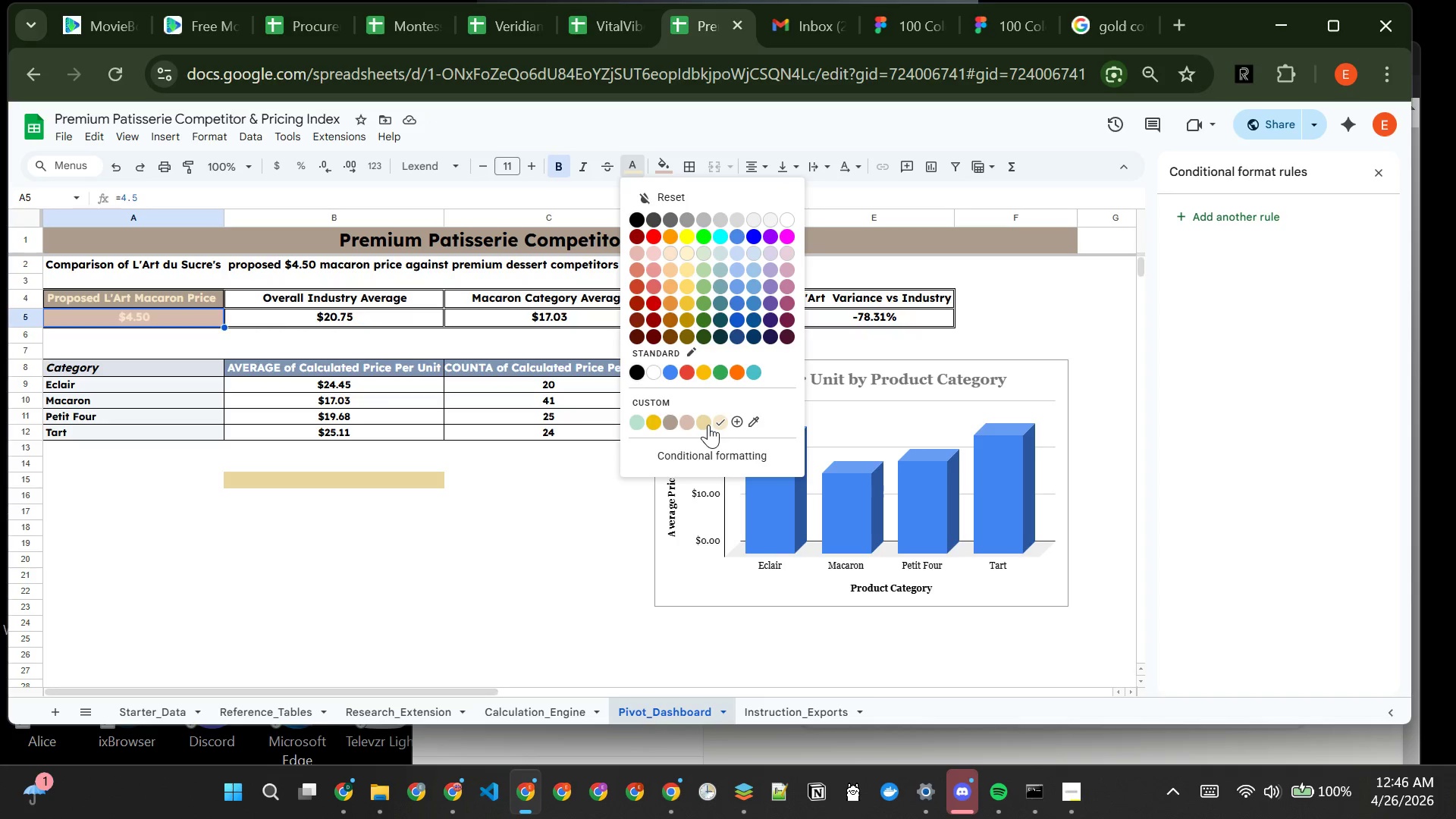 
left_click([708, 425])
 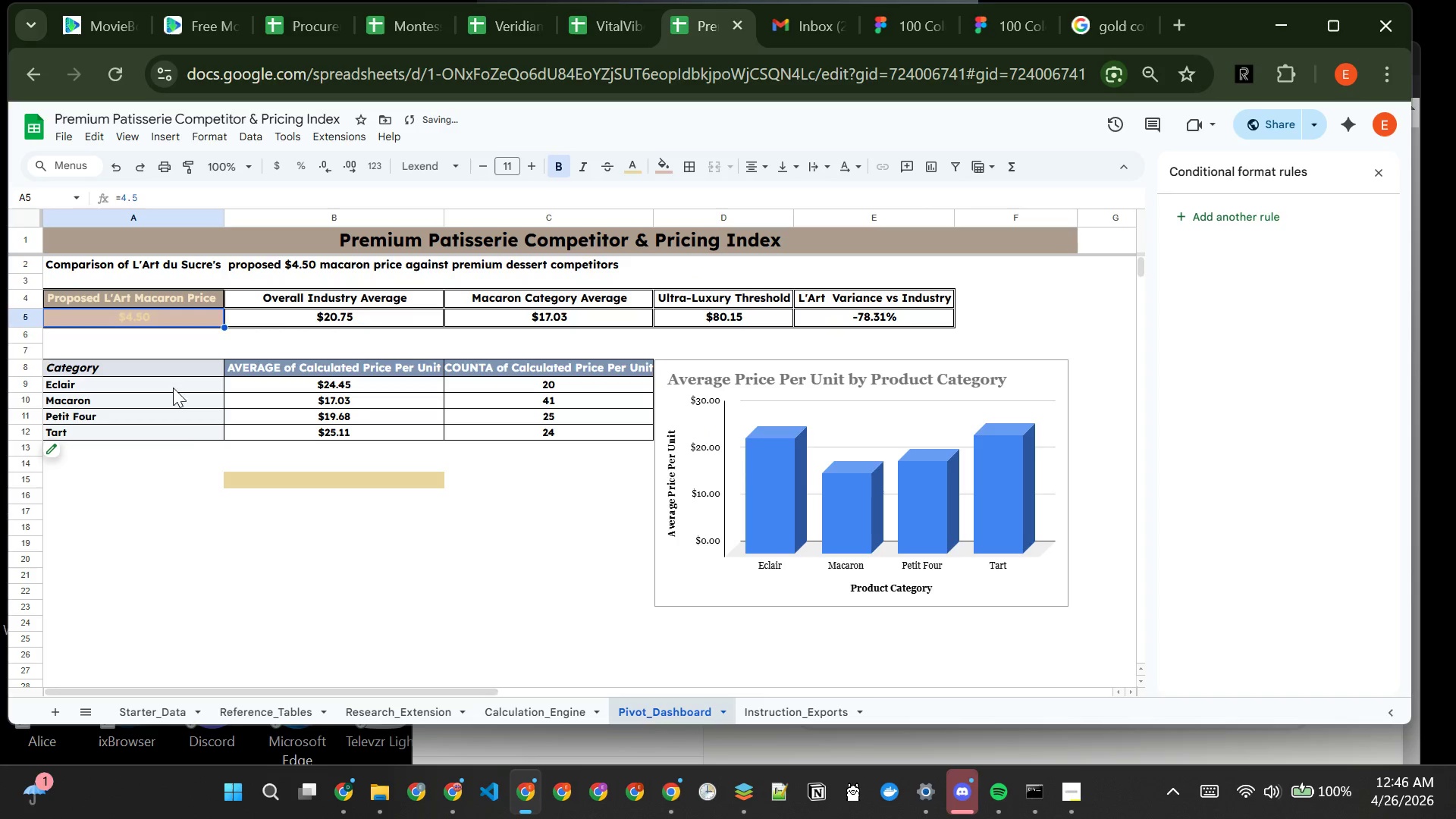 
left_click([198, 479])
 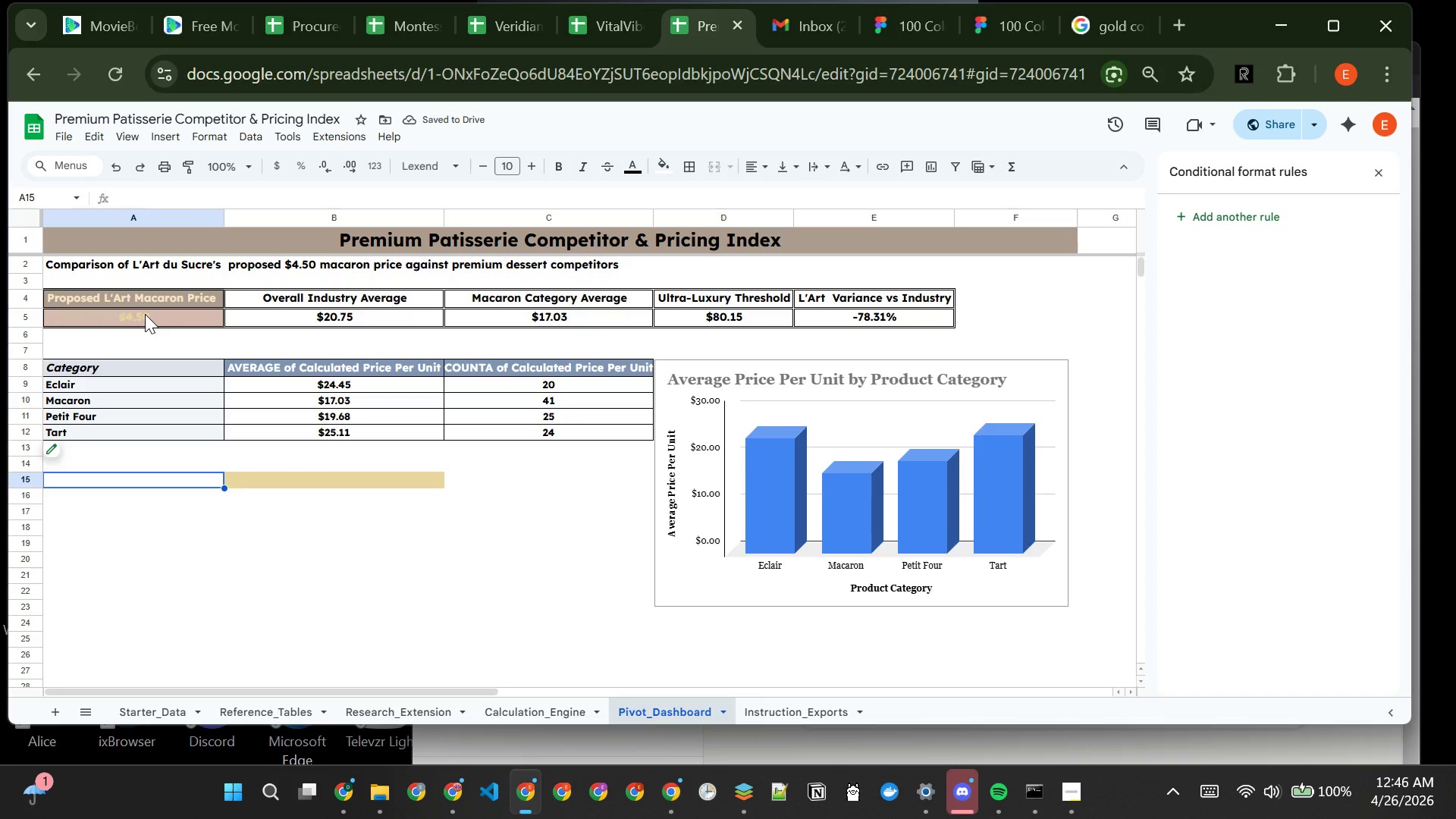 
left_click([145, 314])
 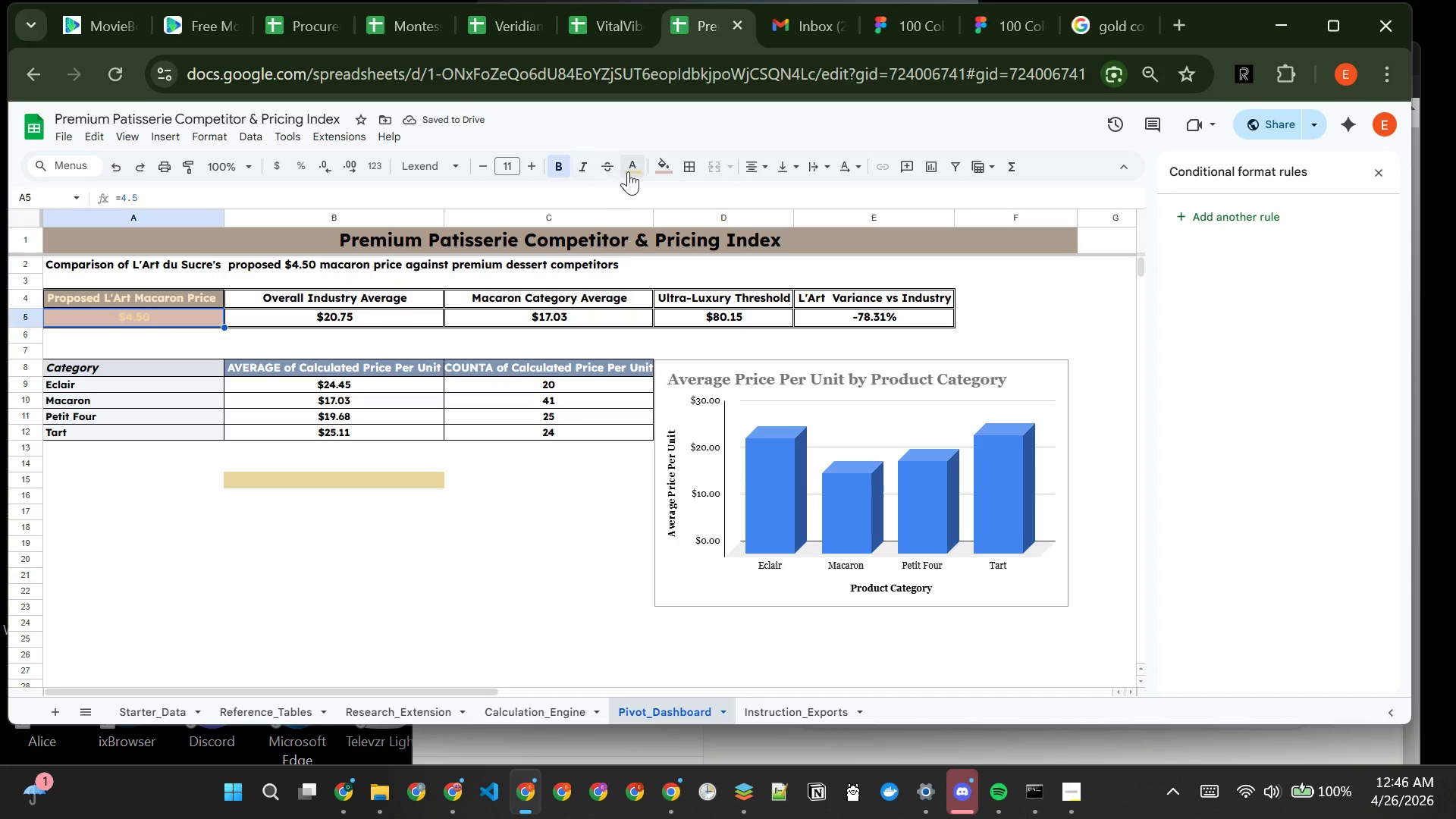 
left_click([634, 170])
 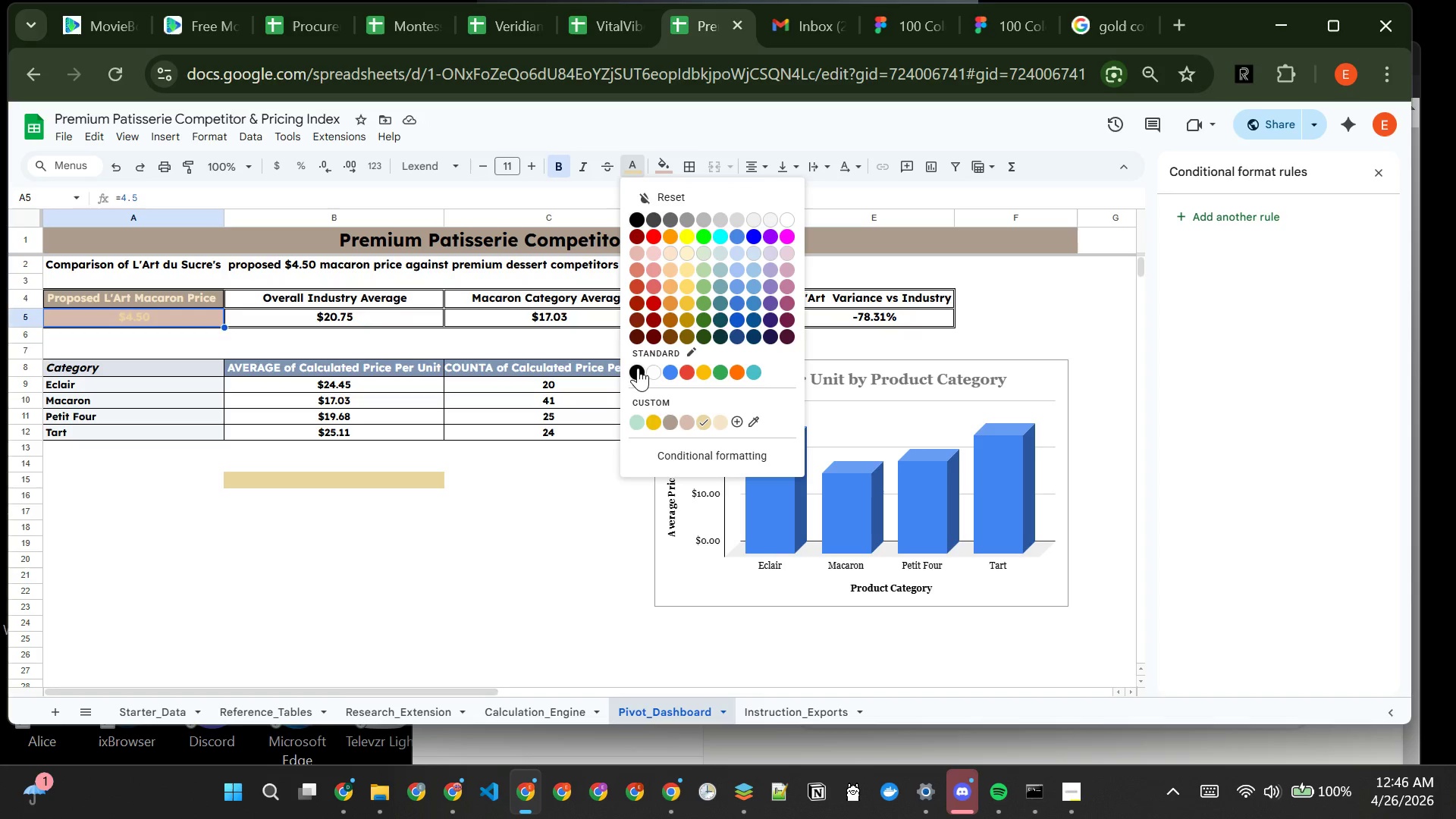 
left_click([638, 370])
 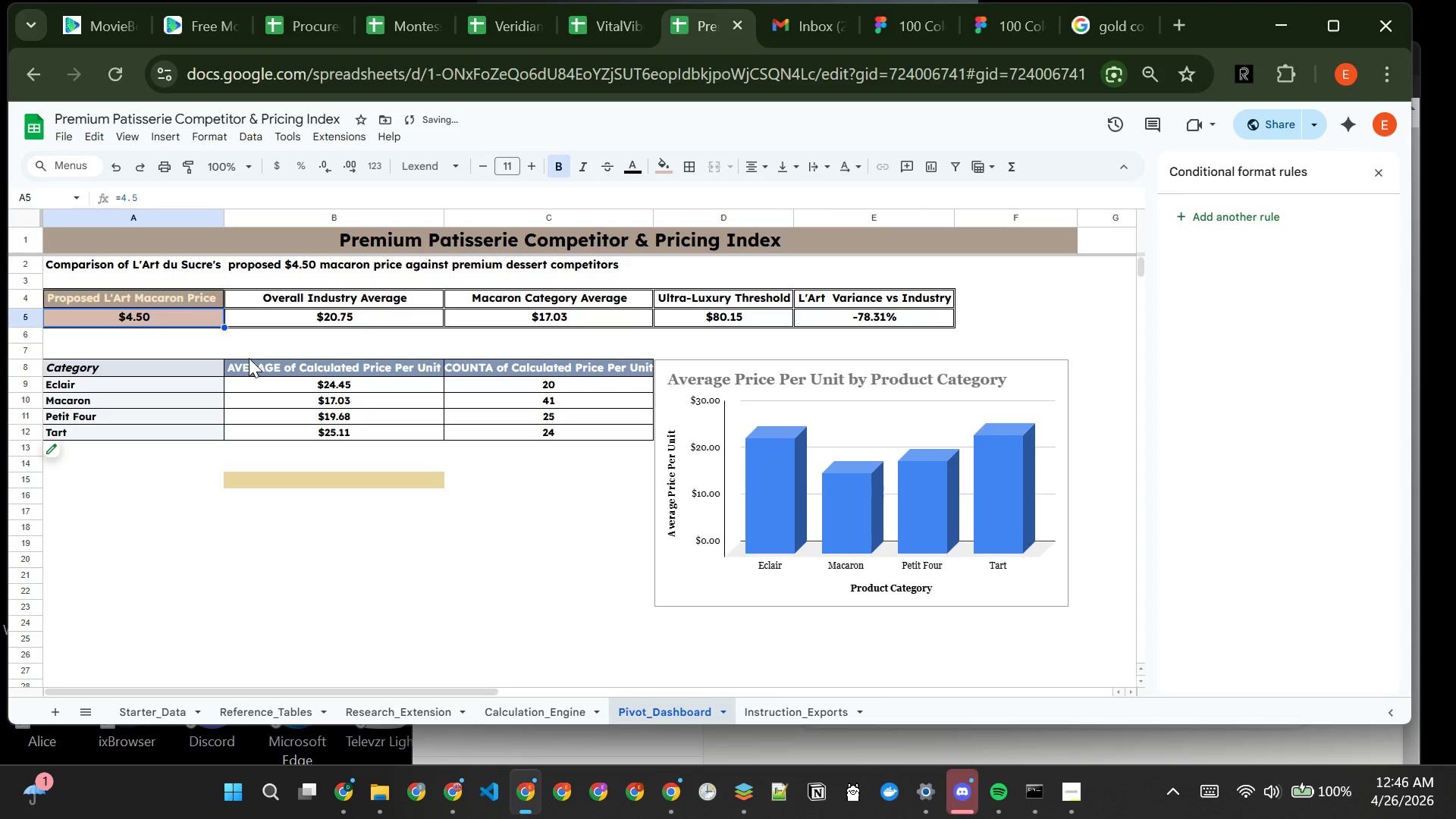 
left_click([219, 346])
 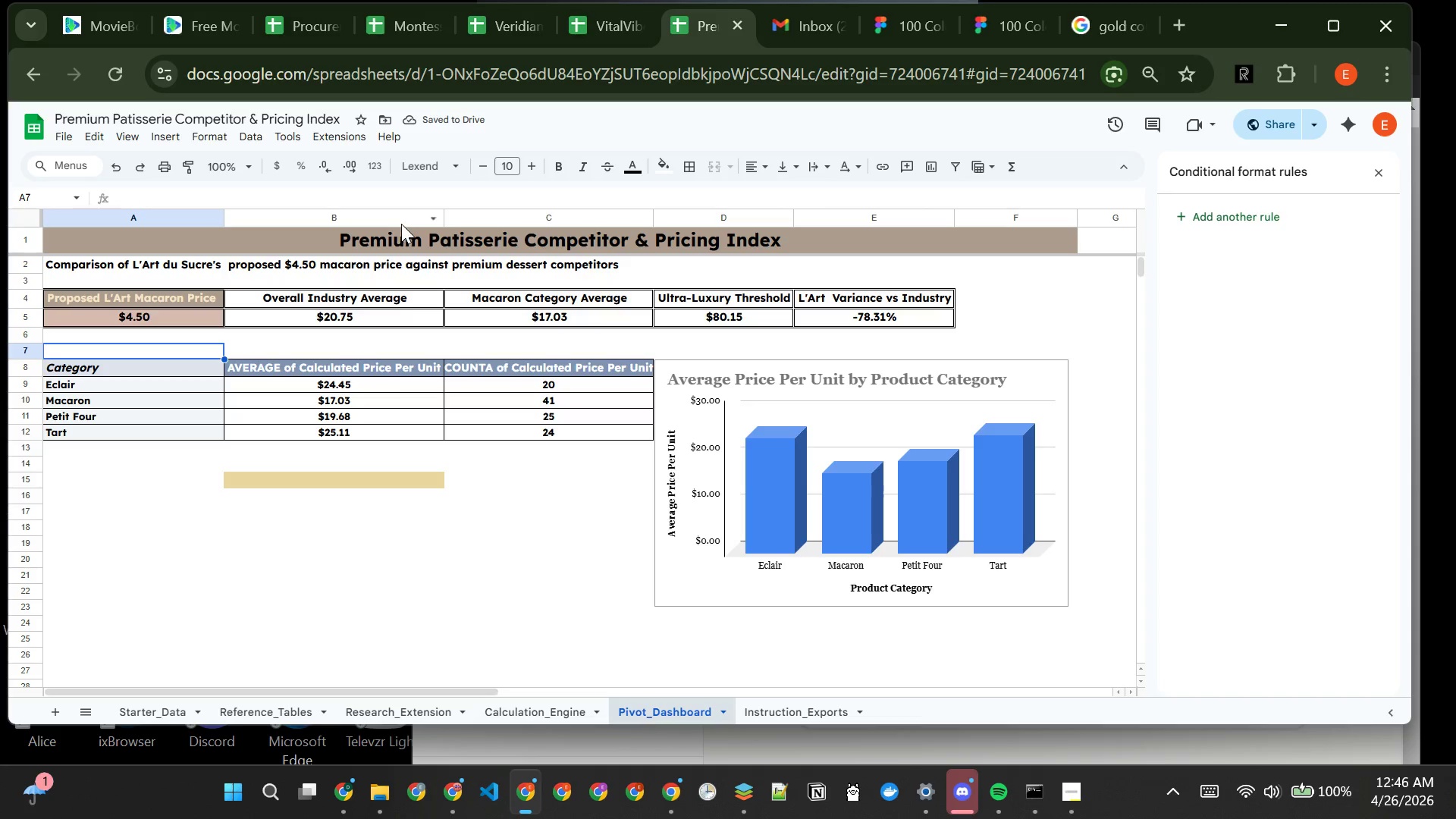 
left_click([435, 237])
 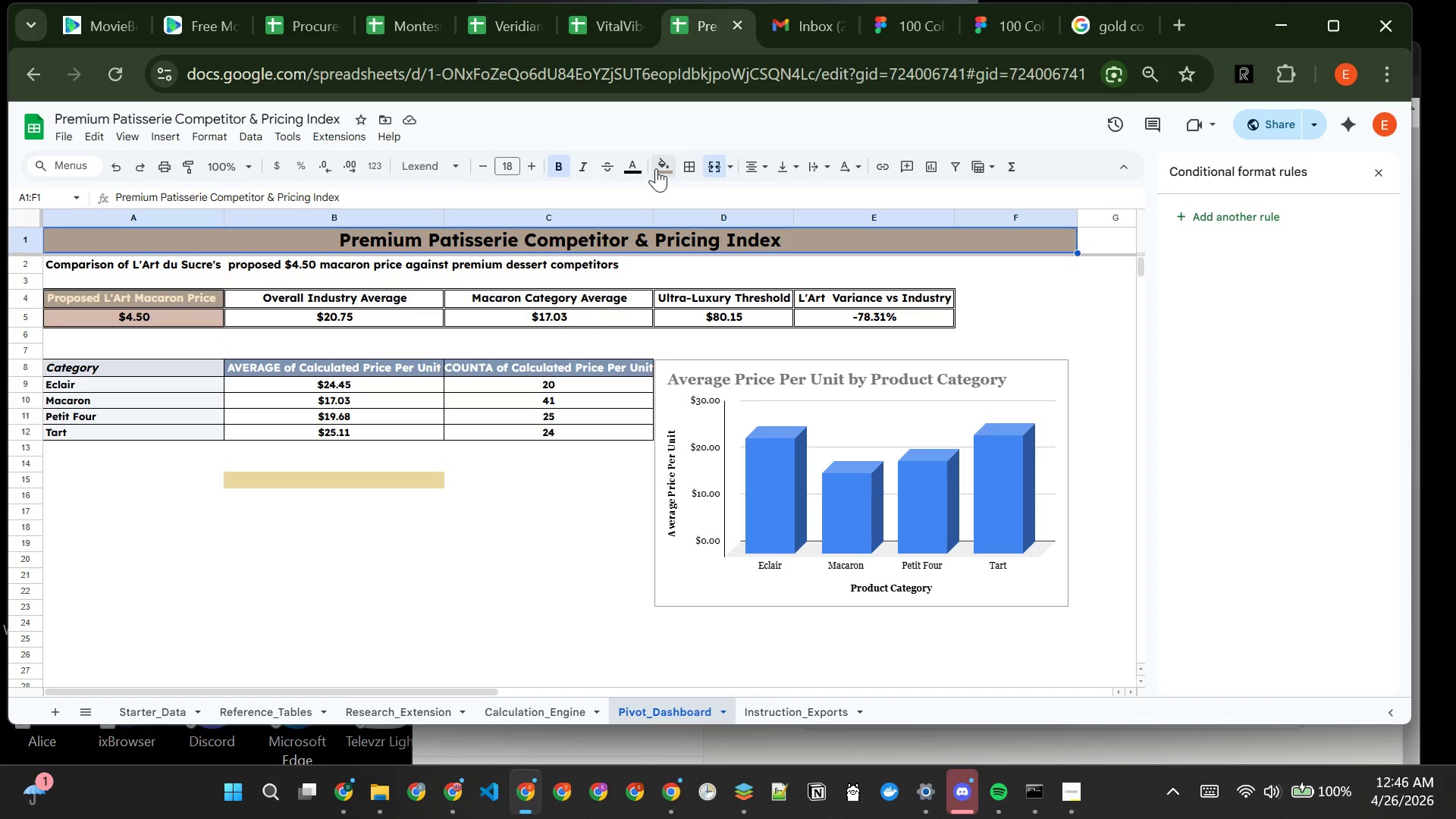 
left_click([664, 163])
 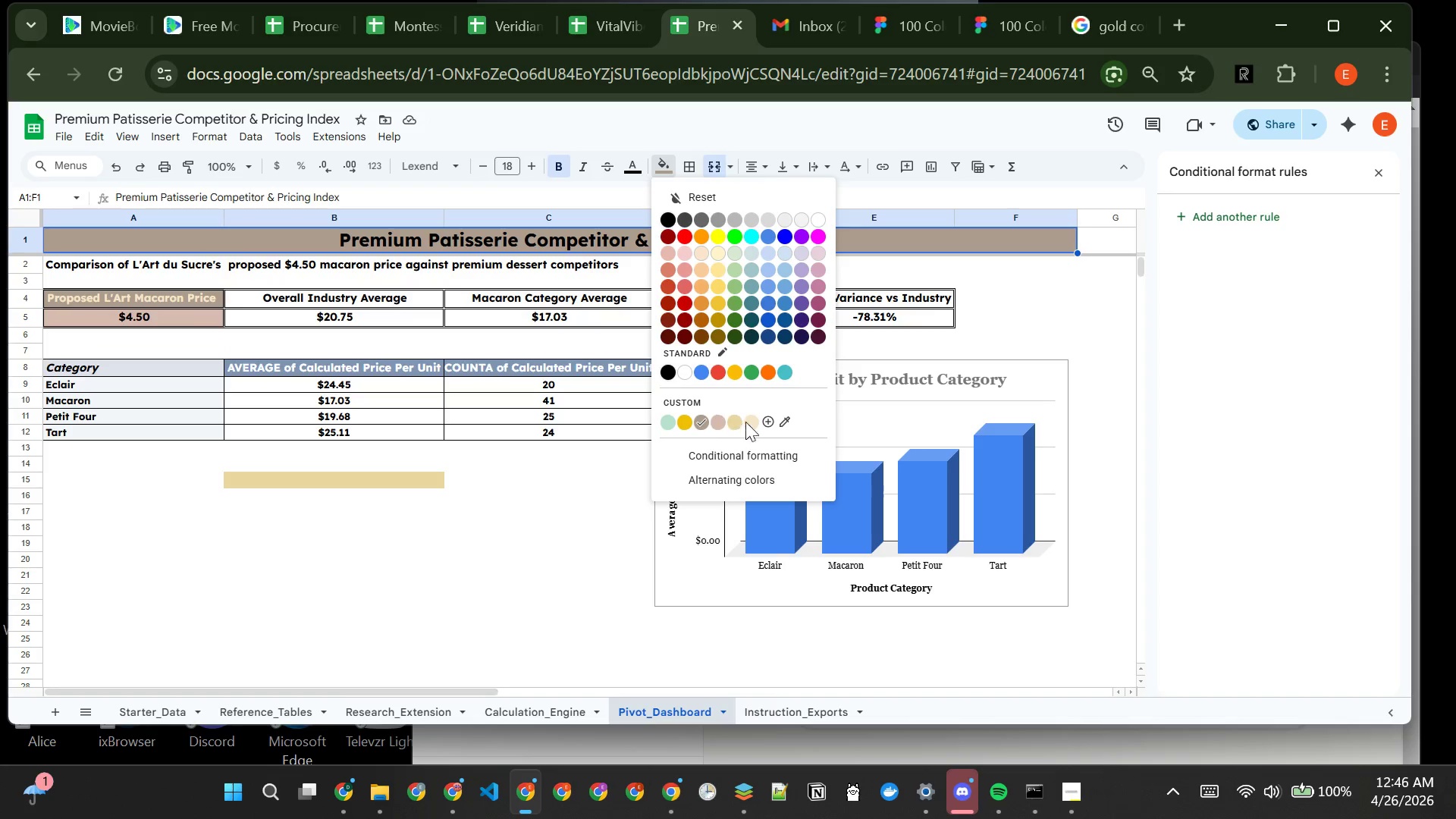 
left_click([754, 419])
 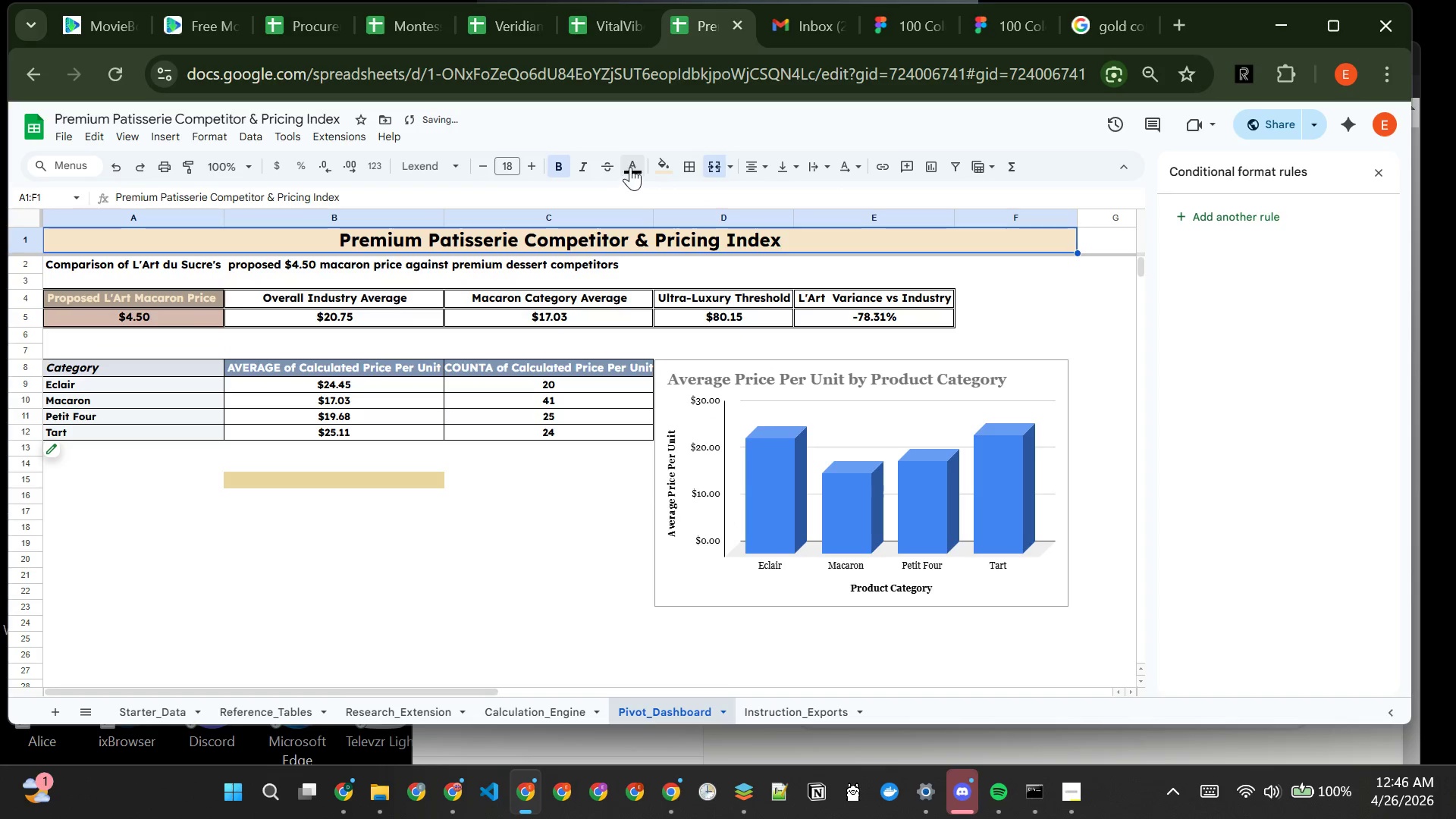 
left_click([662, 158])
 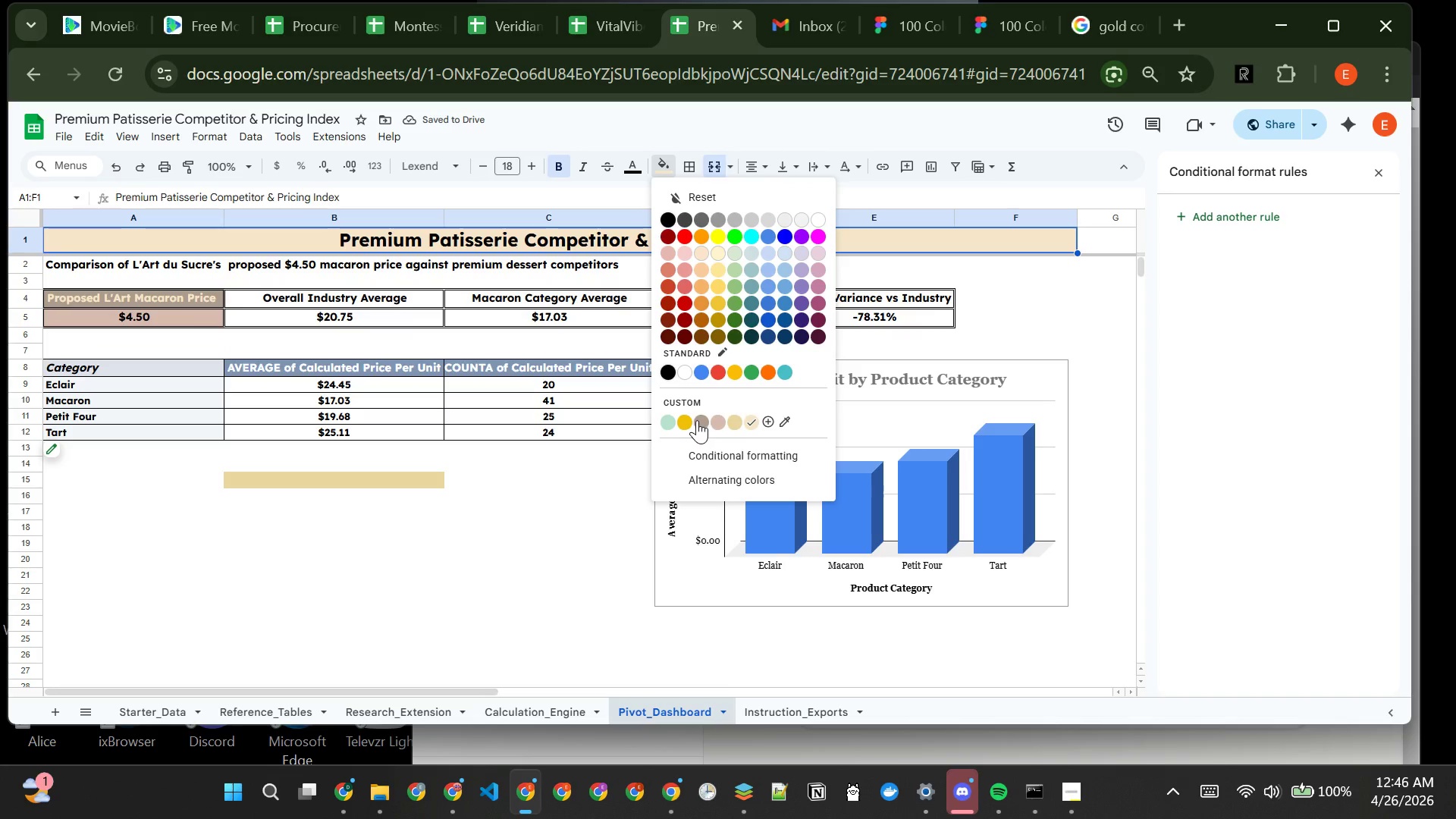 
left_click([697, 420])
 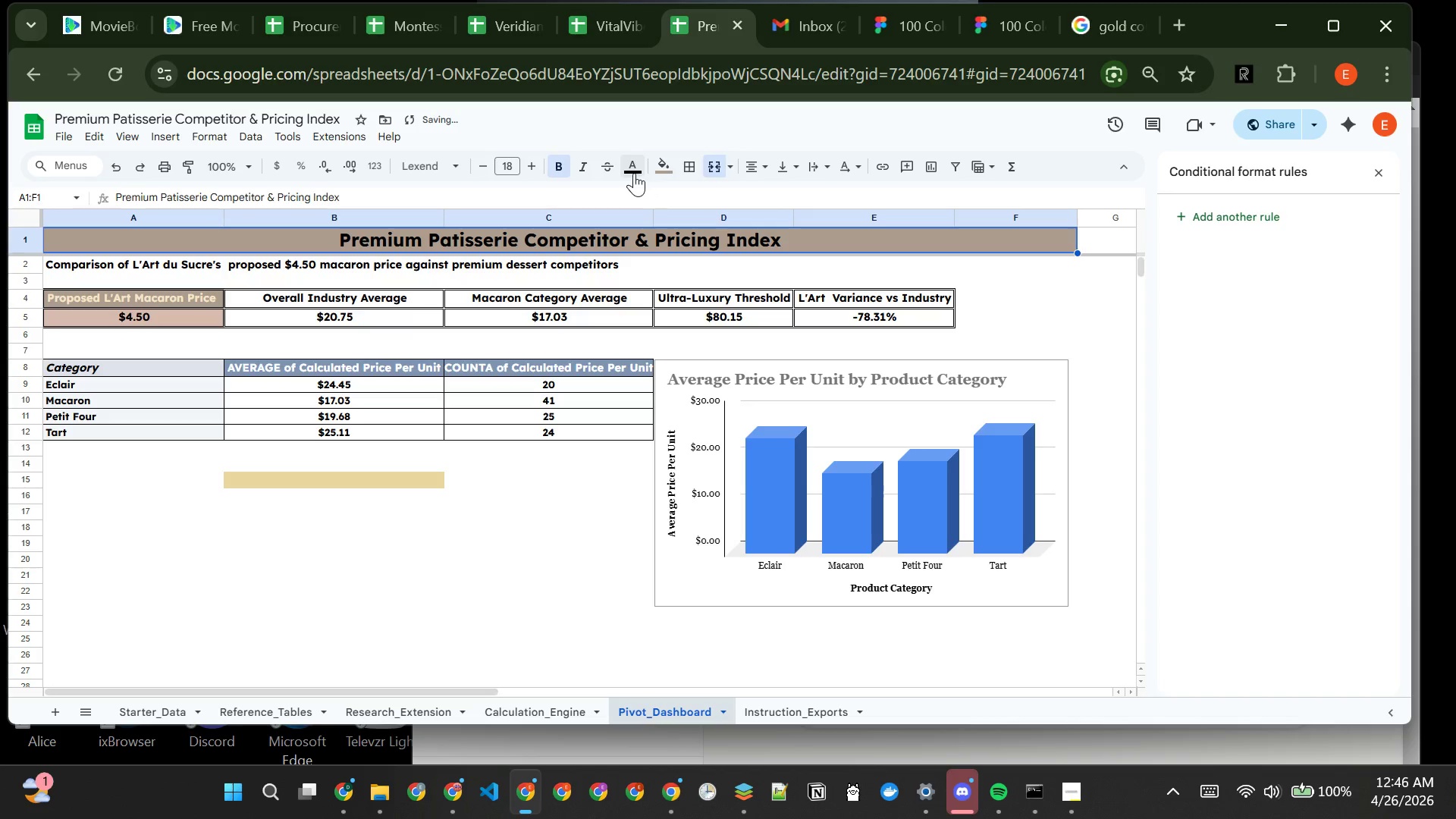 
left_click([633, 173])
 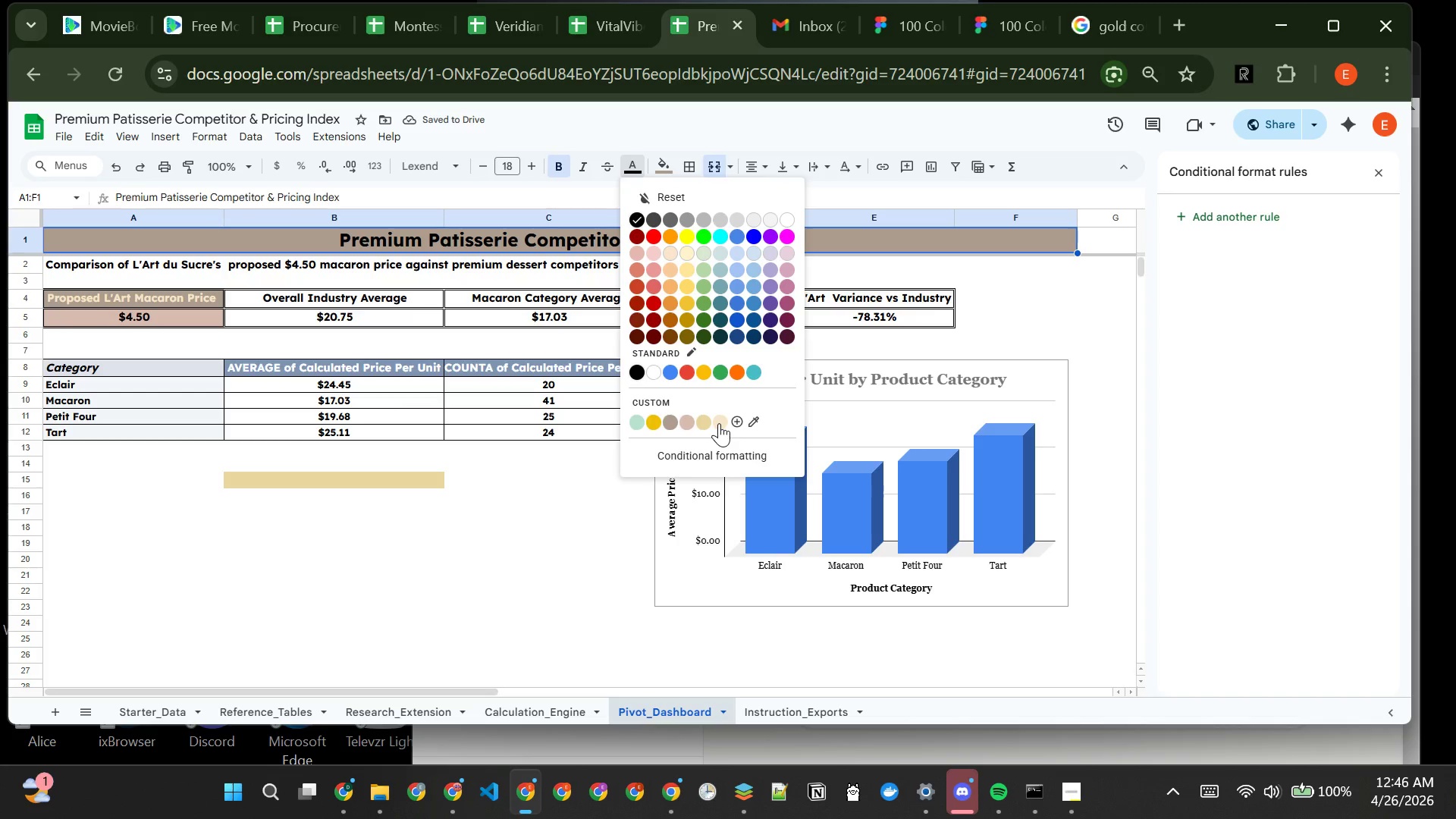 
left_click([703, 422])
 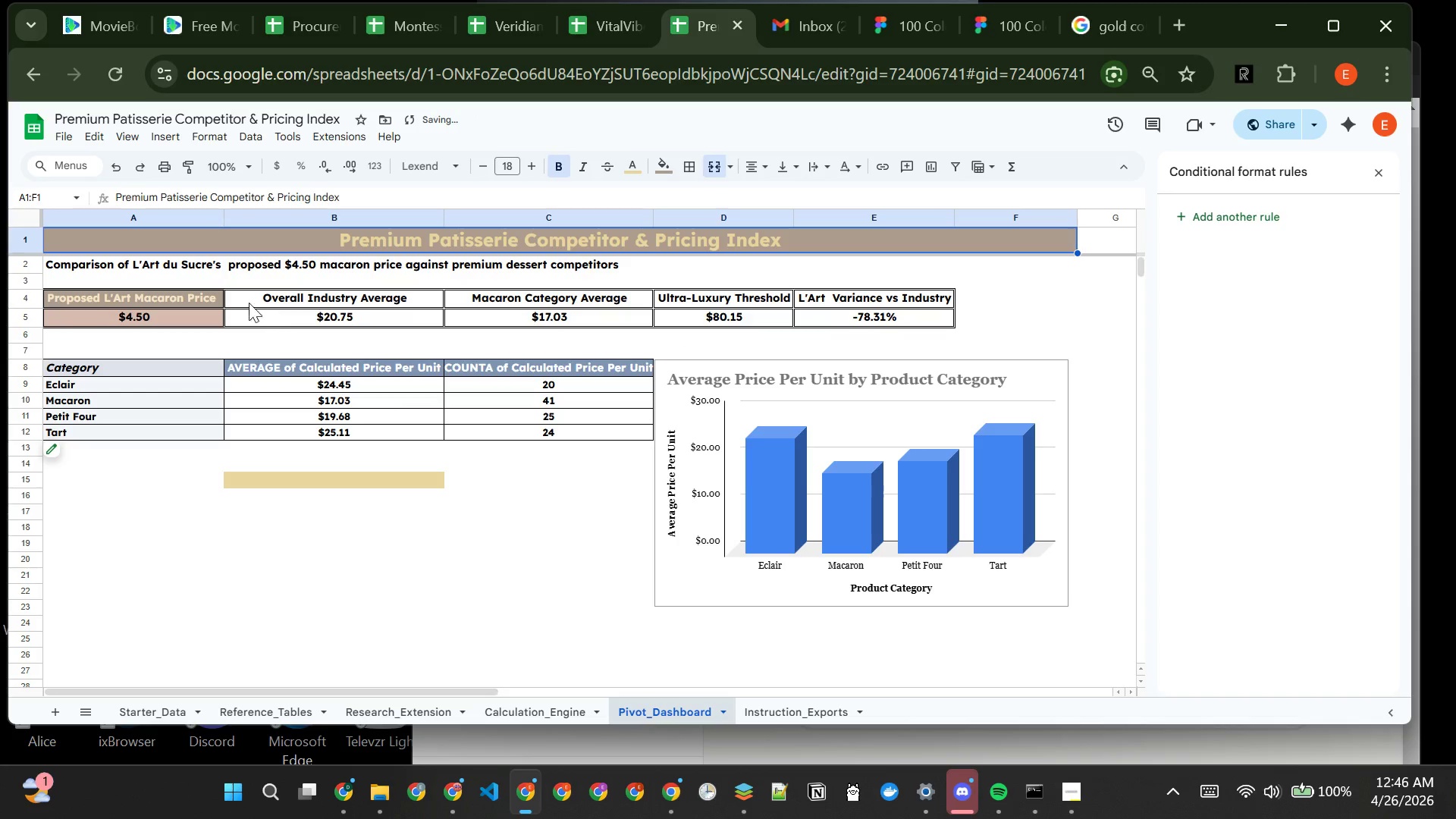 
left_click_drag(start_coordinate=[206, 295], to_coordinate=[398, 287])
 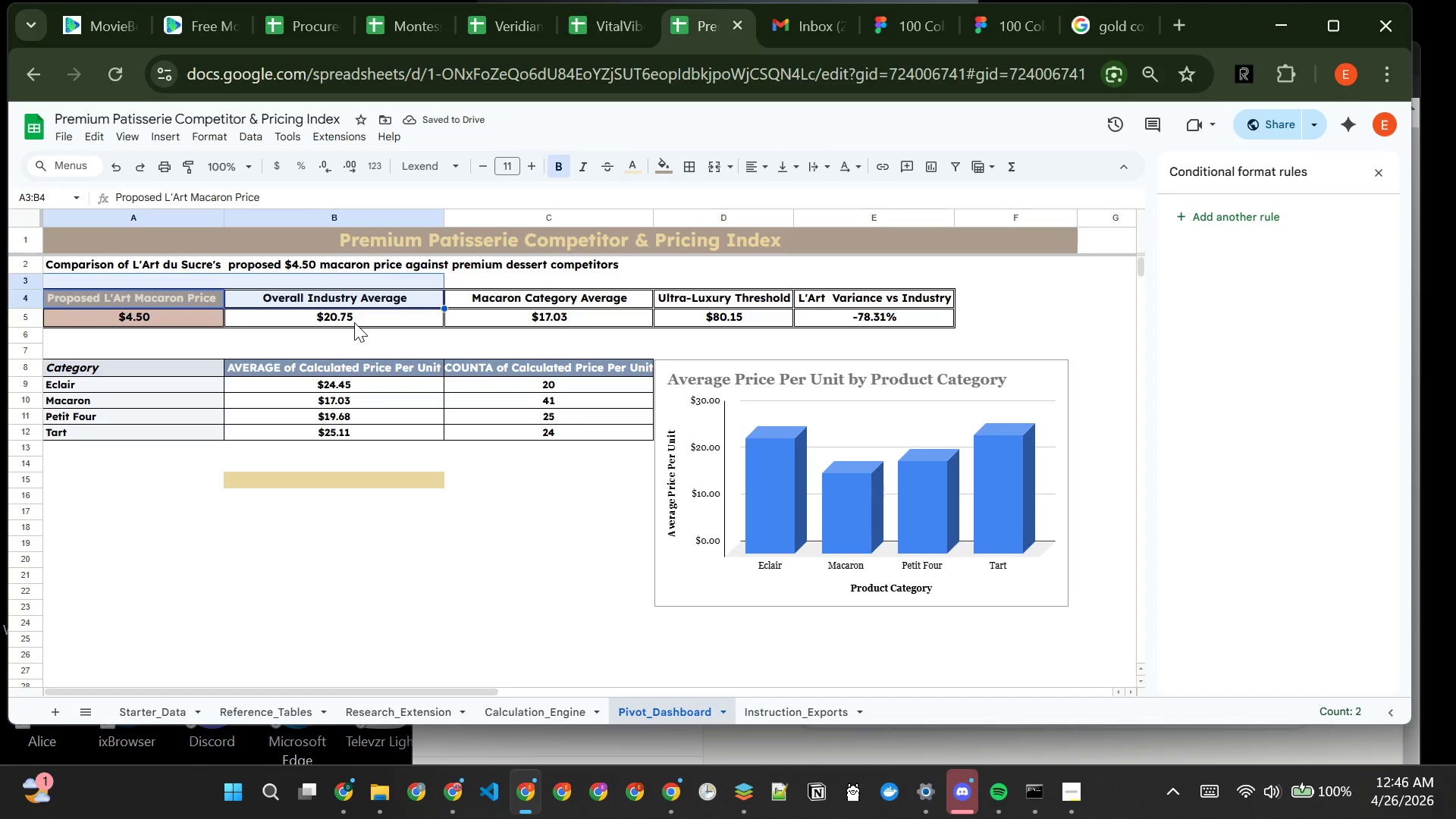 
left_click([354, 322])
 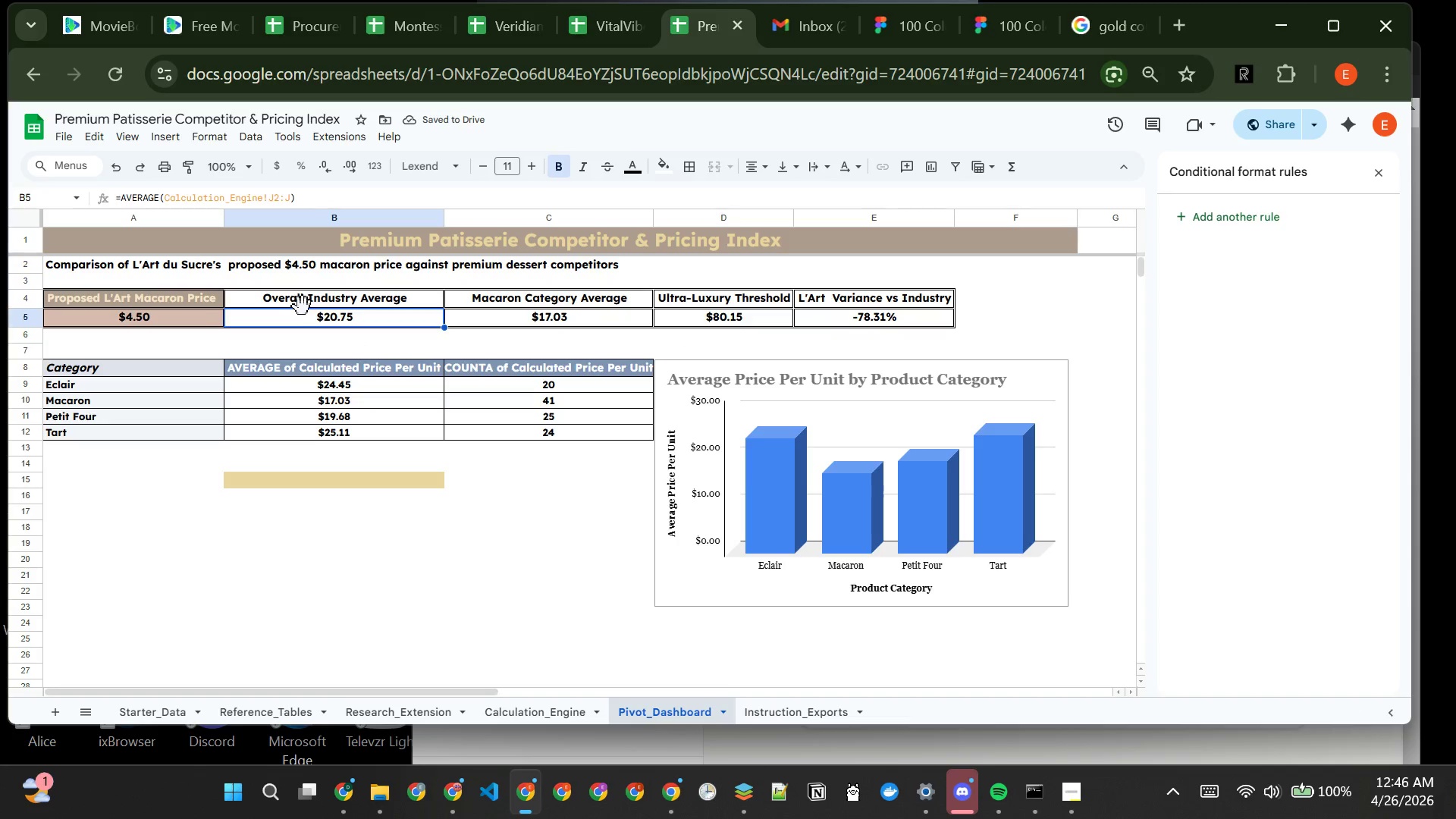 
left_click_drag(start_coordinate=[303, 305], to_coordinate=[847, 300])
 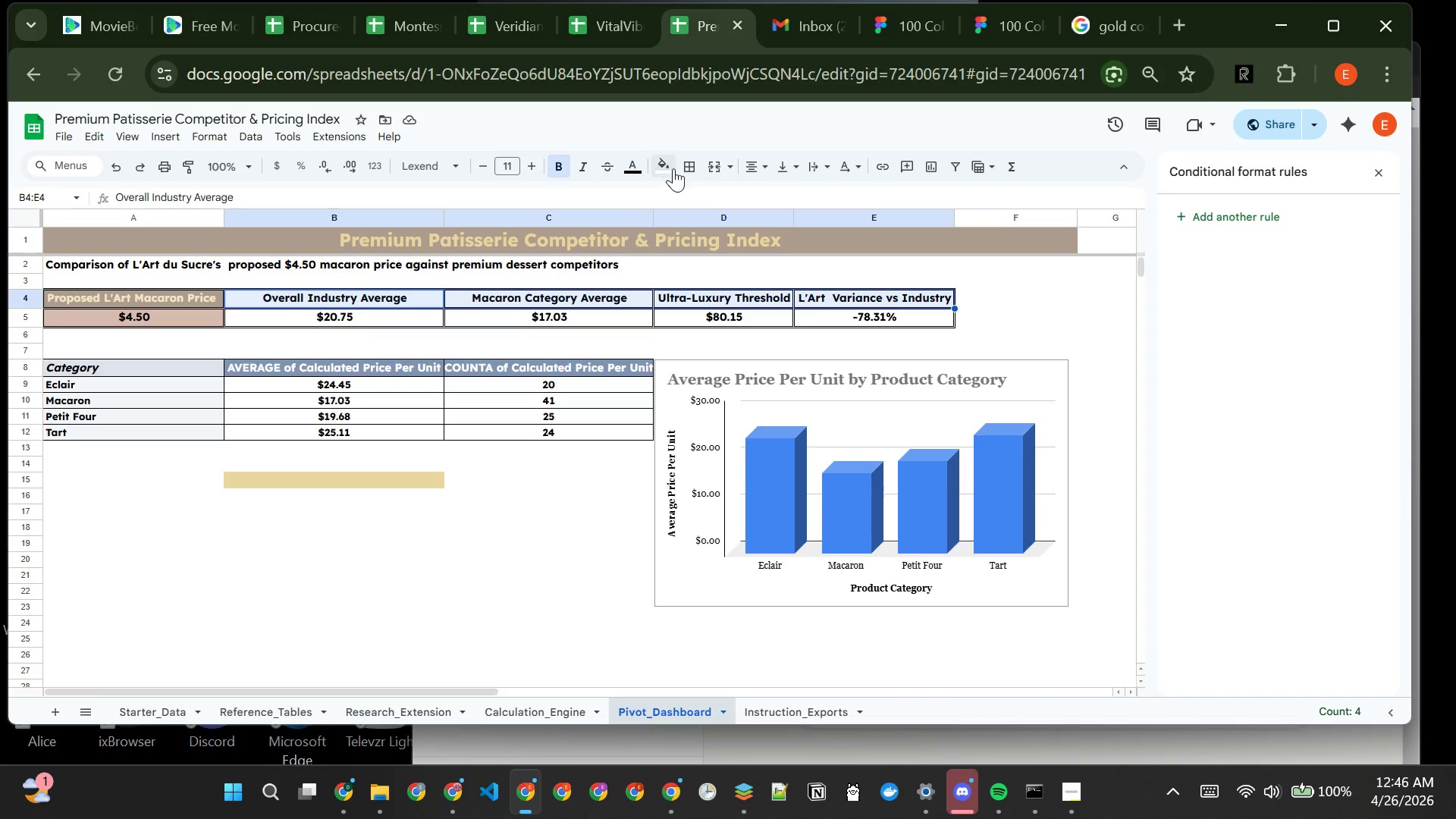 
left_click([677, 169])
 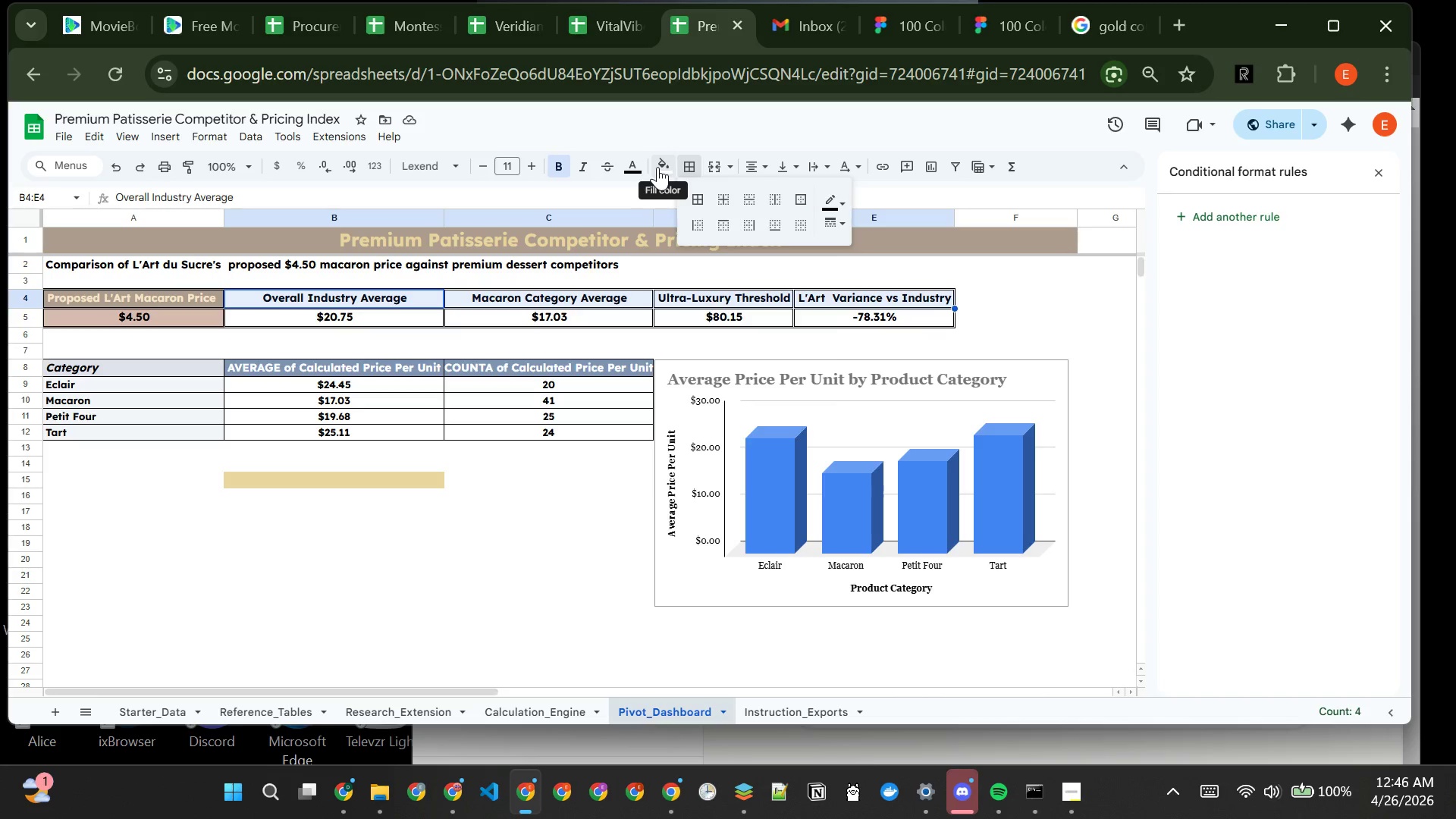 
left_click([657, 167])
 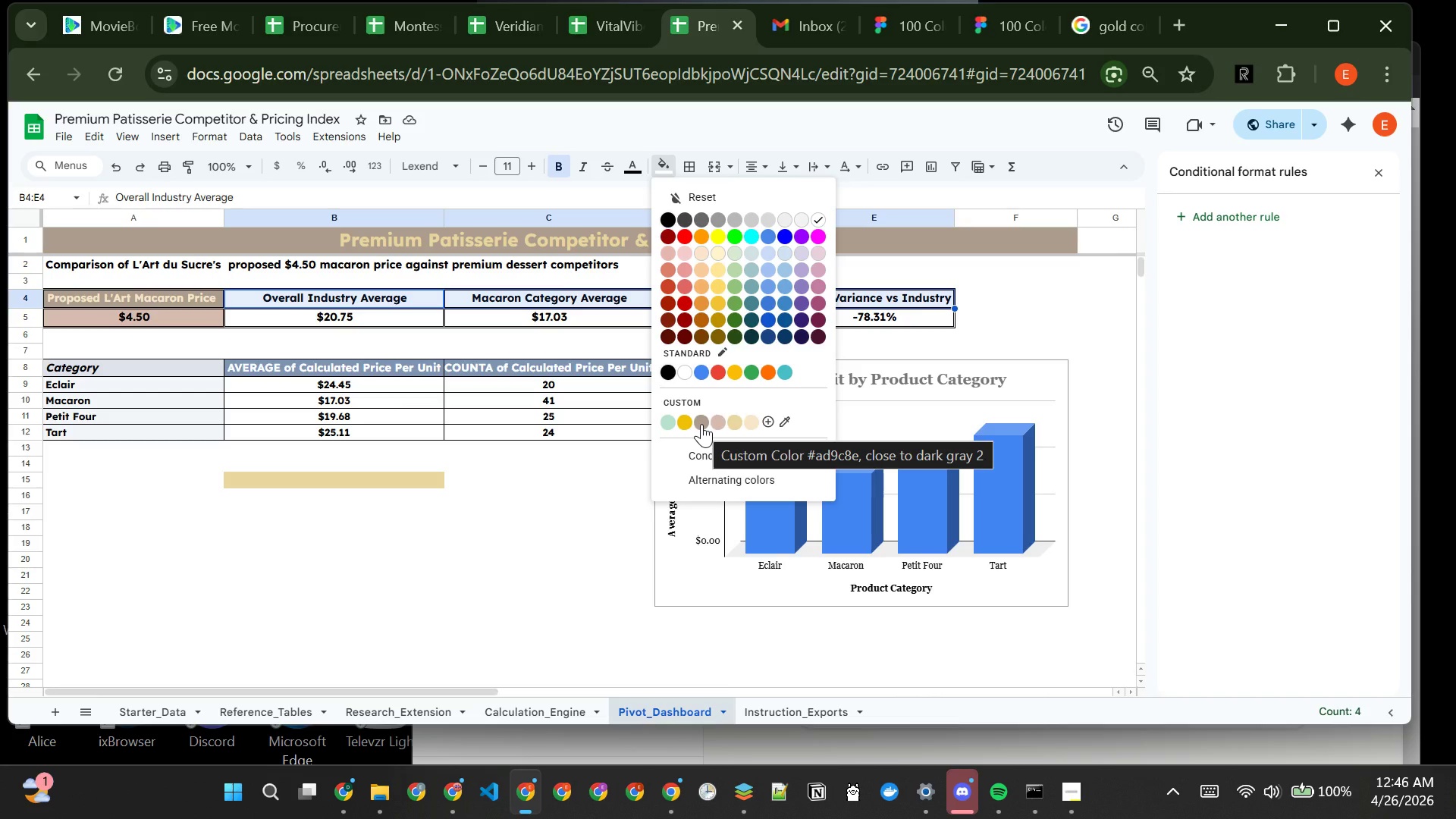 
left_click([701, 424])
 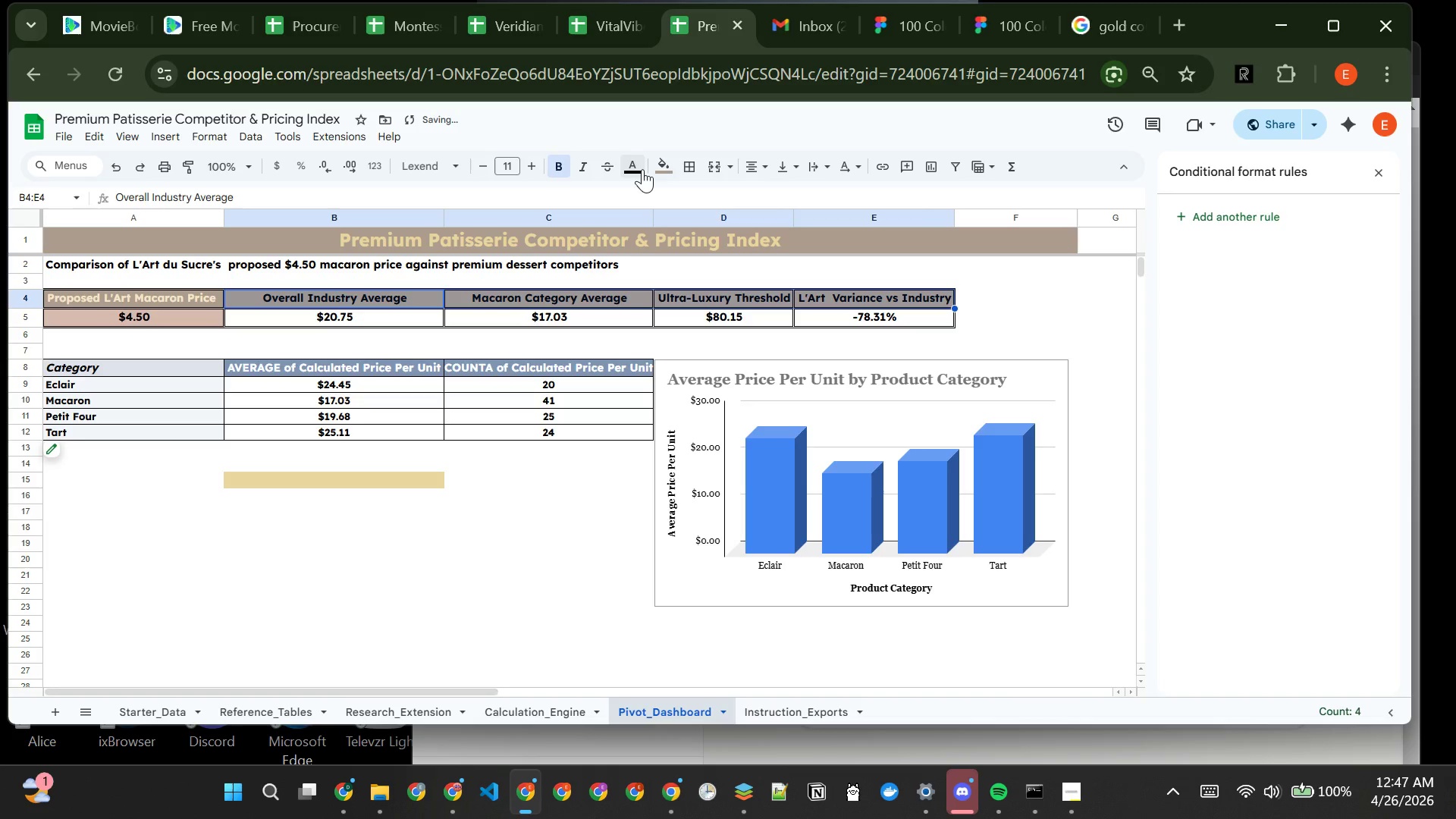 
left_click([642, 168])
 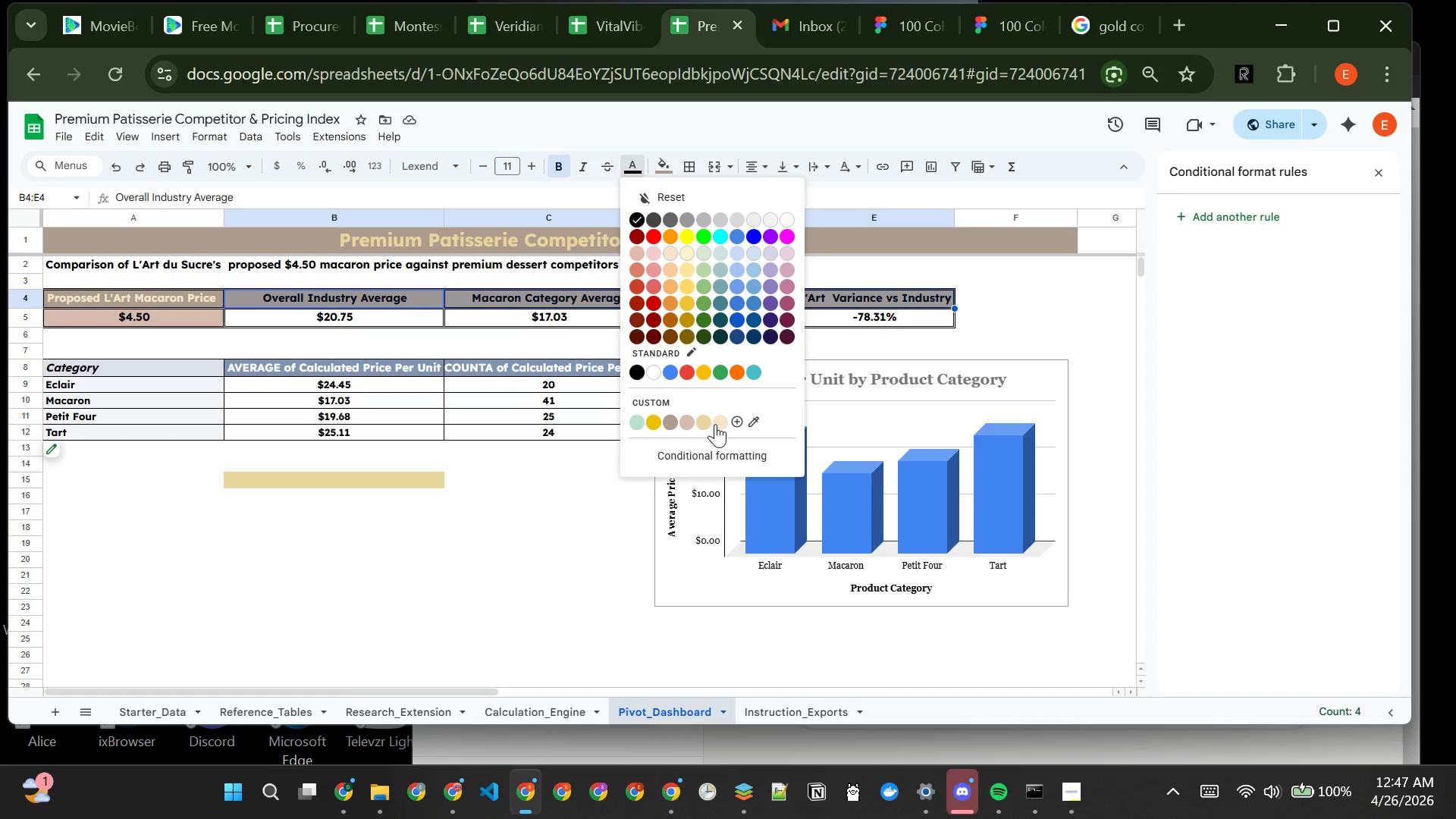 
wait(5.95)
 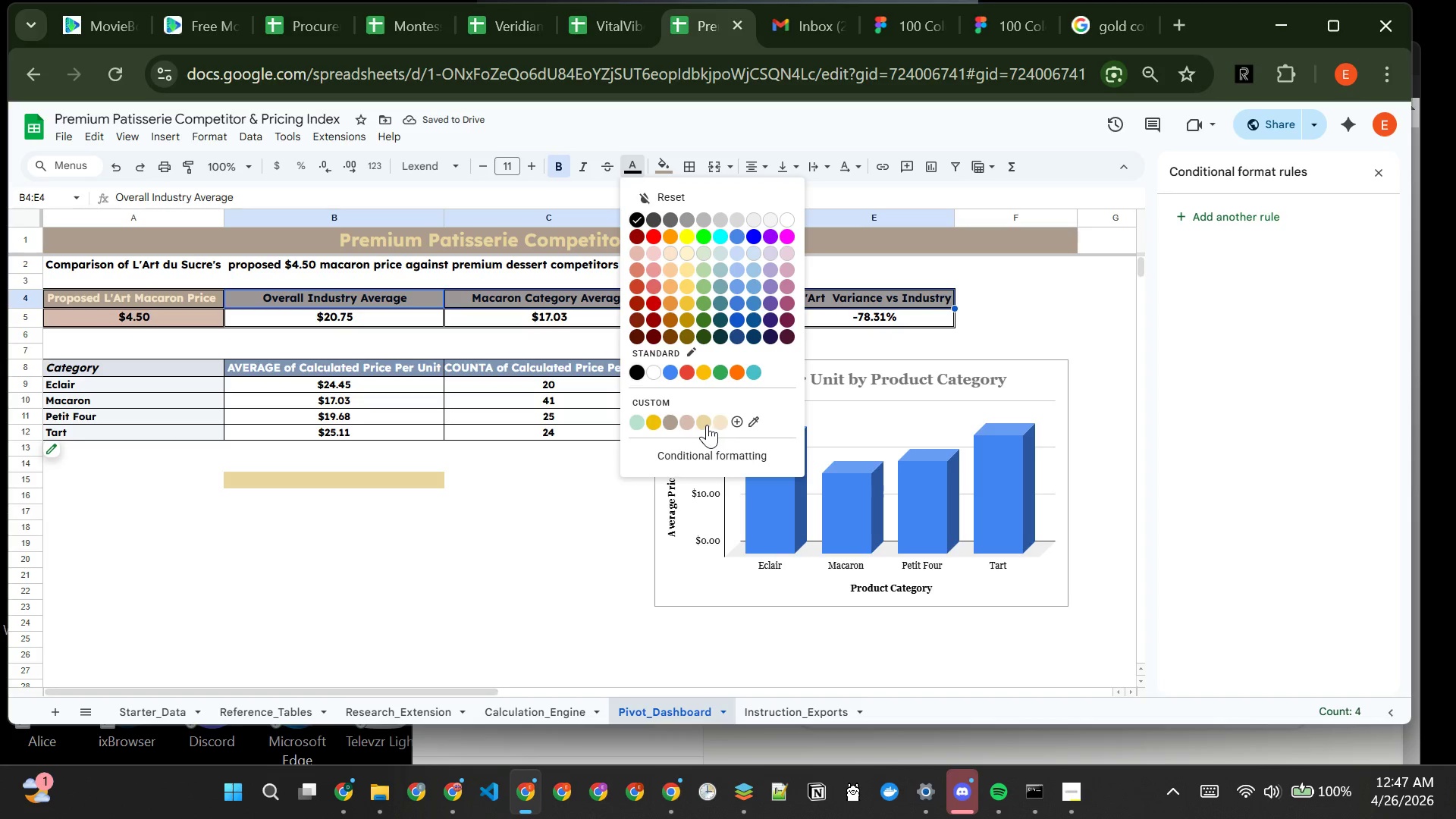 
left_click([724, 424])
 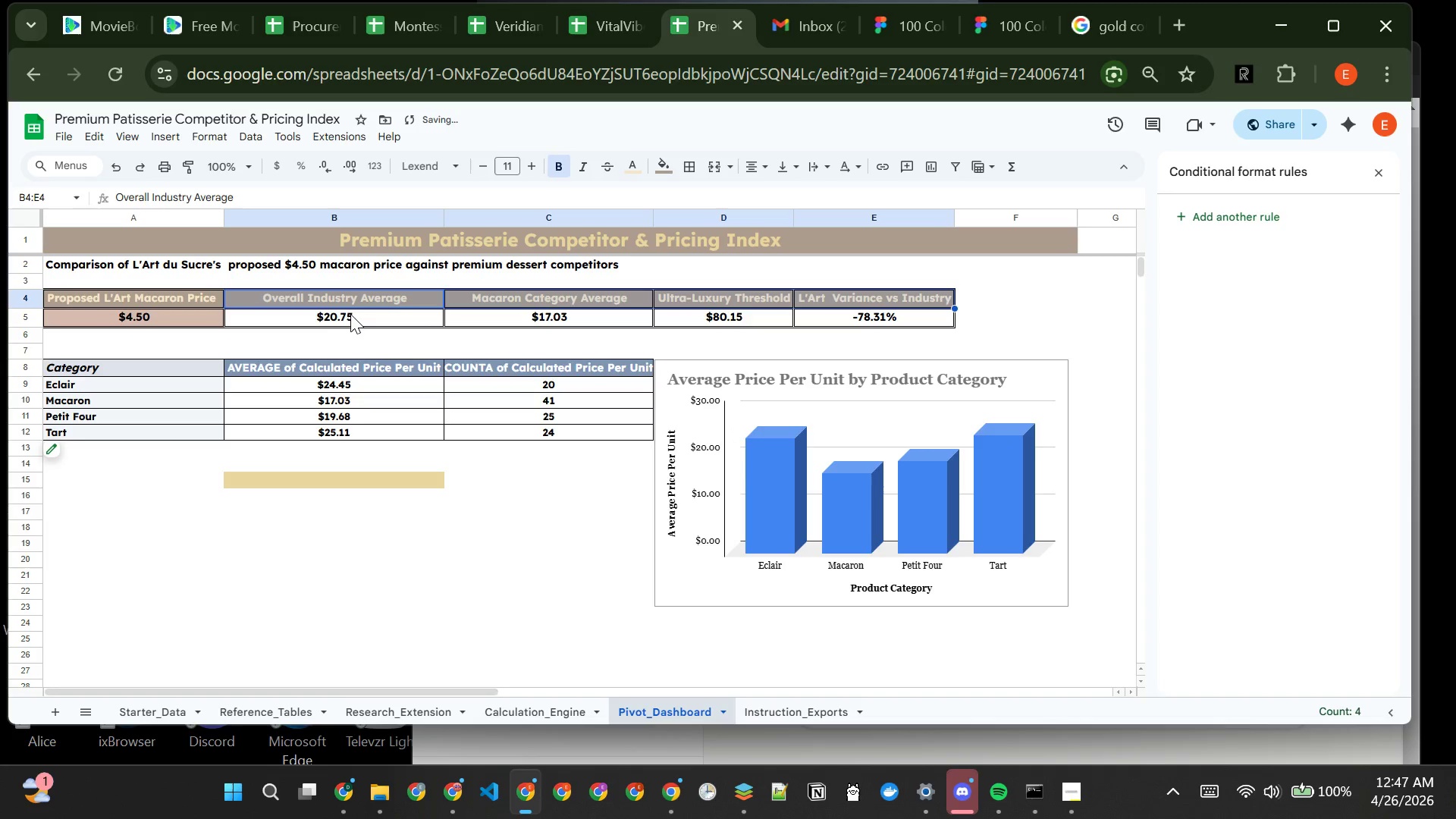 
left_click_drag(start_coordinate=[337, 313], to_coordinate=[832, 315])
 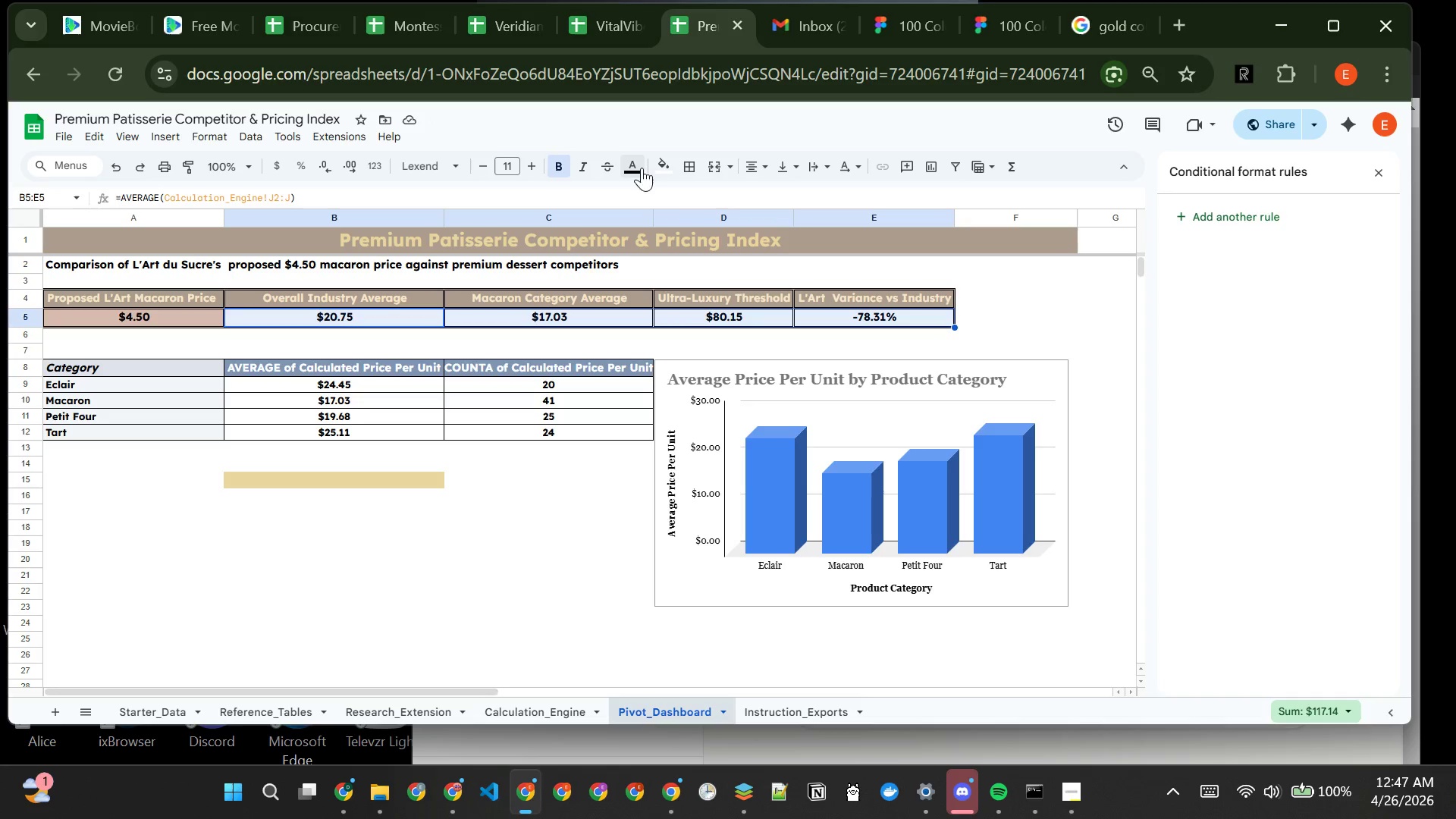 
left_click([642, 168])
 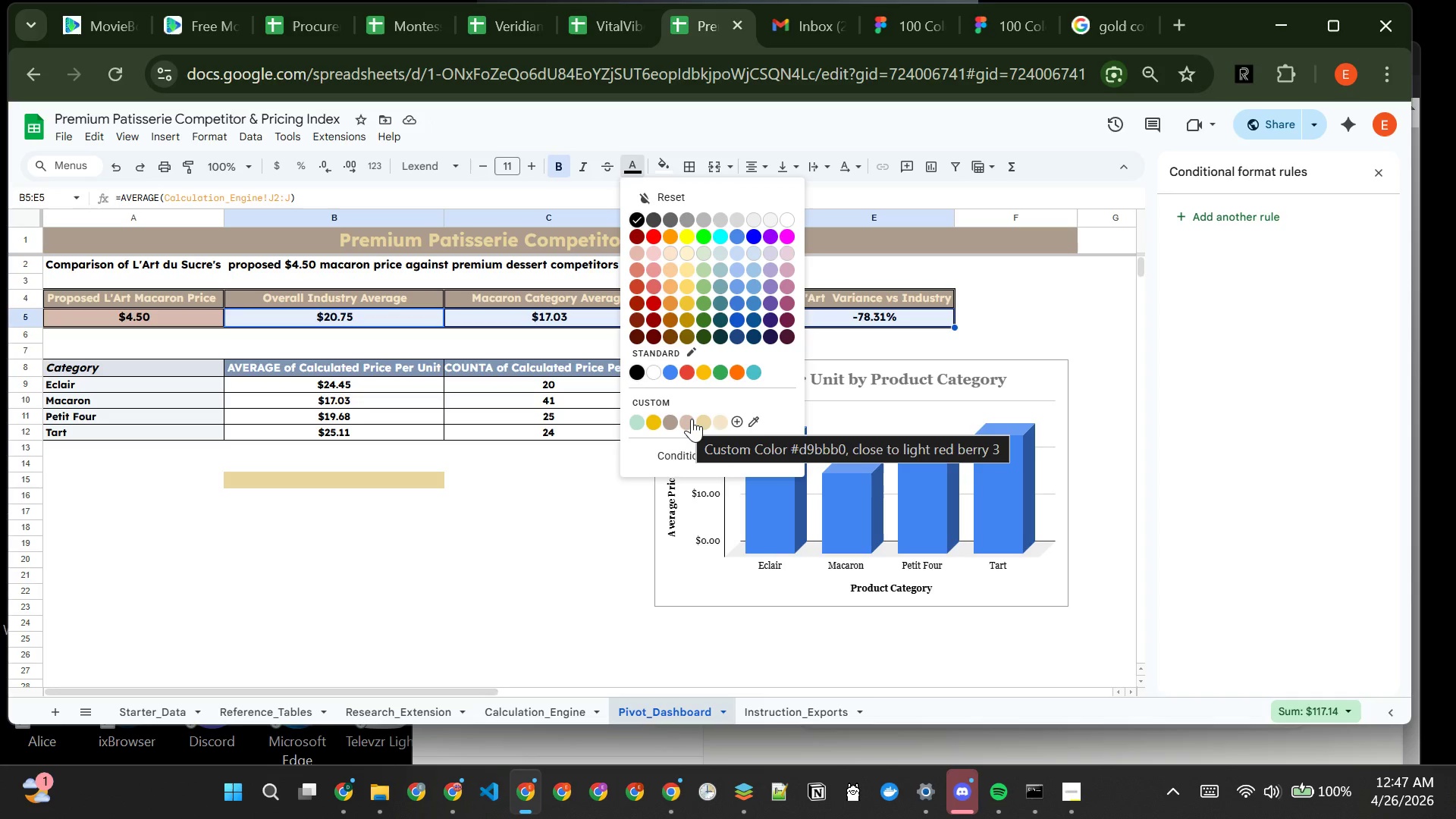 
left_click([684, 419])
 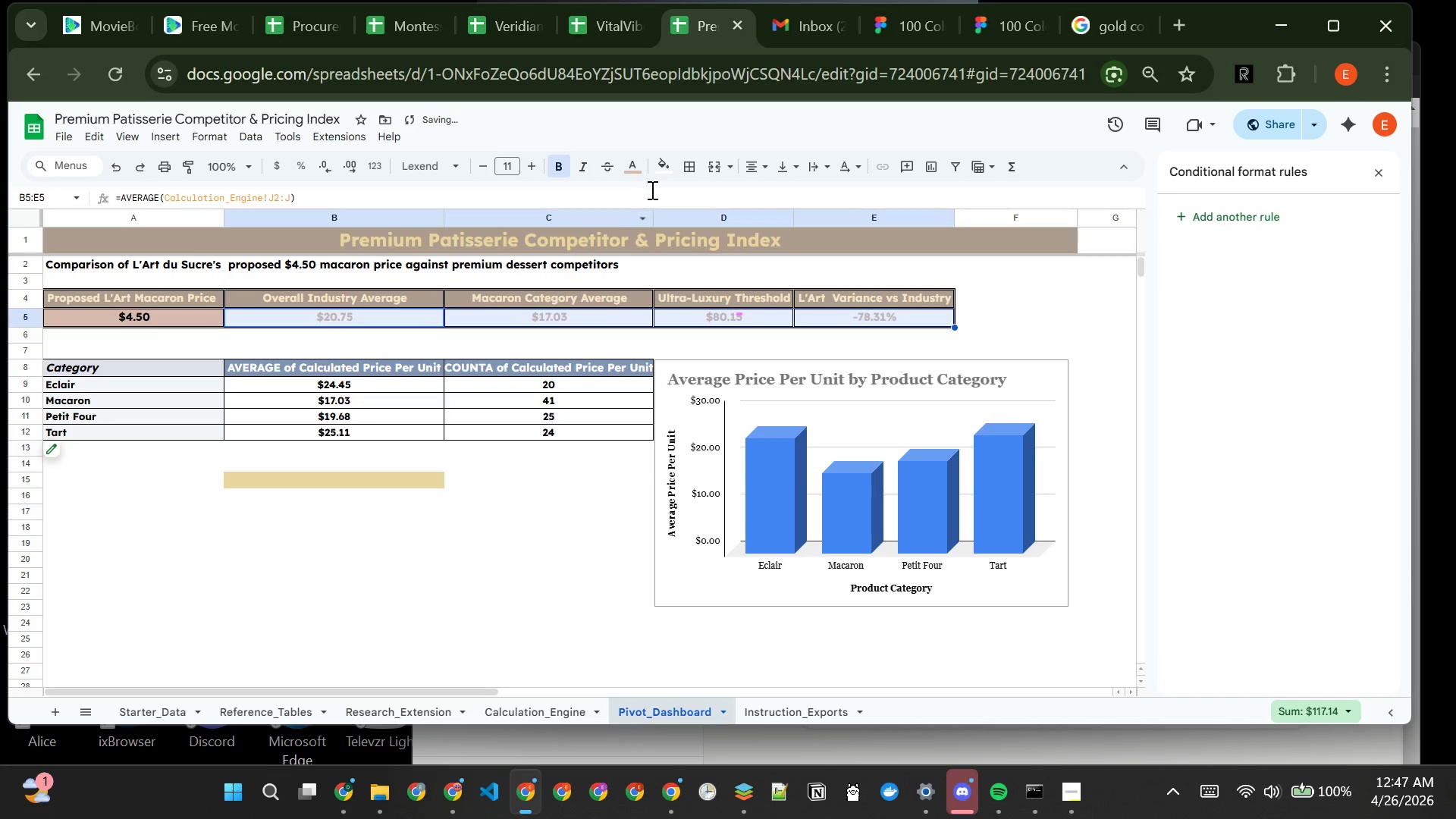 
left_click([659, 171])
 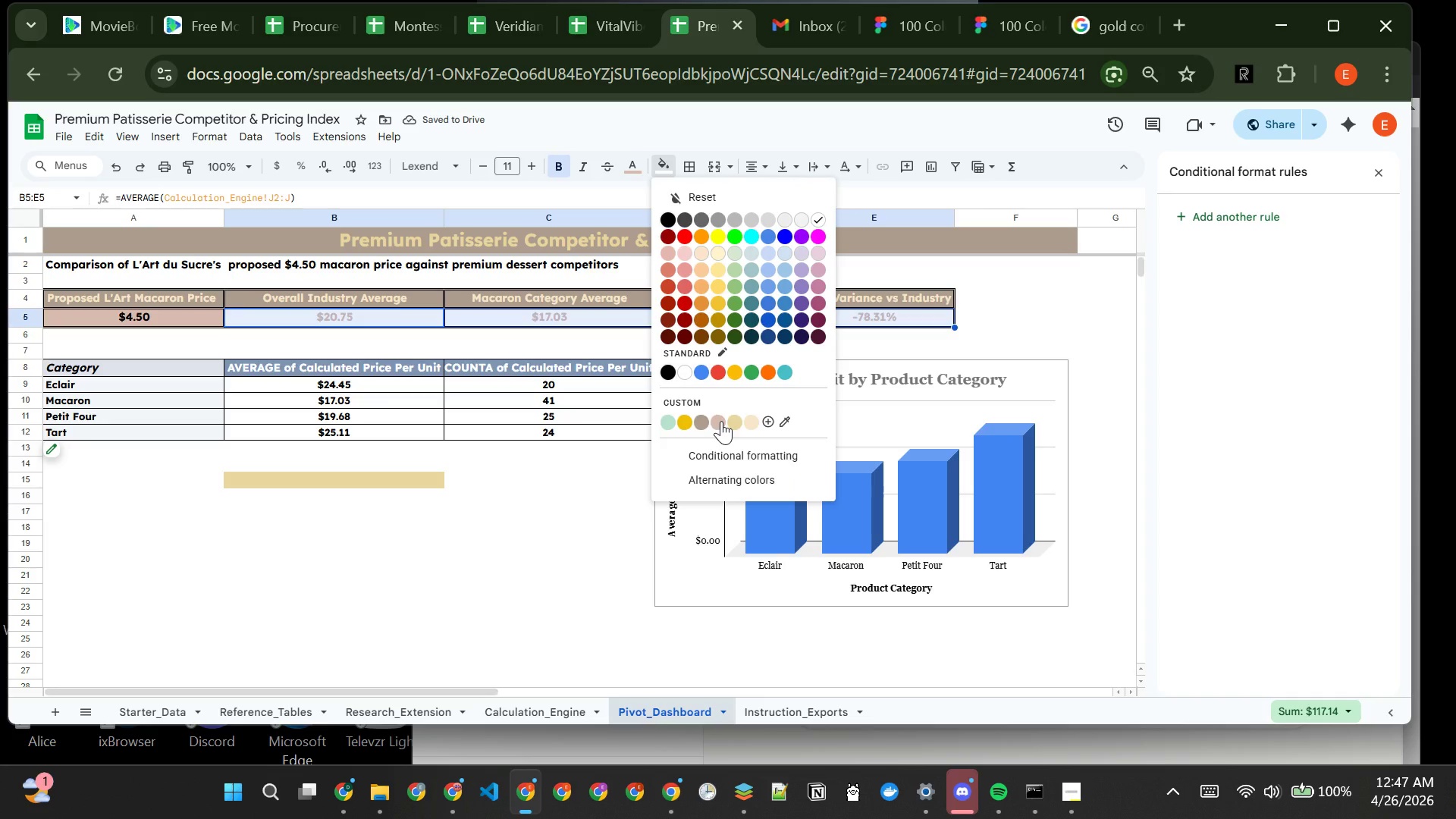 
left_click([721, 421])
 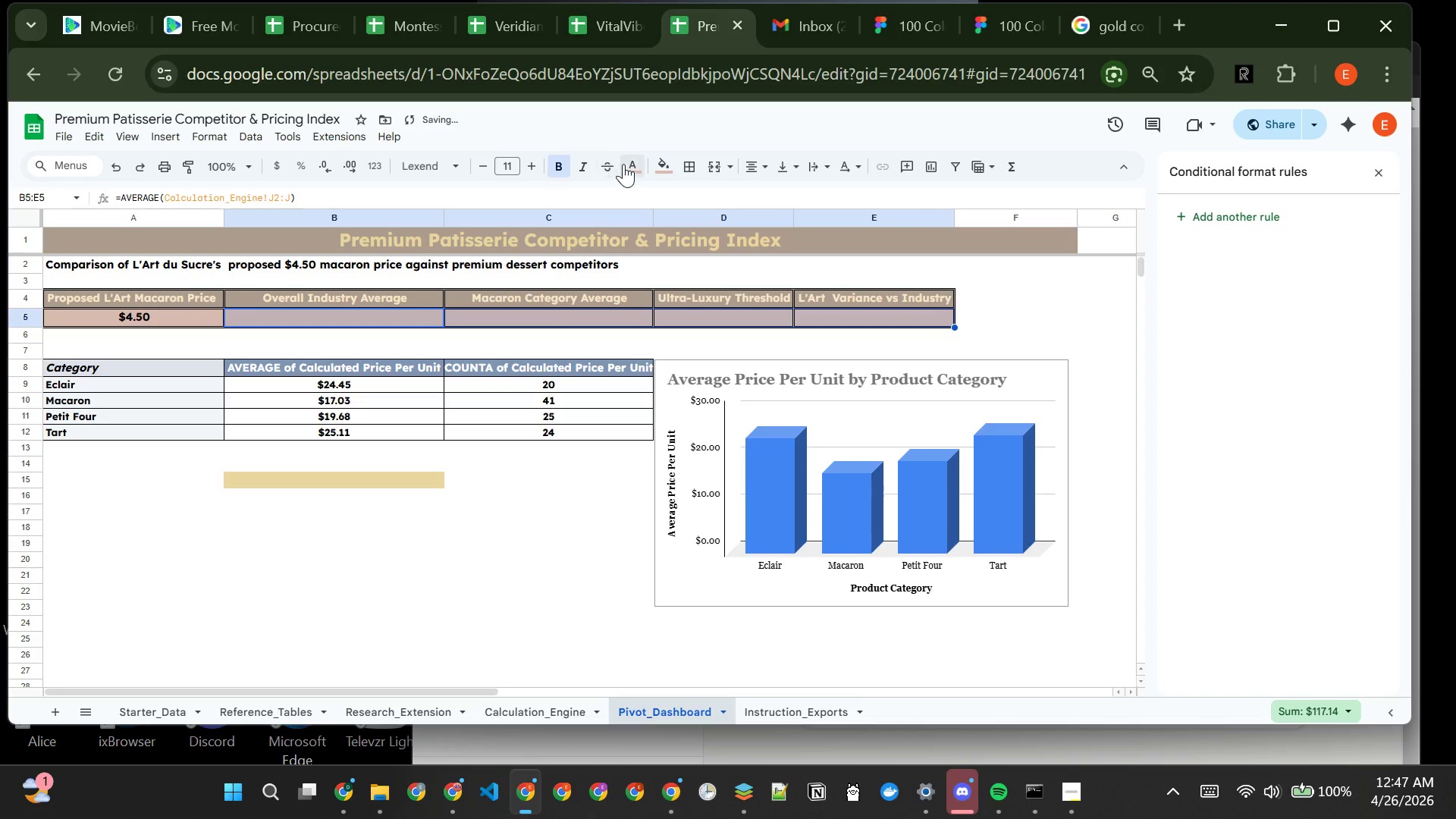 
left_click([634, 161])
 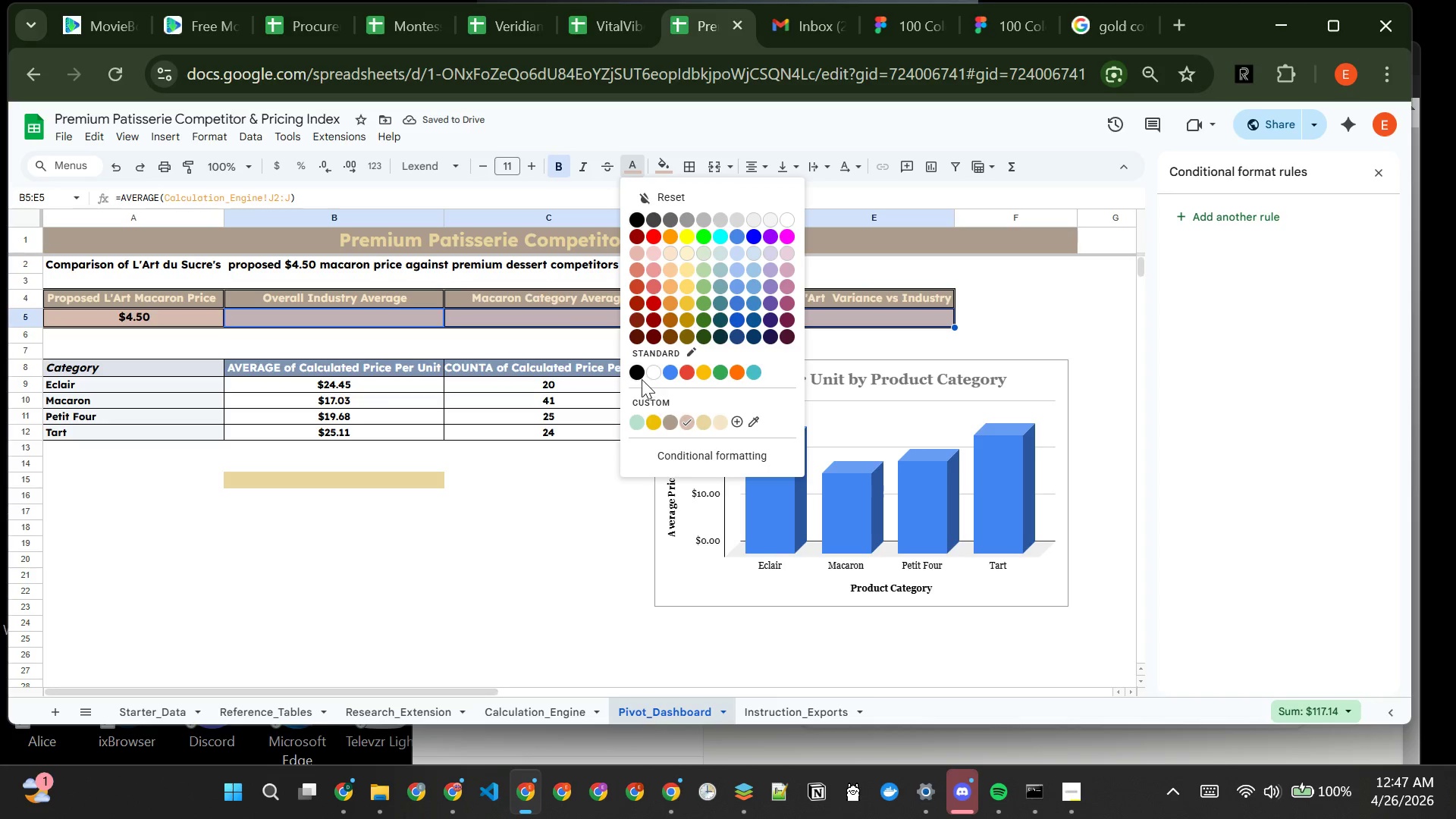 
left_click([639, 374])
 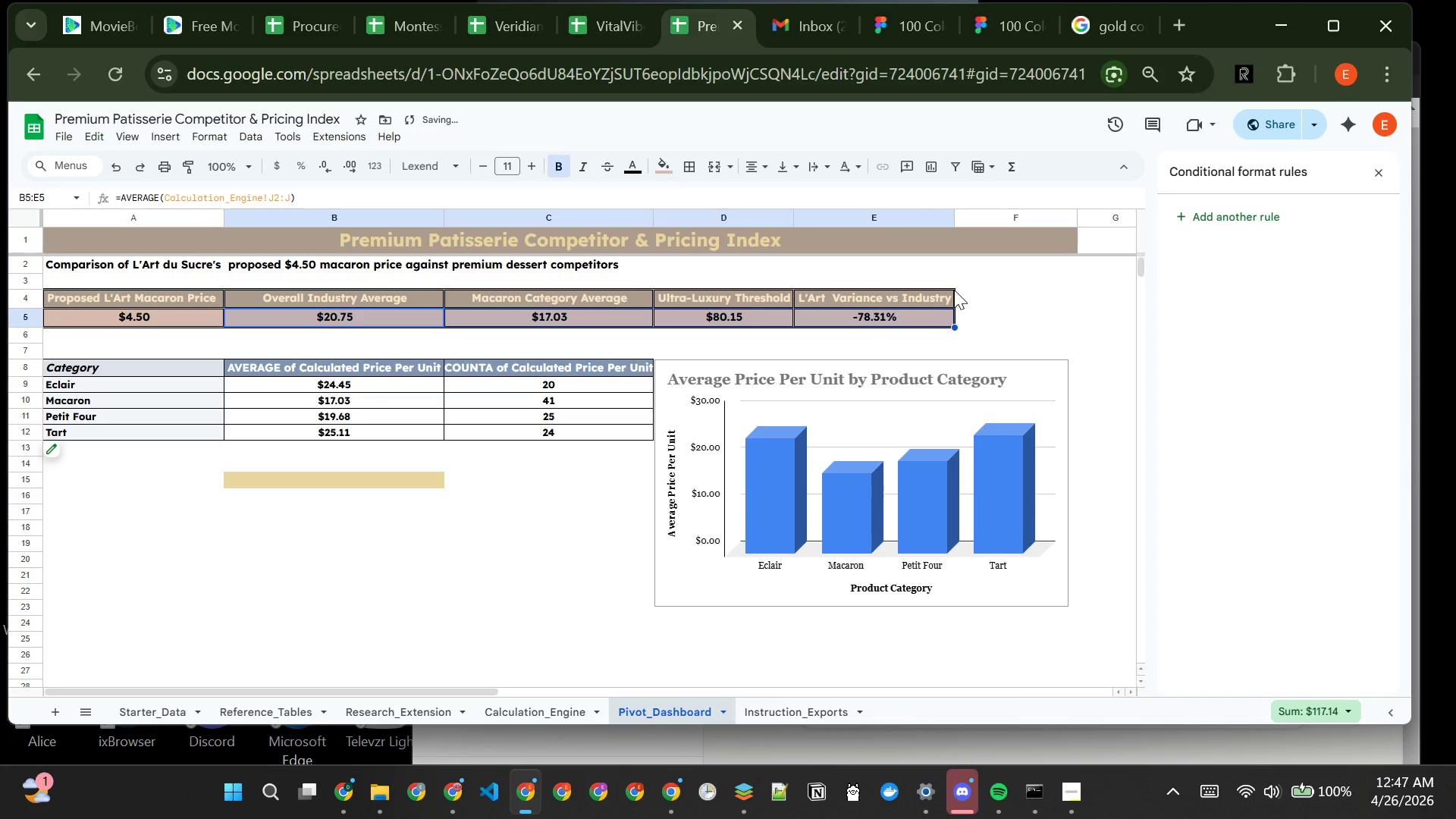 
left_click([993, 275])
 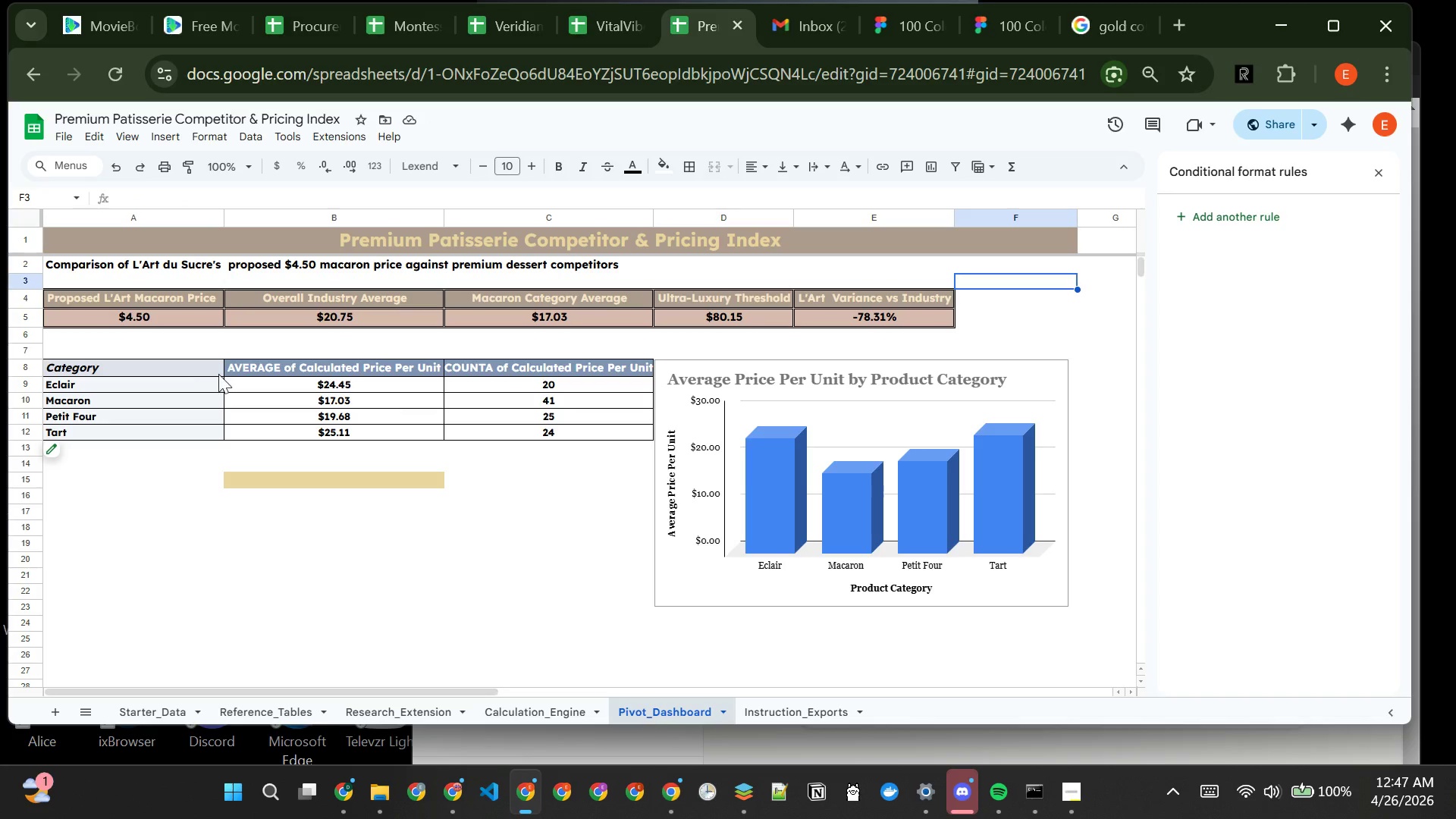 
left_click_drag(start_coordinate=[150, 370], to_coordinate=[566, 369])
 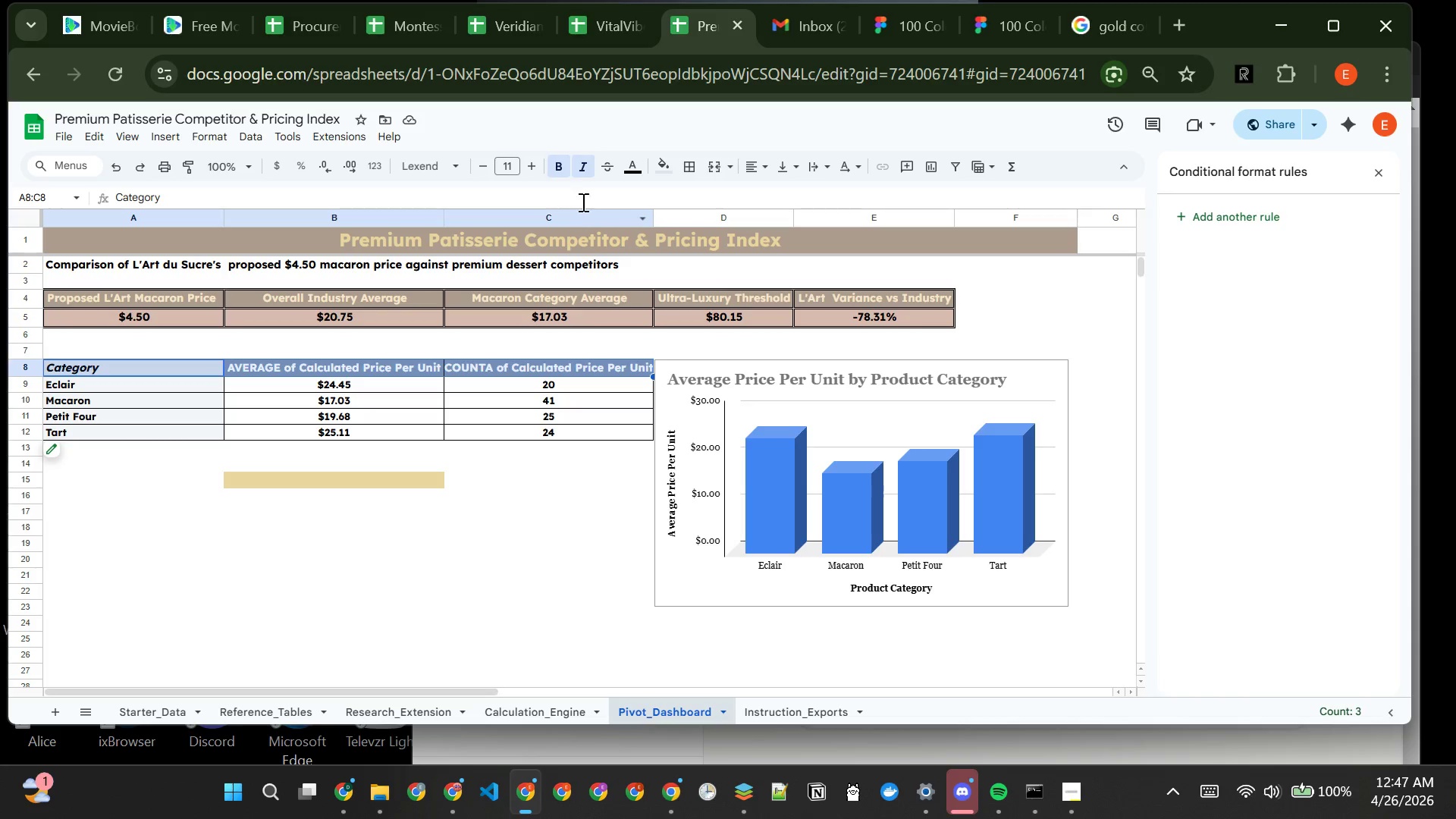 
mouse_move([648, 165])
 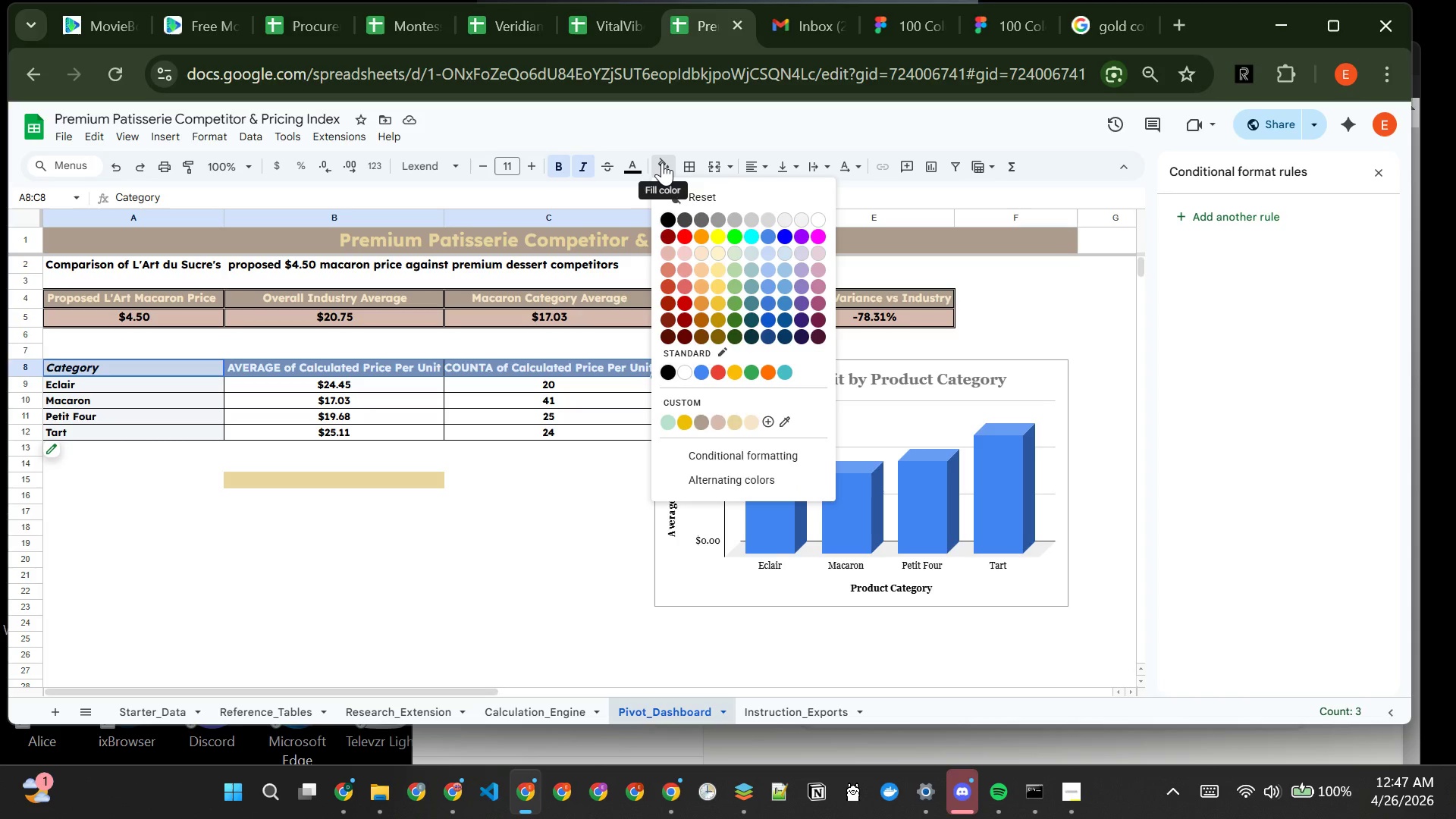 
left_click([662, 162])
 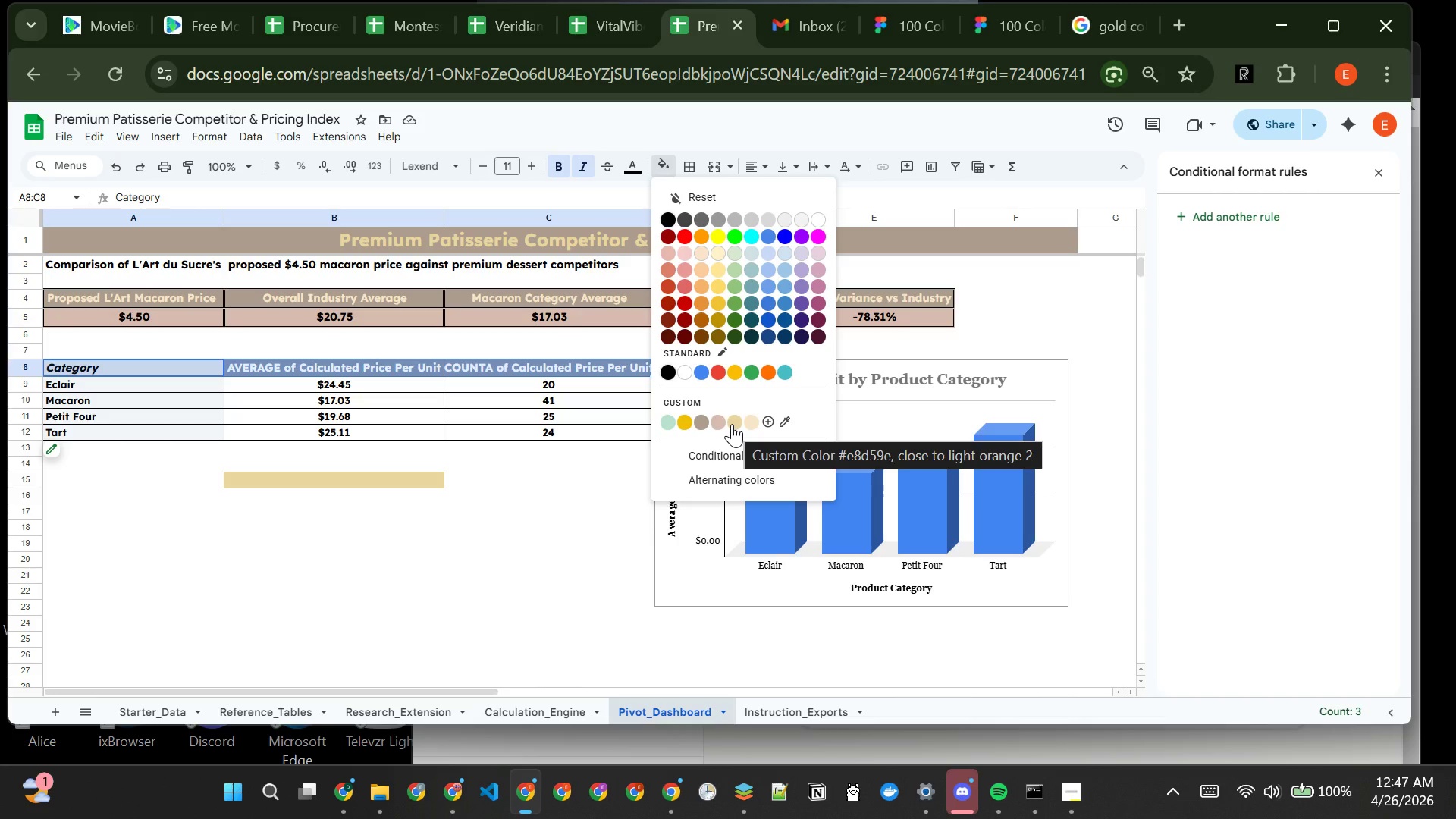 
wait(5.28)
 